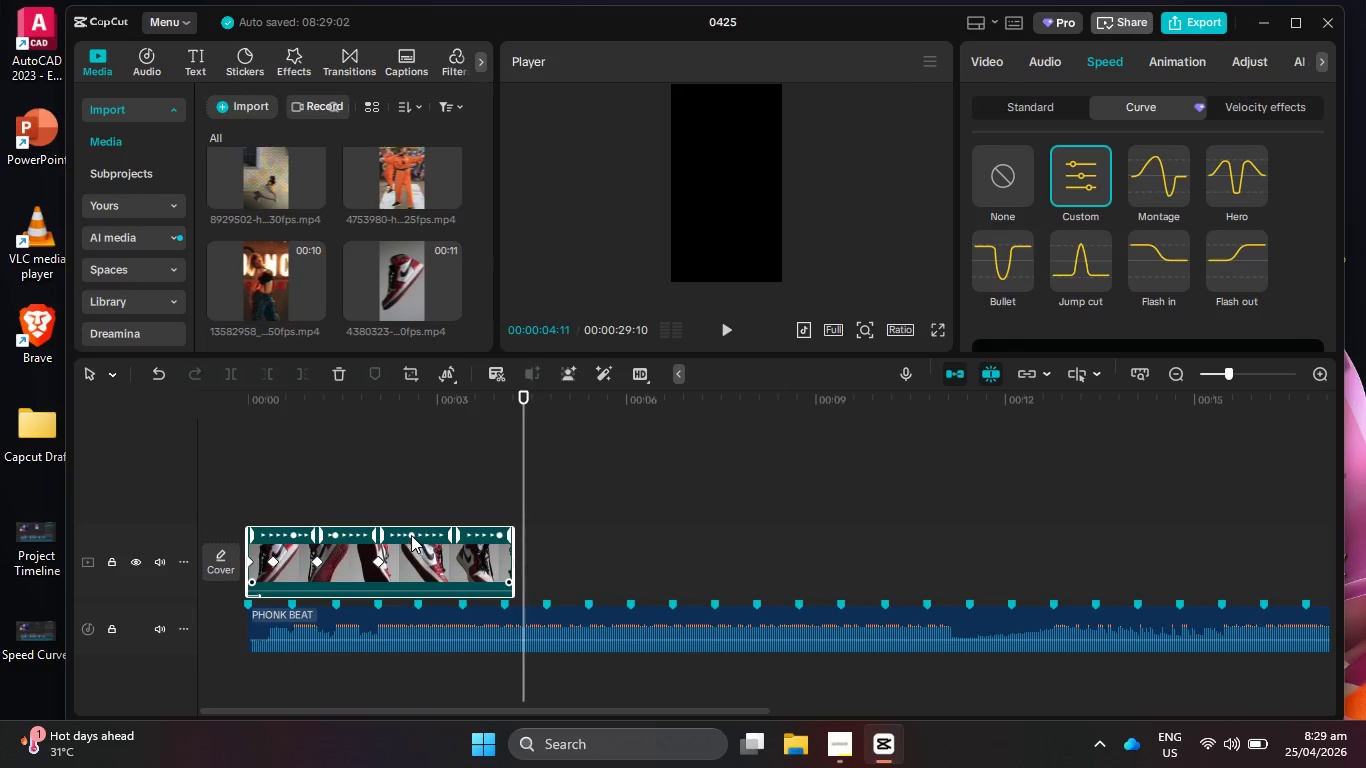 
left_click_drag(start_coordinate=[411, 535], to_coordinate=[400, 535])
 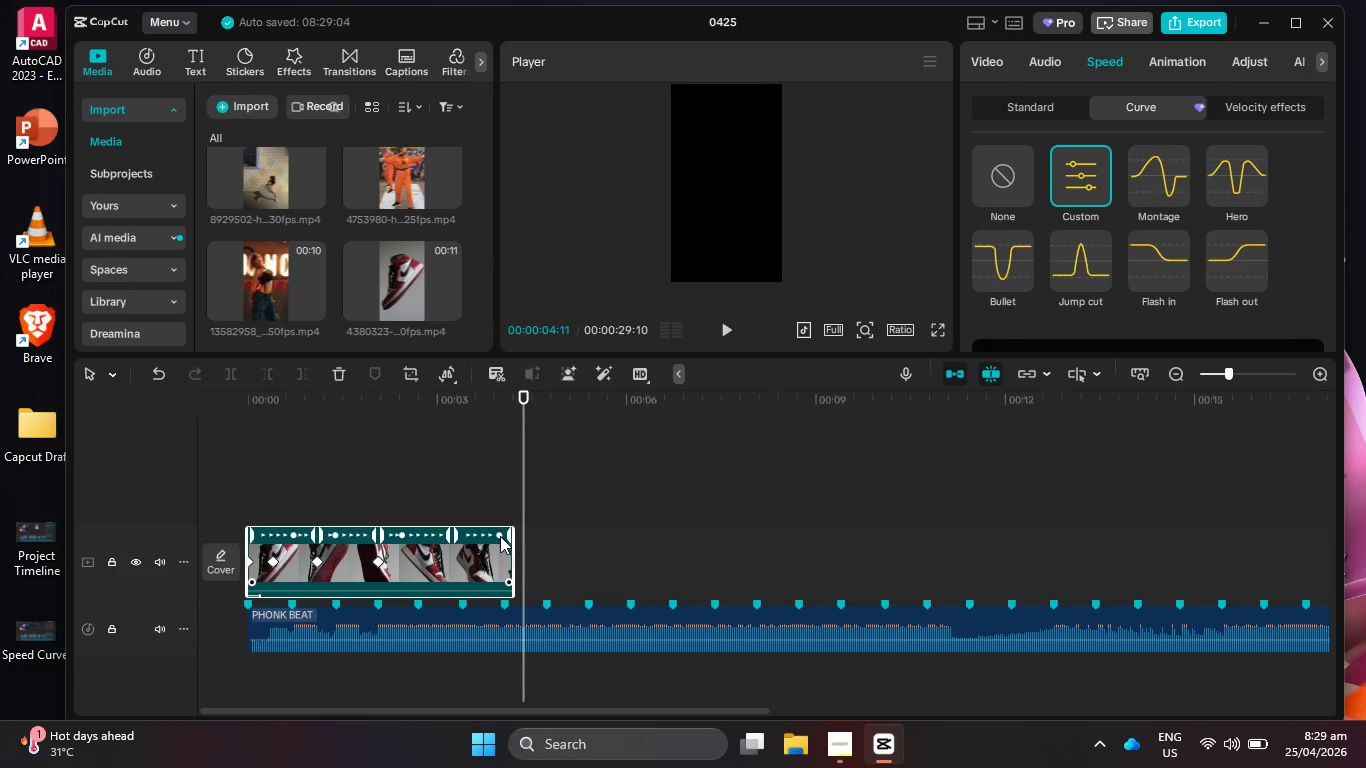 
left_click_drag(start_coordinate=[500, 536], to_coordinate=[578, 535])
 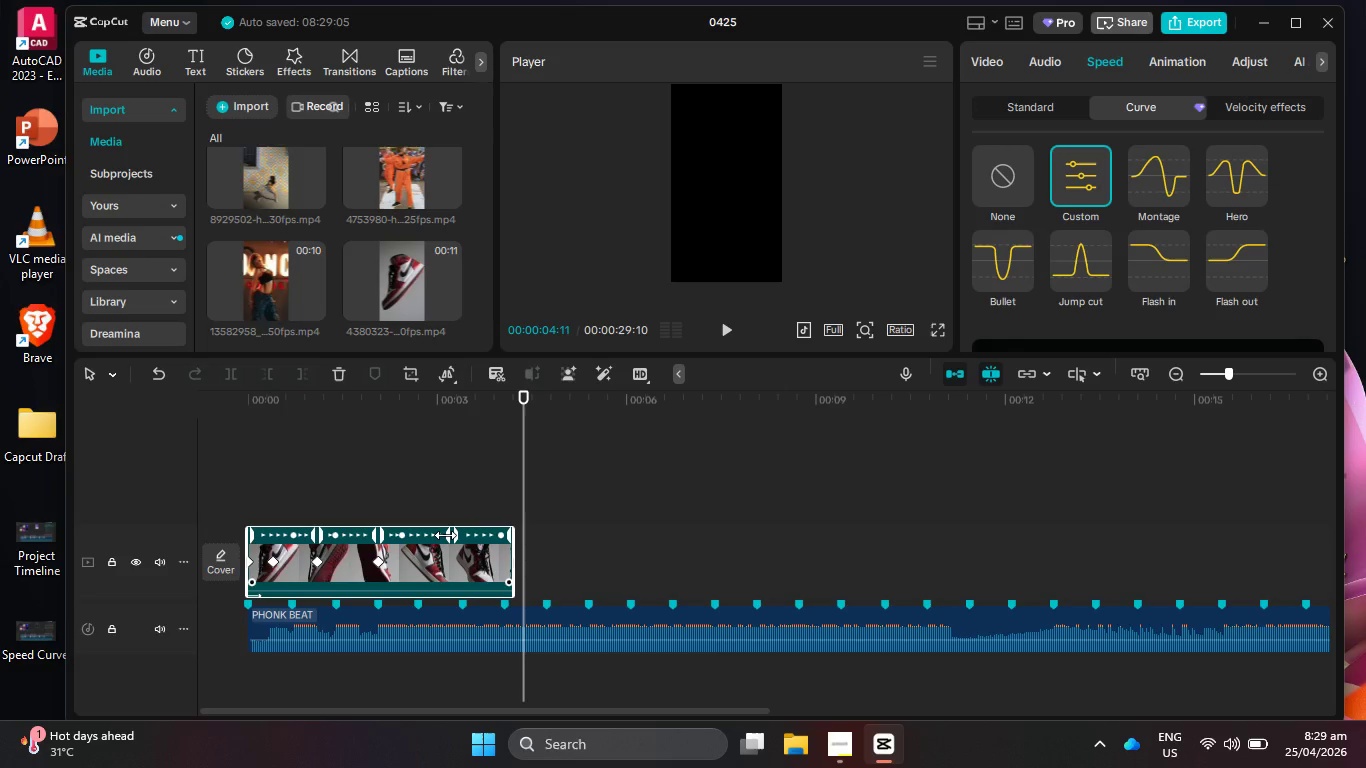 
left_click_drag(start_coordinate=[449, 536], to_coordinate=[462, 536])
 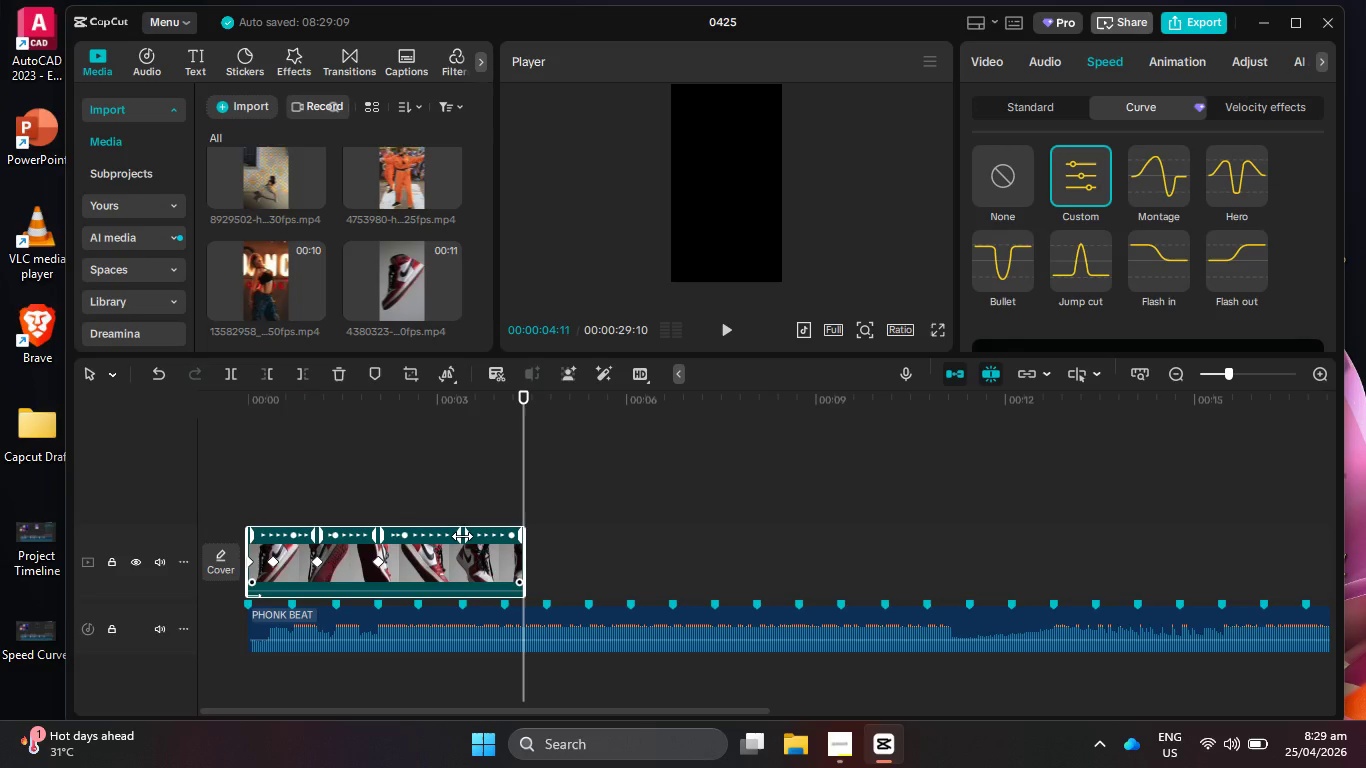 
wait(6.53)
 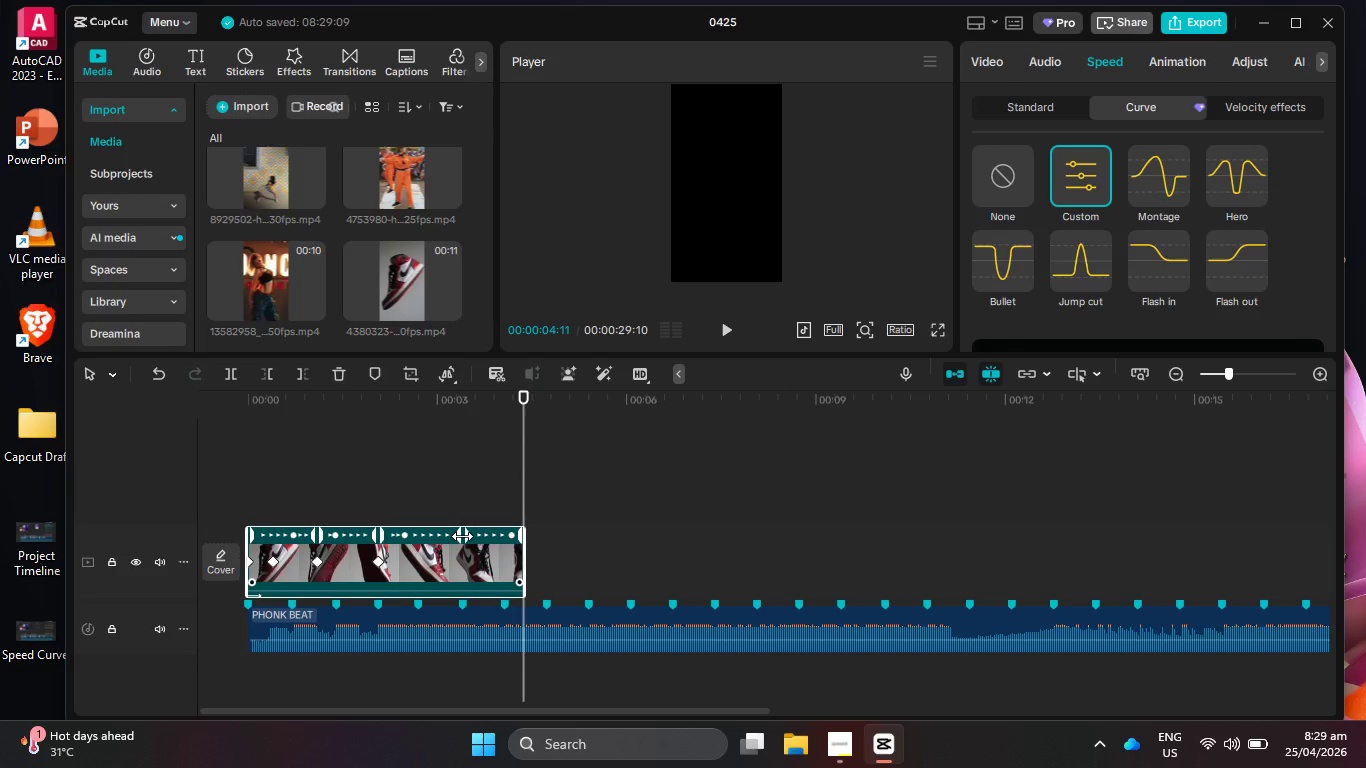 
left_click([593, 569])
 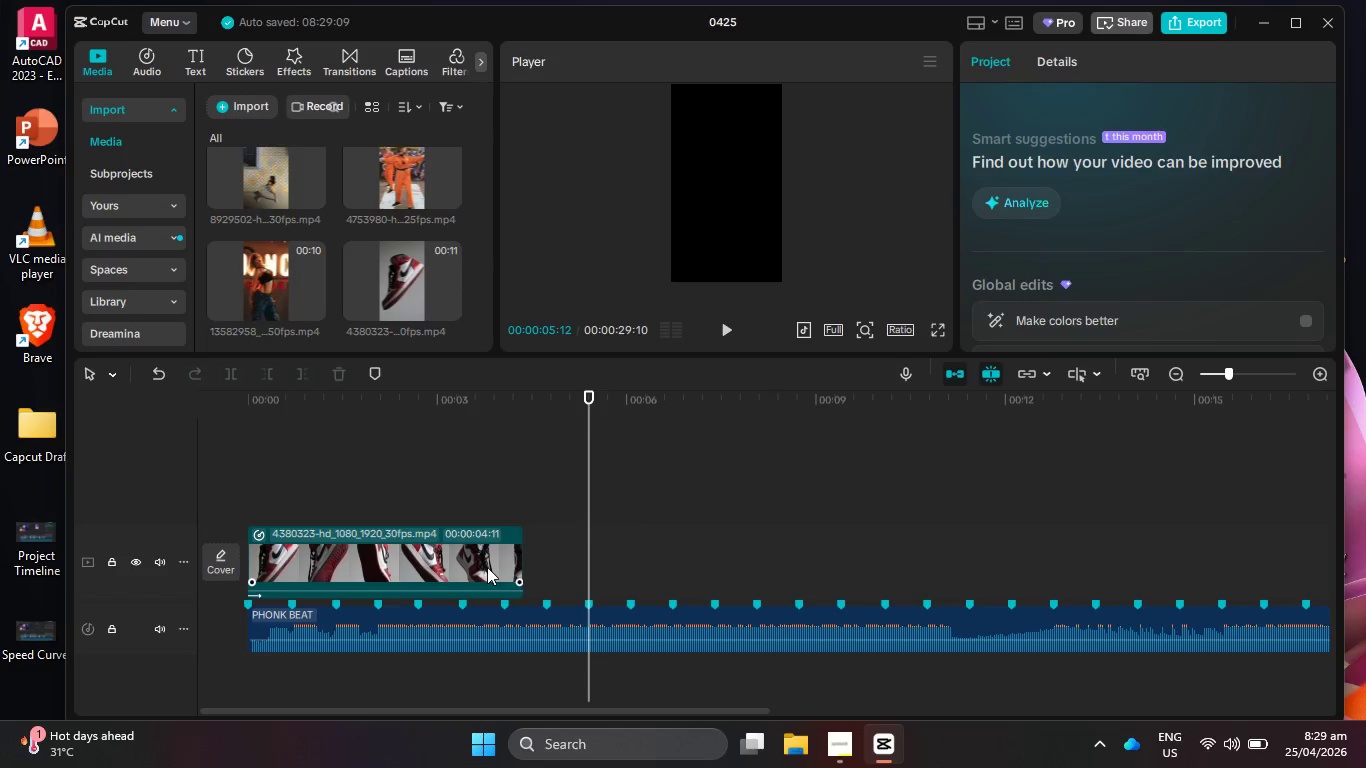 
left_click([487, 567])
 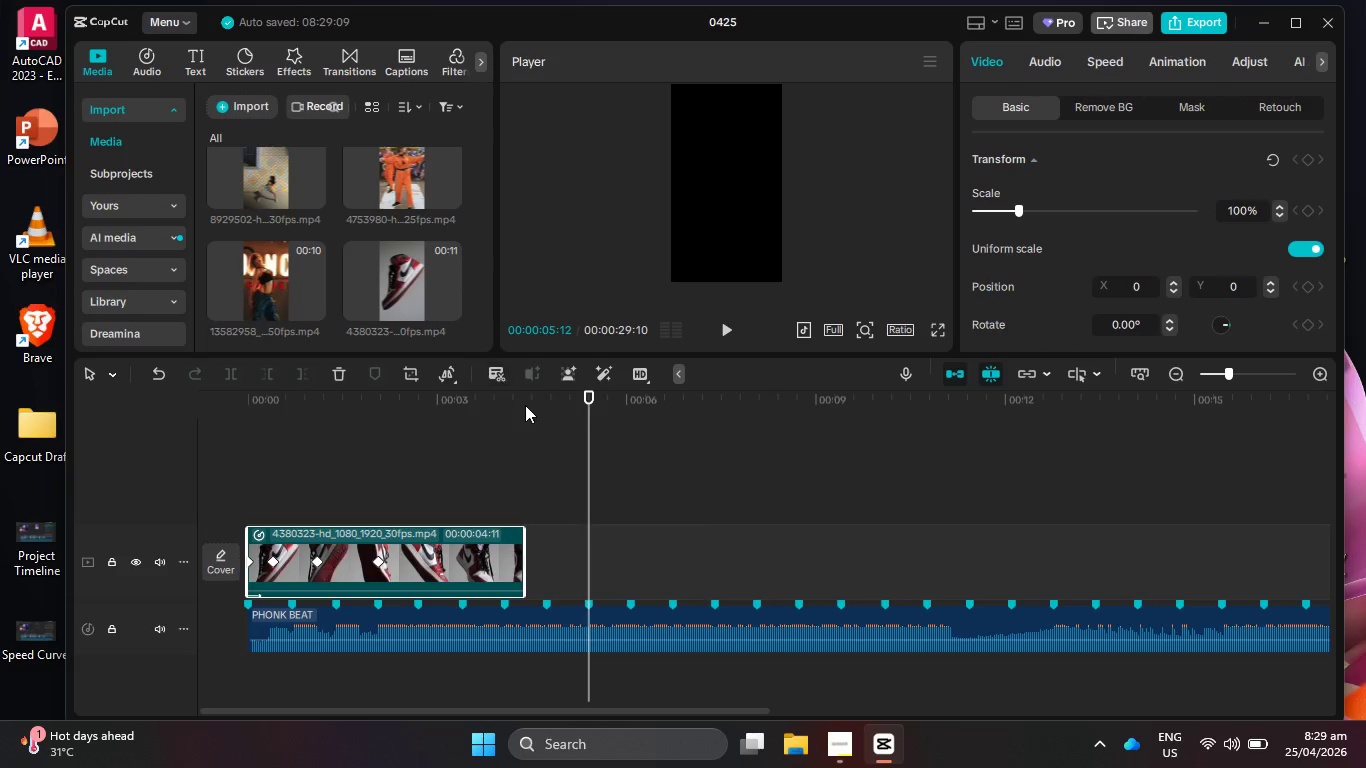 
left_click_drag(start_coordinate=[525, 405], to_coordinate=[505, 411])
 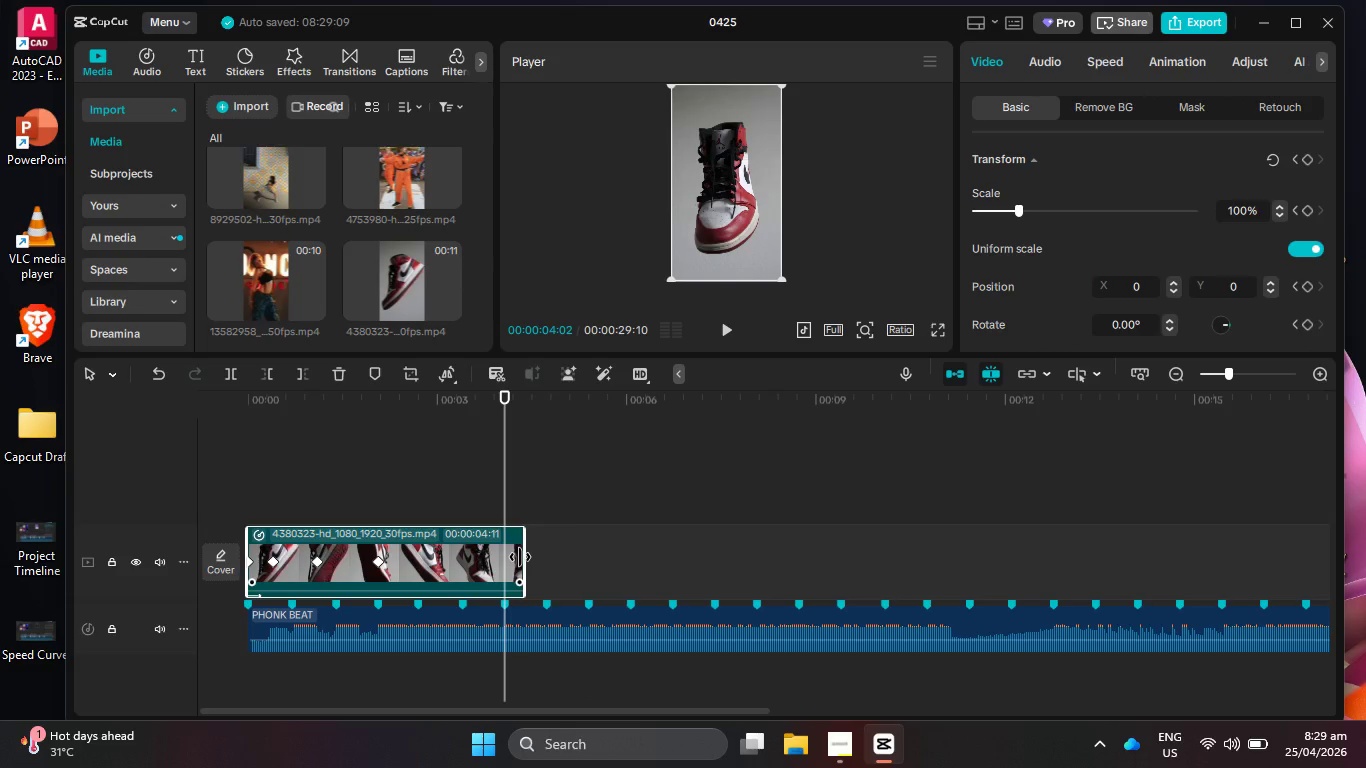 
left_click_drag(start_coordinate=[520, 557], to_coordinate=[501, 554])
 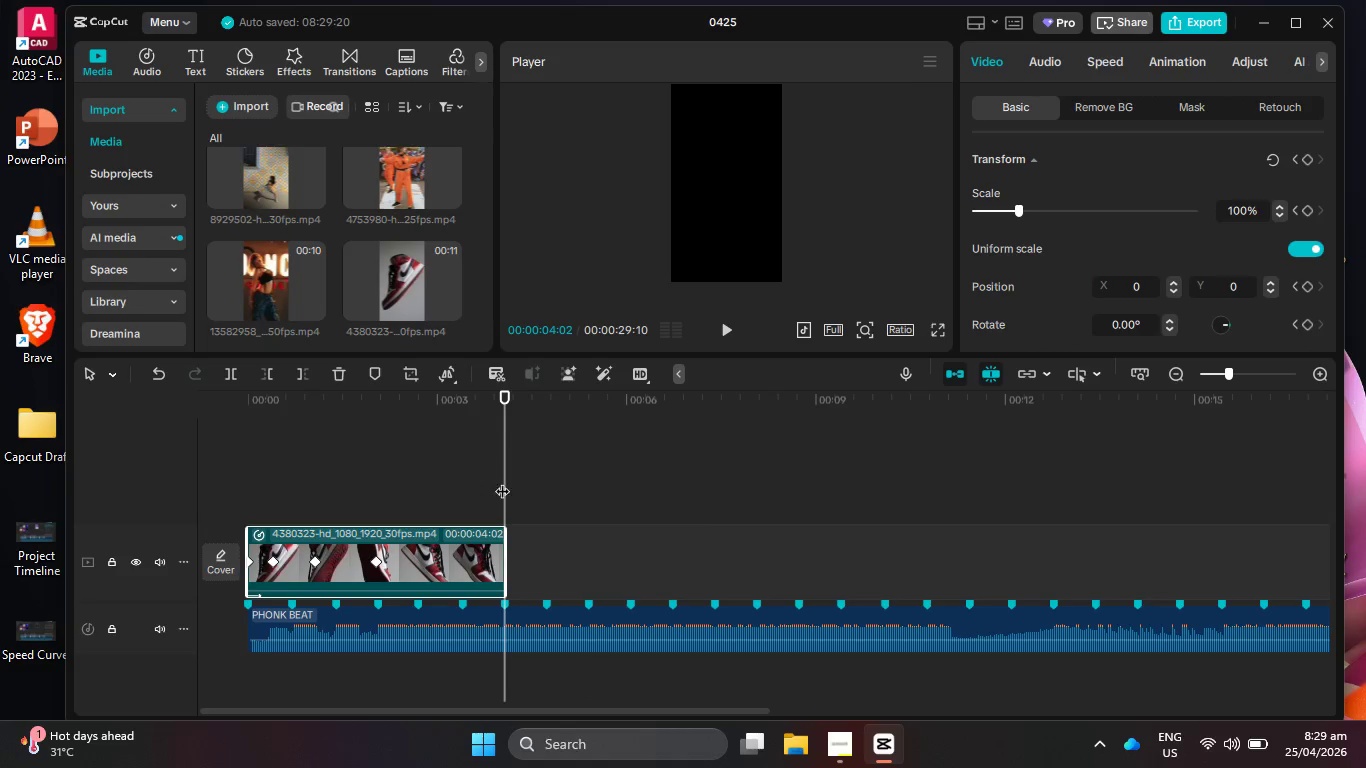 
left_click_drag(start_coordinate=[502, 481], to_coordinate=[267, 463])
 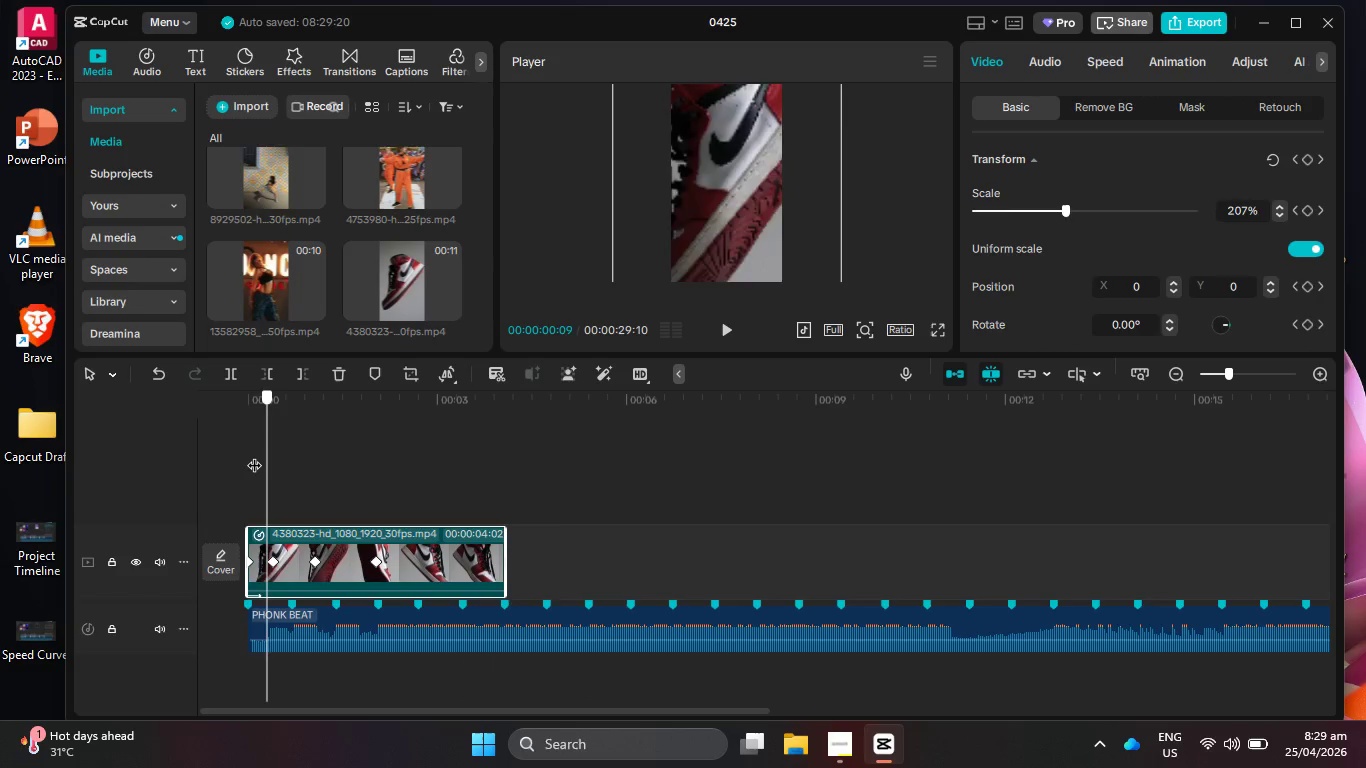 
left_click_drag(start_coordinate=[271, 455], to_coordinate=[228, 453])
 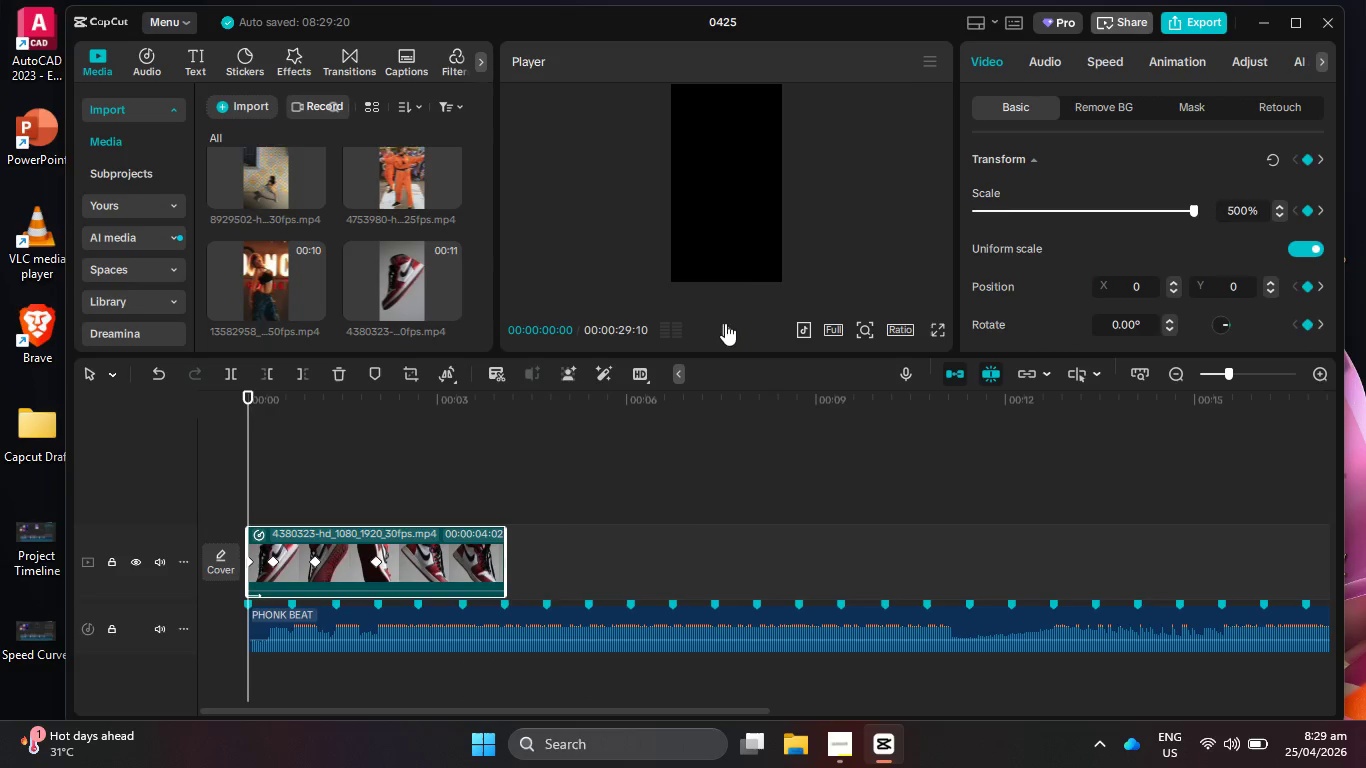 
left_click([728, 322])
 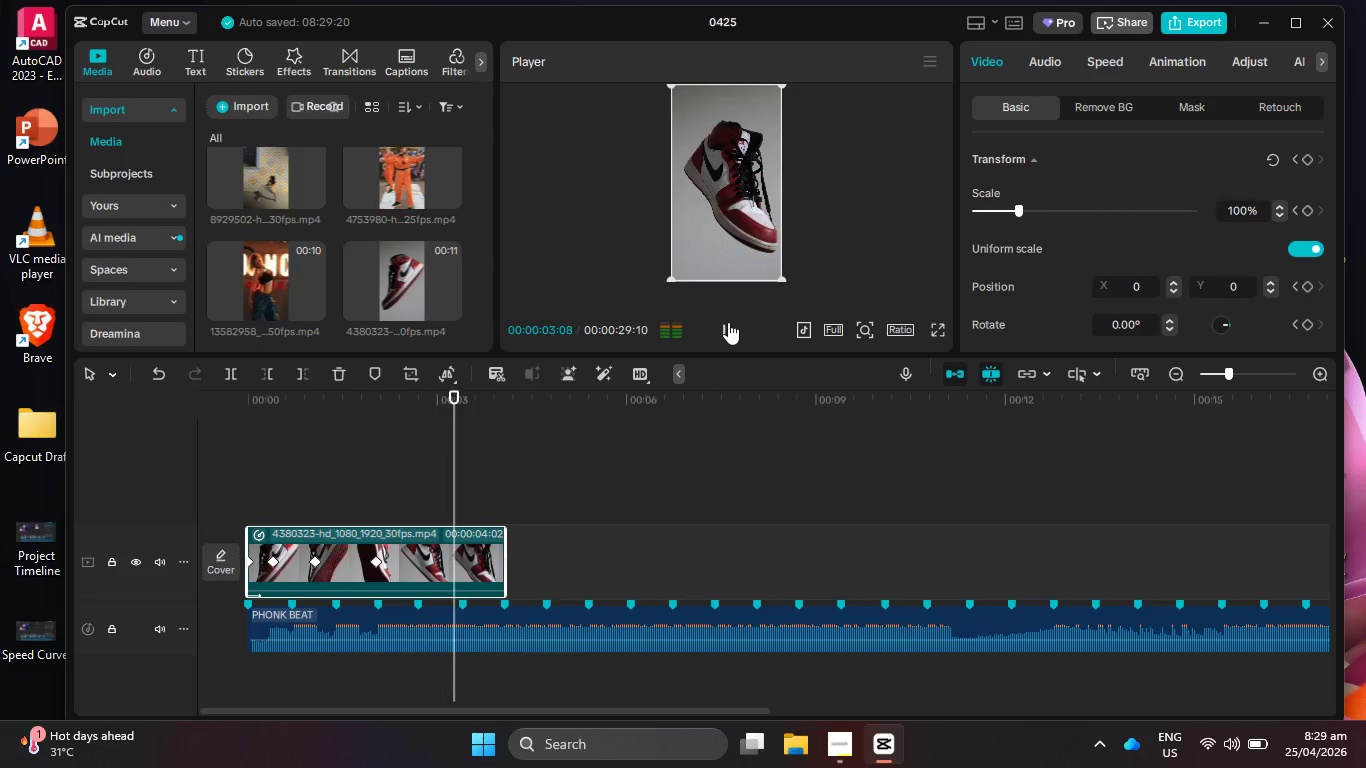 
left_click([728, 322])
 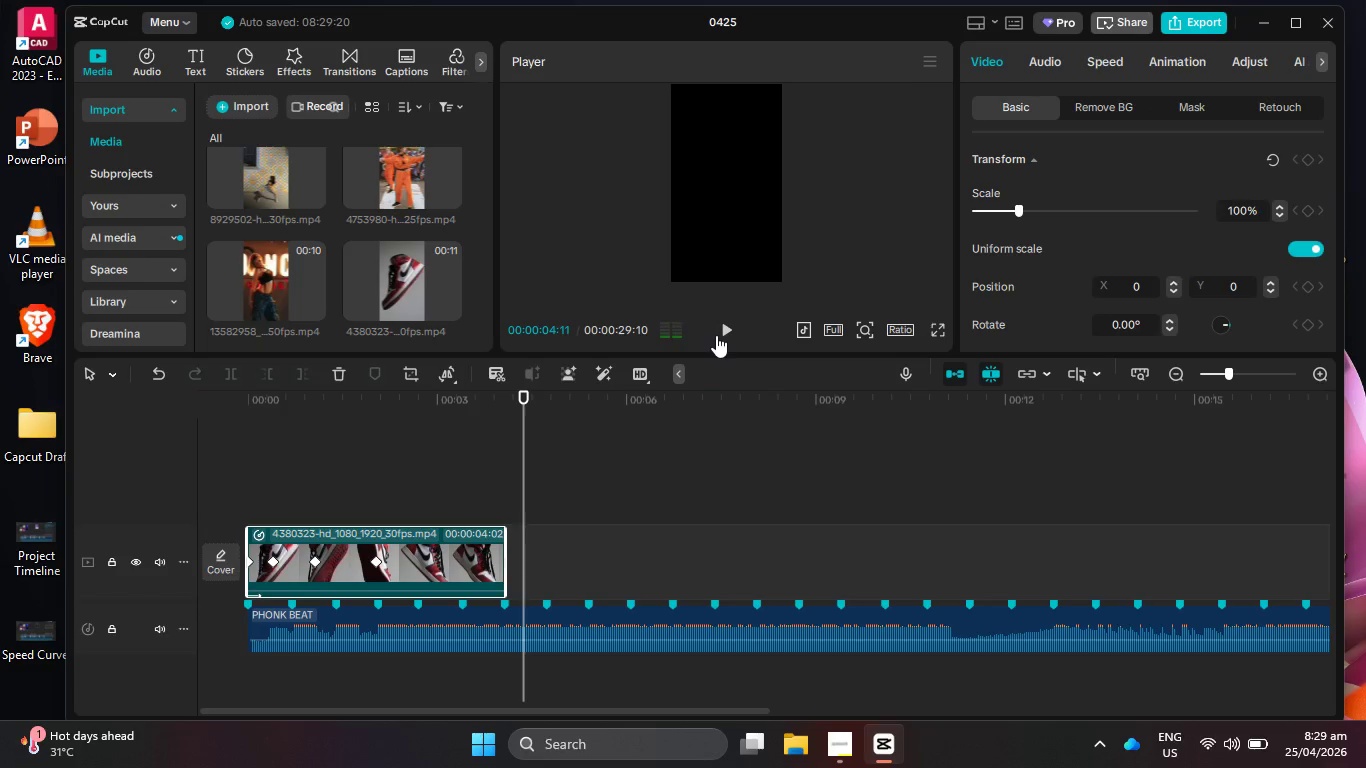 
key(Control+Z)
 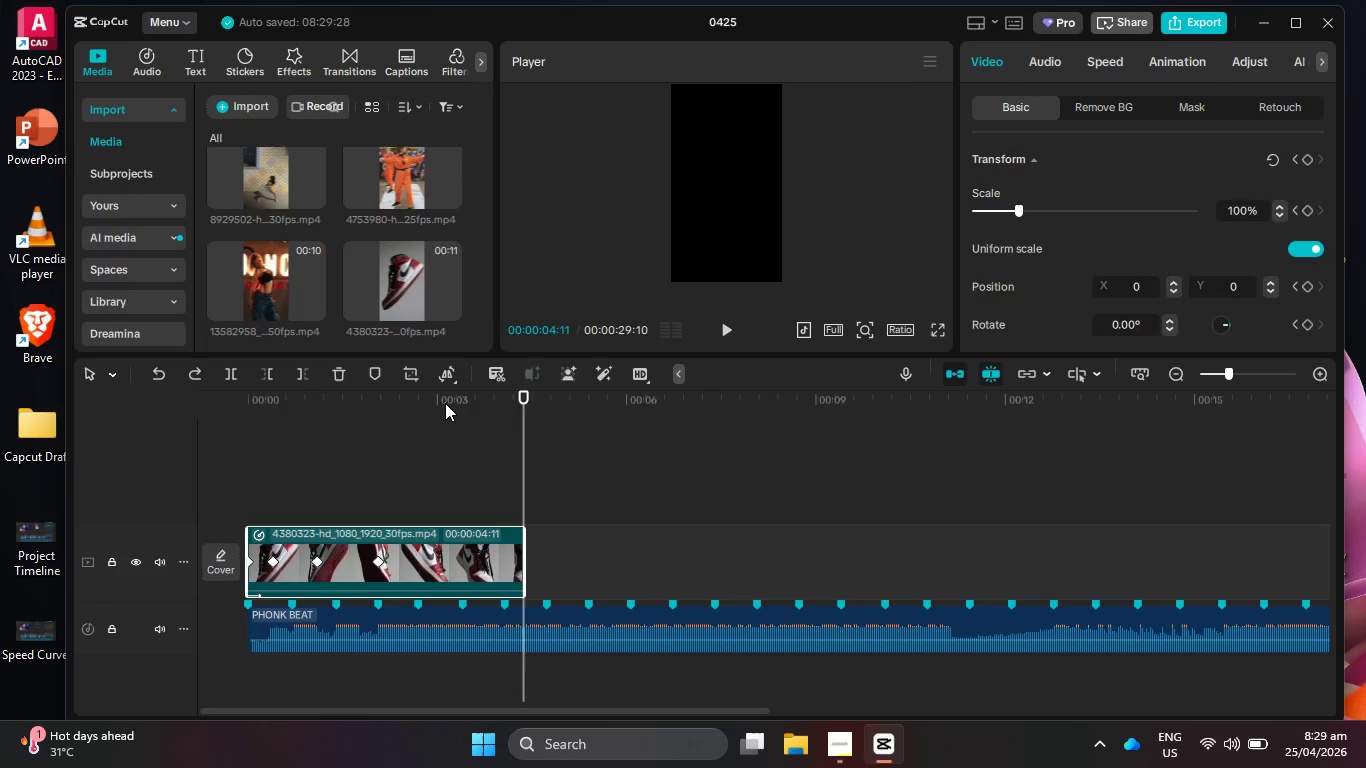 
left_click_drag(start_coordinate=[453, 406], to_coordinate=[194, 409])
 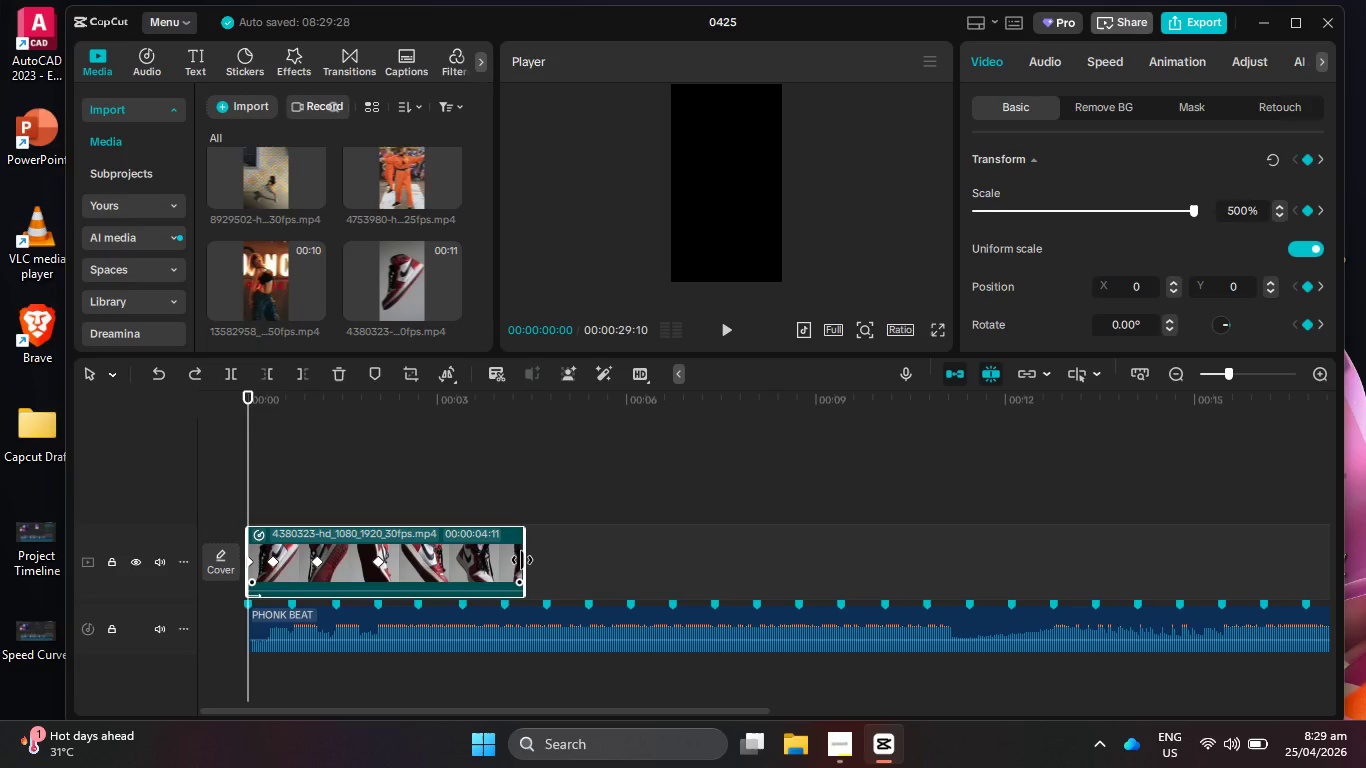 
left_click_drag(start_coordinate=[523, 560], to_coordinate=[537, 560])
 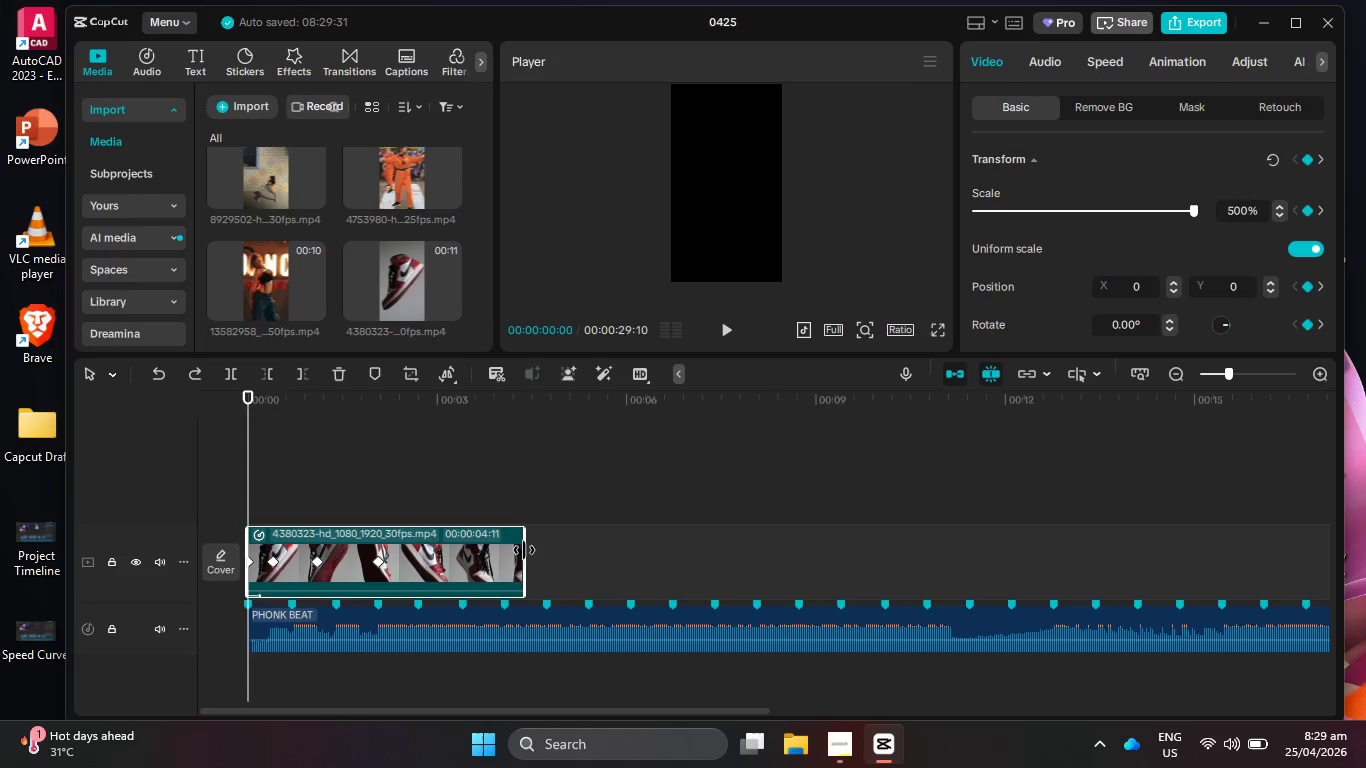 
left_click_drag(start_coordinate=[524, 550], to_coordinate=[539, 550])
 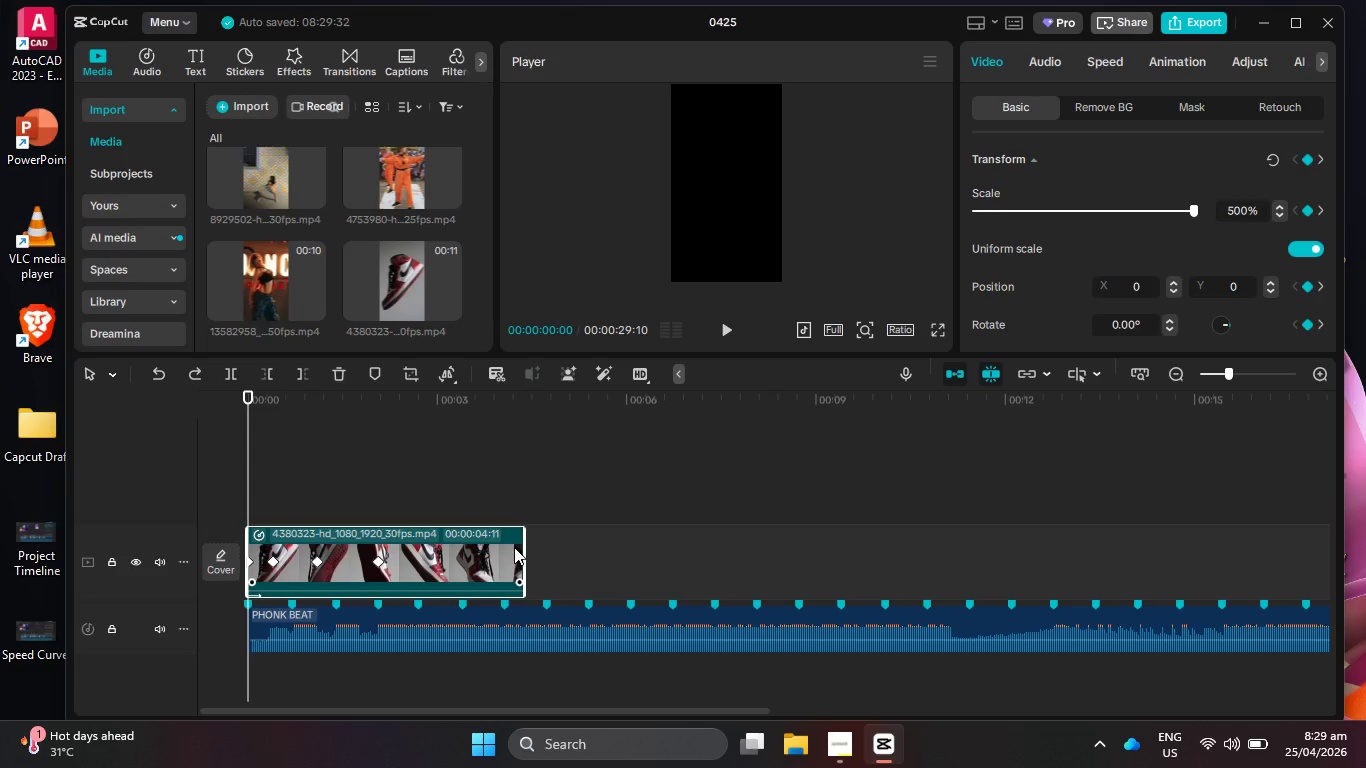 
left_click([514, 547])
 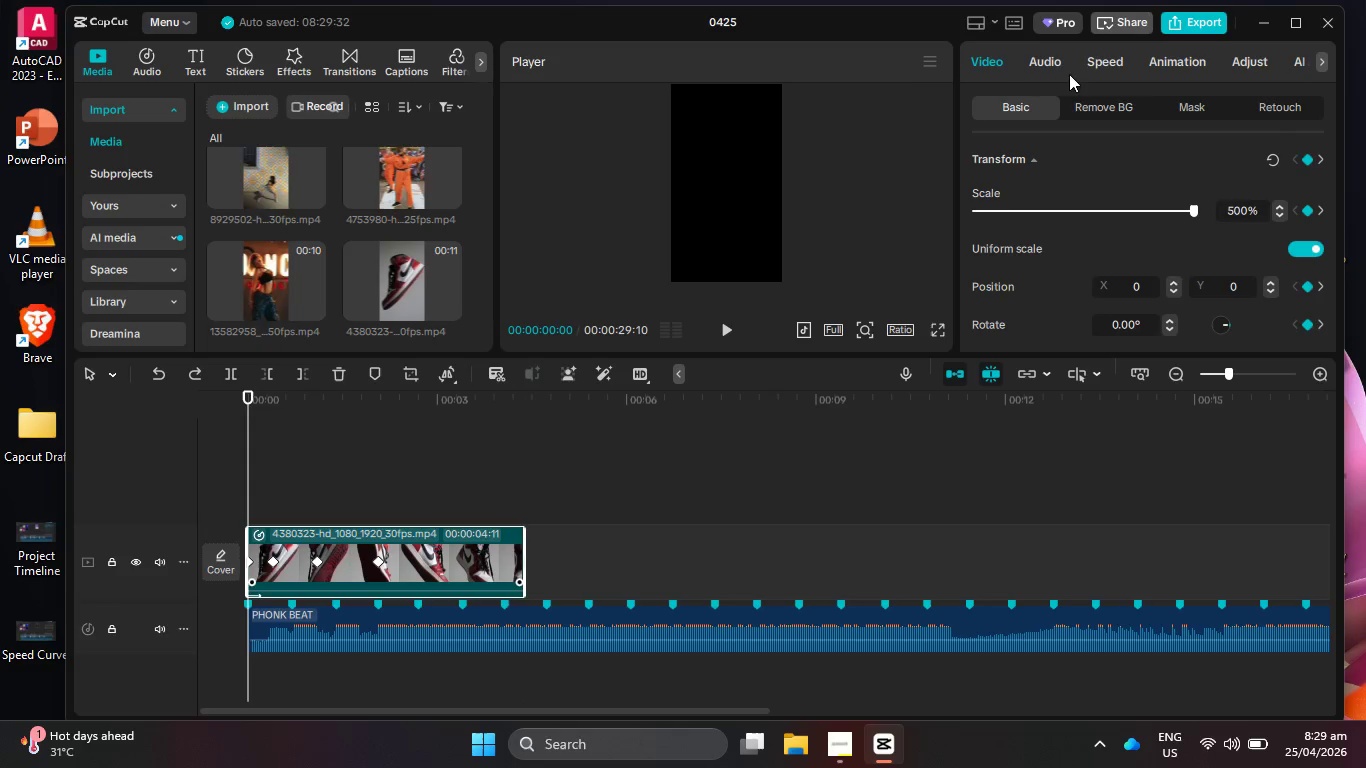 
left_click([1096, 65])
 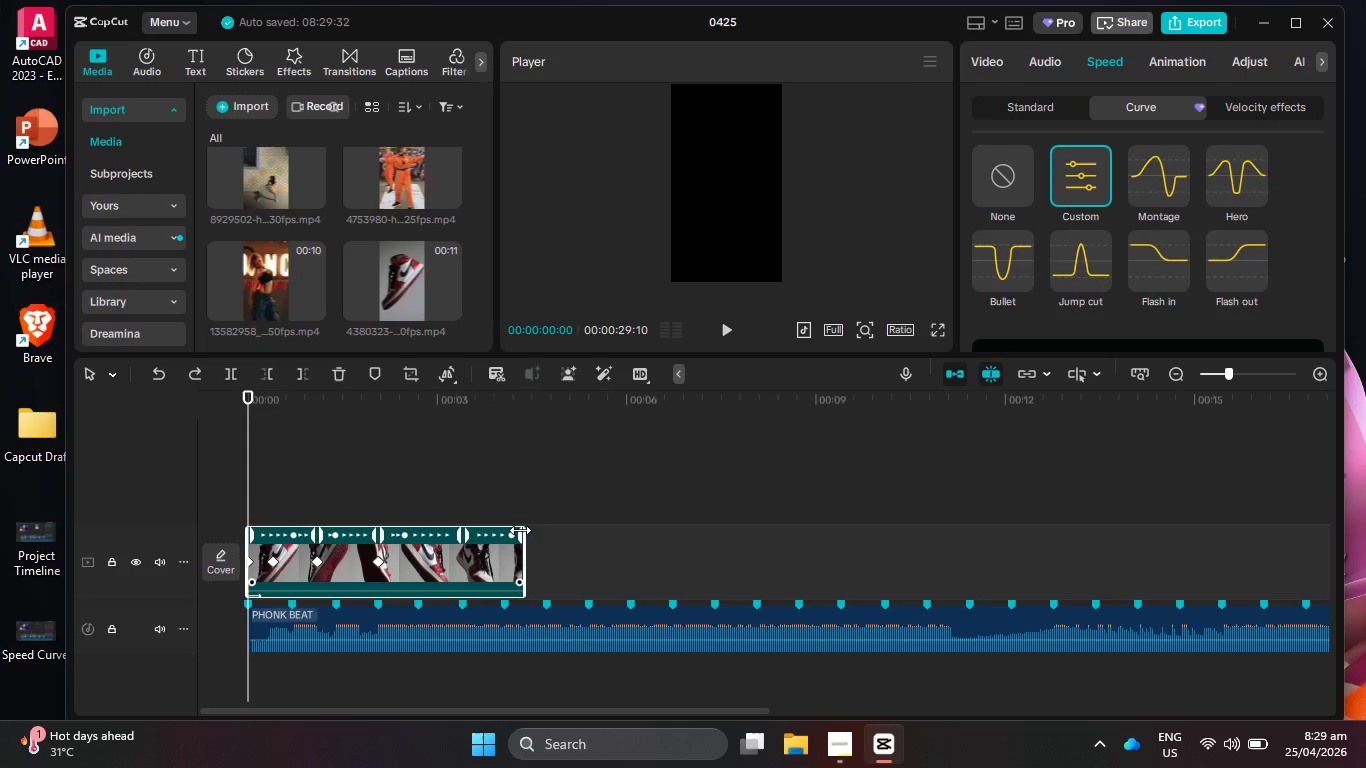 
left_click_drag(start_coordinate=[520, 534], to_coordinate=[543, 534])
 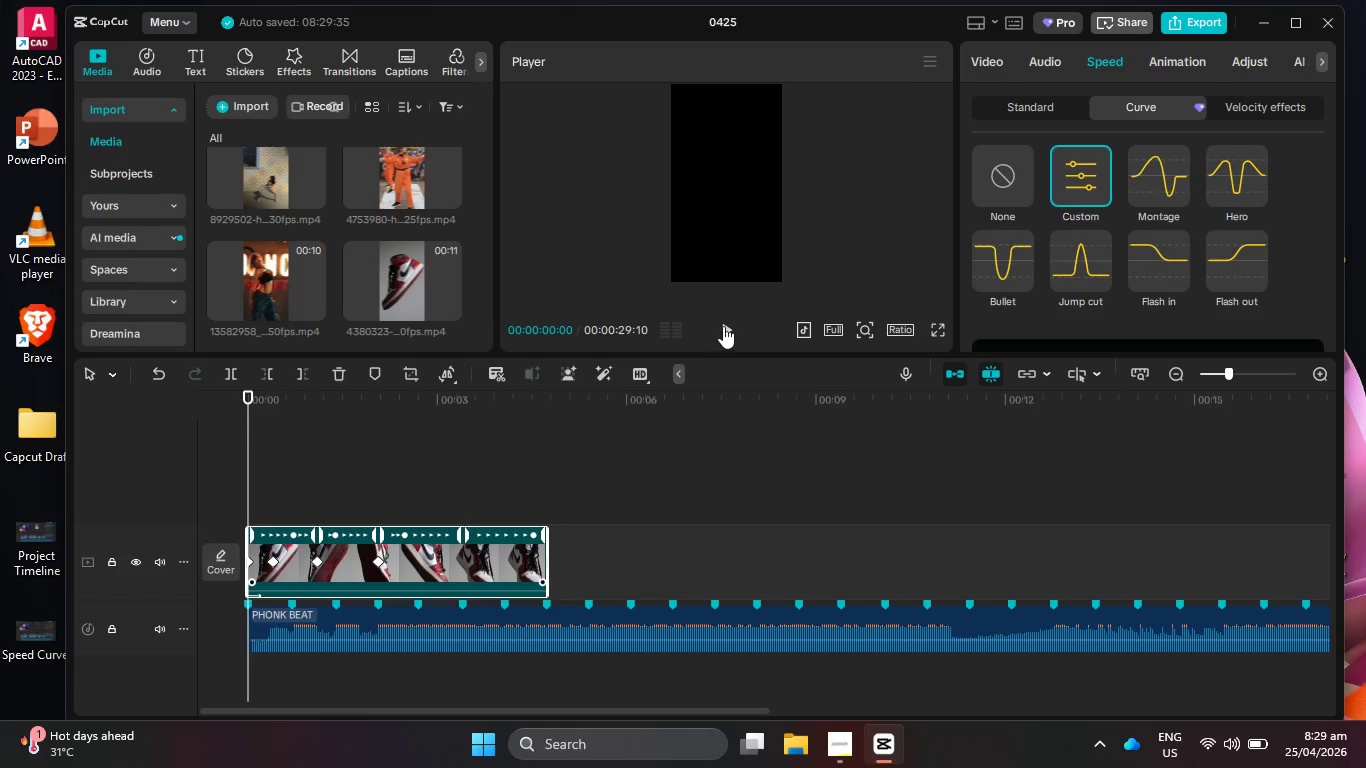 
left_click([724, 325])
 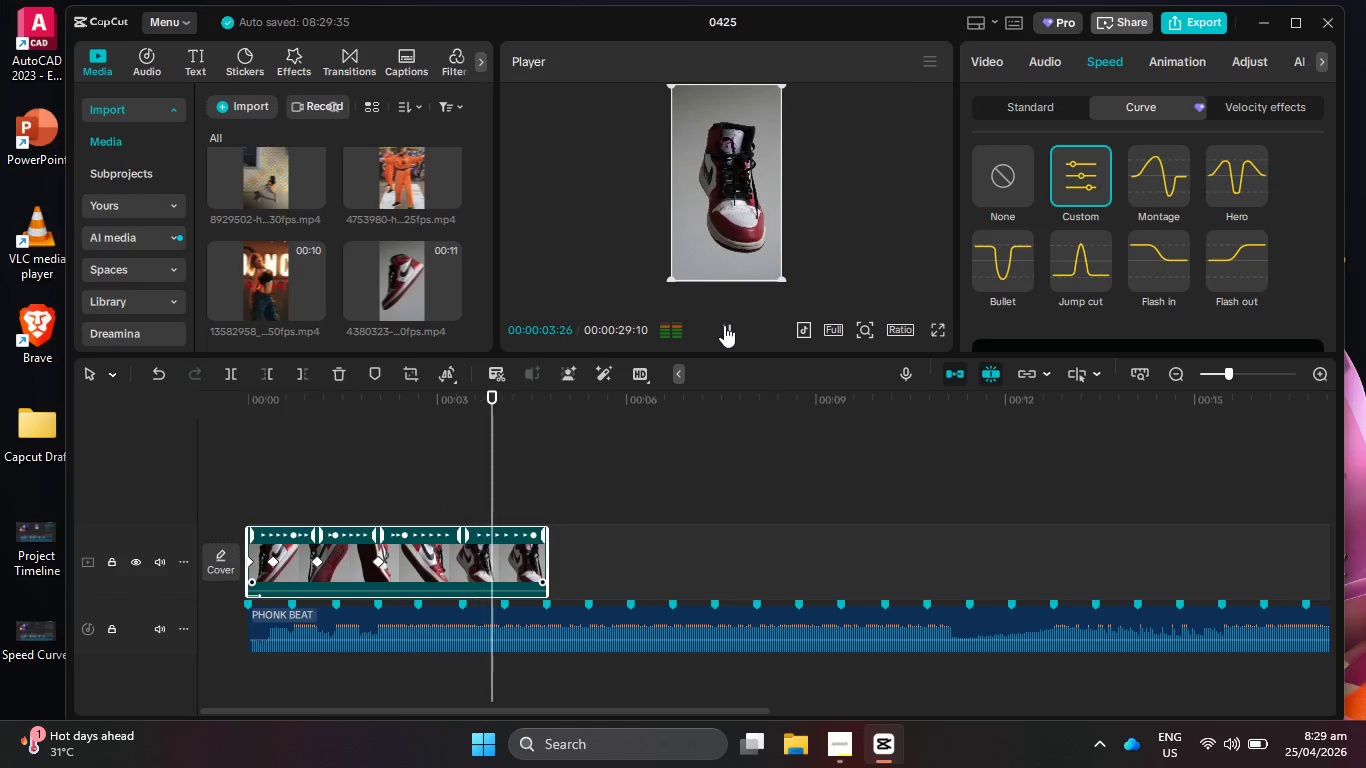 
wait(5.11)
 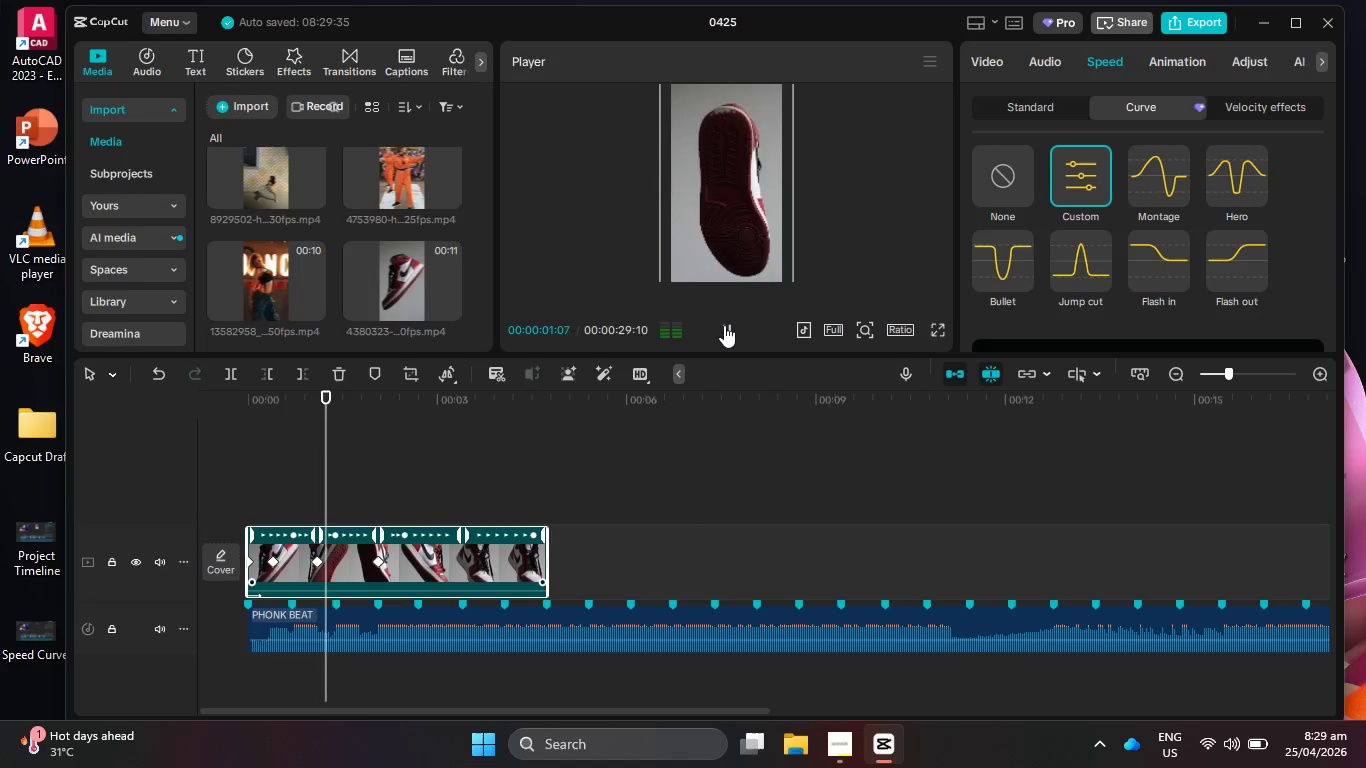 
left_click([724, 325])
 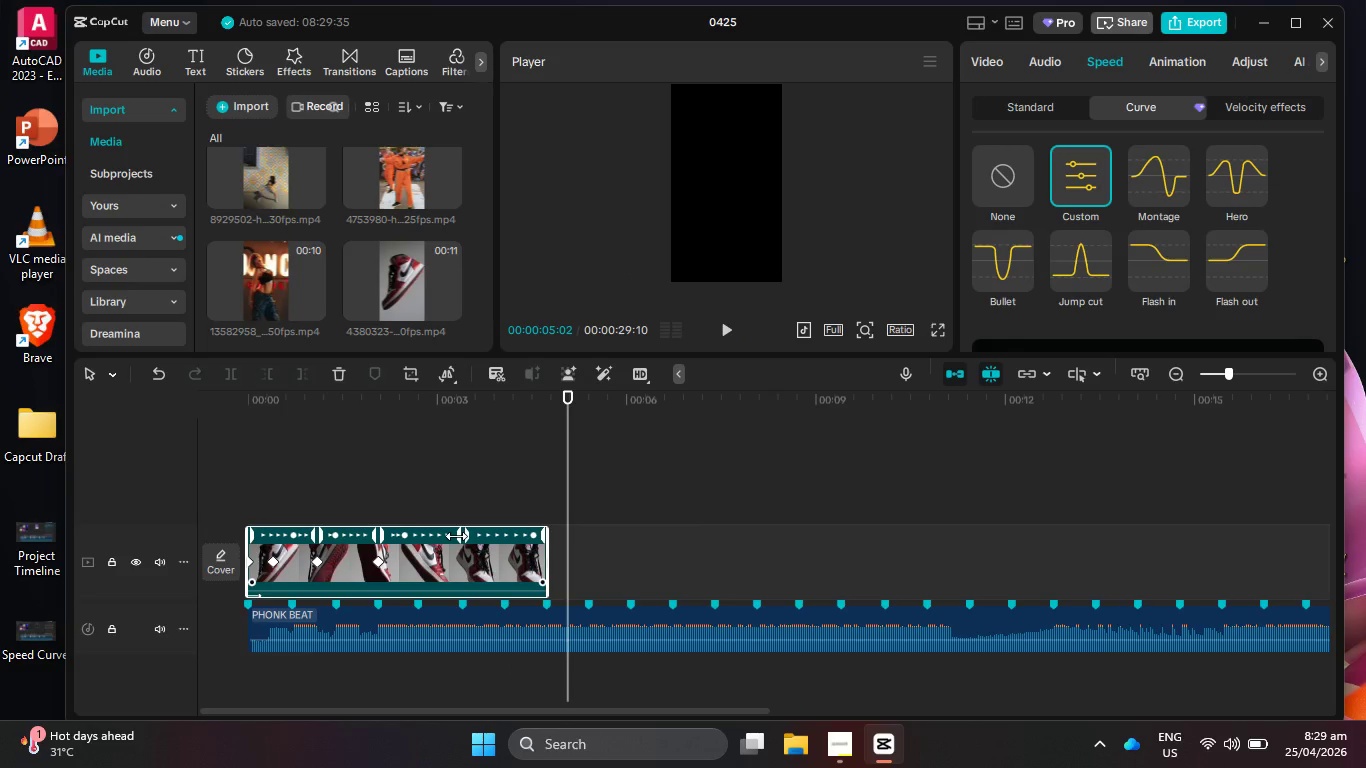 
left_click_drag(start_coordinate=[456, 536], to_coordinate=[492, 533])
 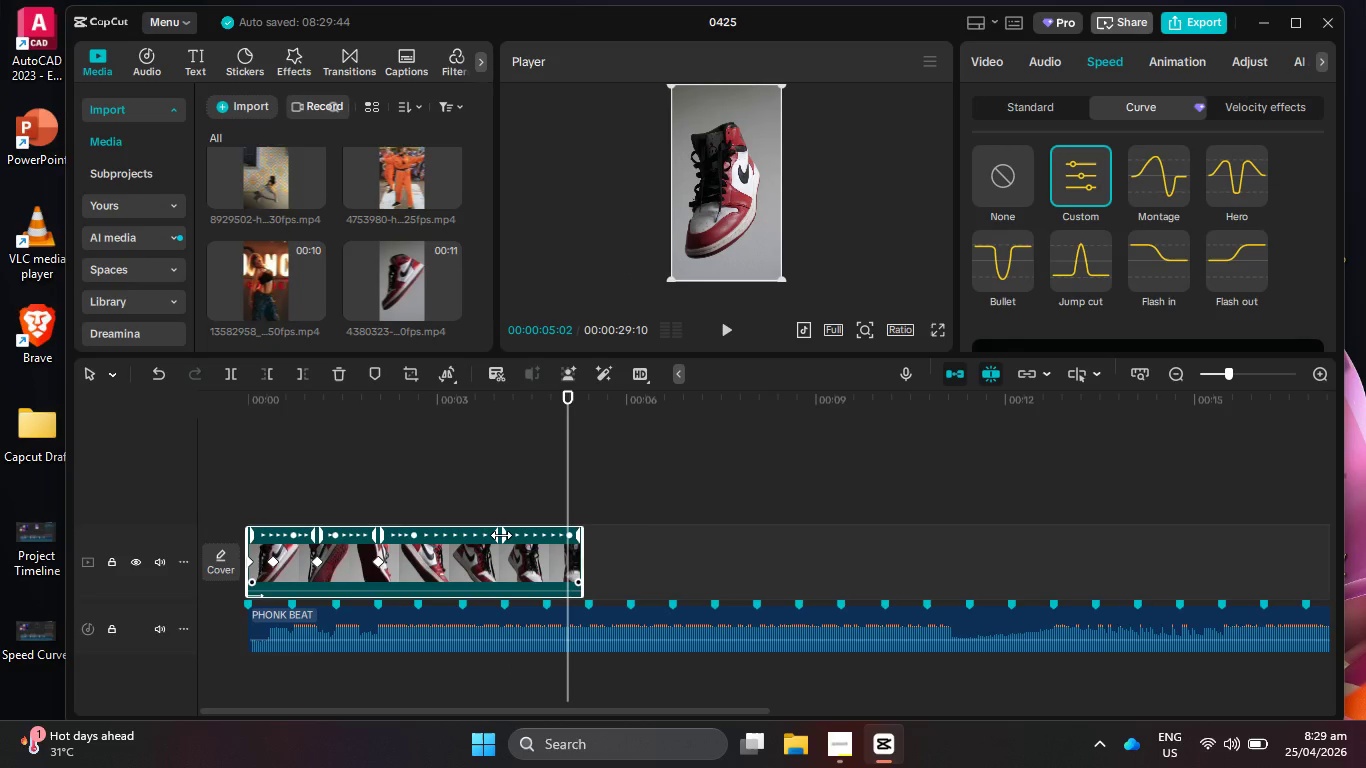 
left_click_drag(start_coordinate=[507, 535], to_coordinate=[465, 539])
 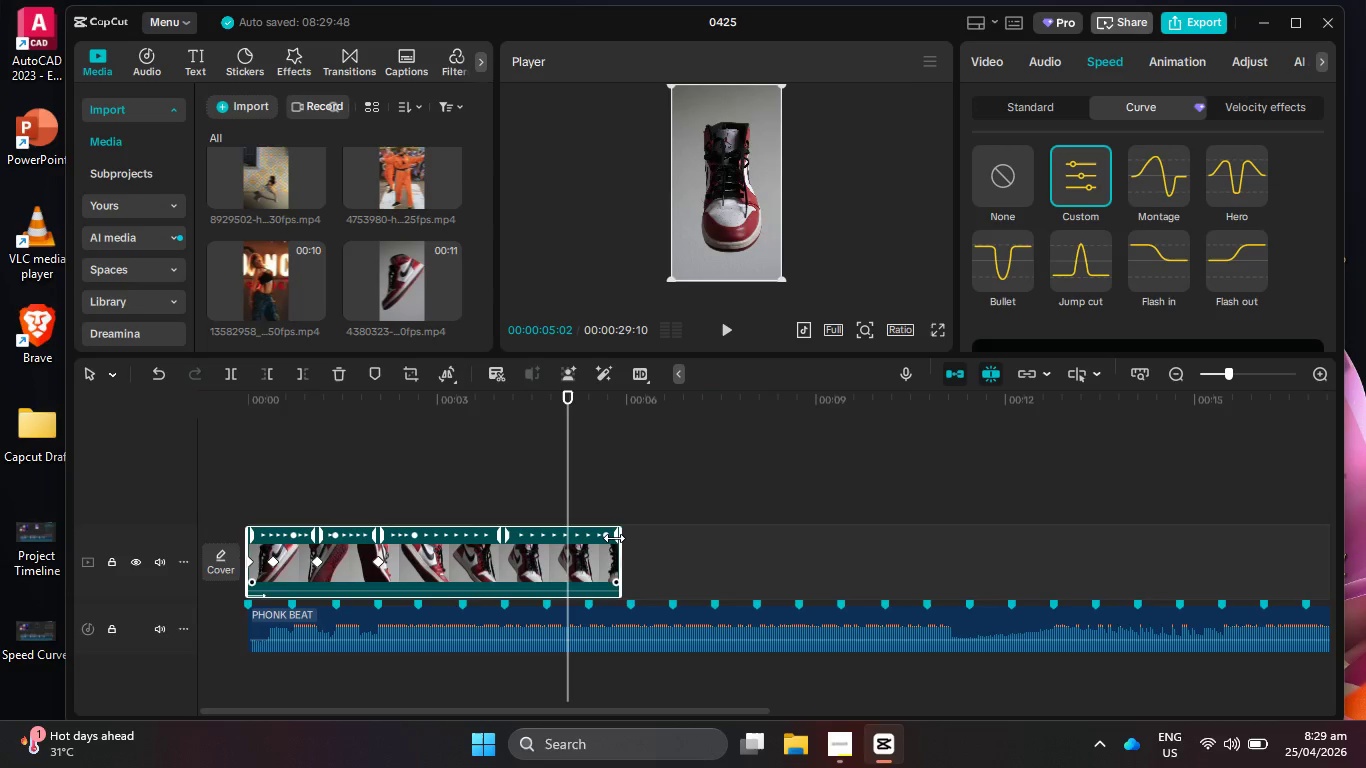 
left_click_drag(start_coordinate=[617, 537], to_coordinate=[550, 556])
 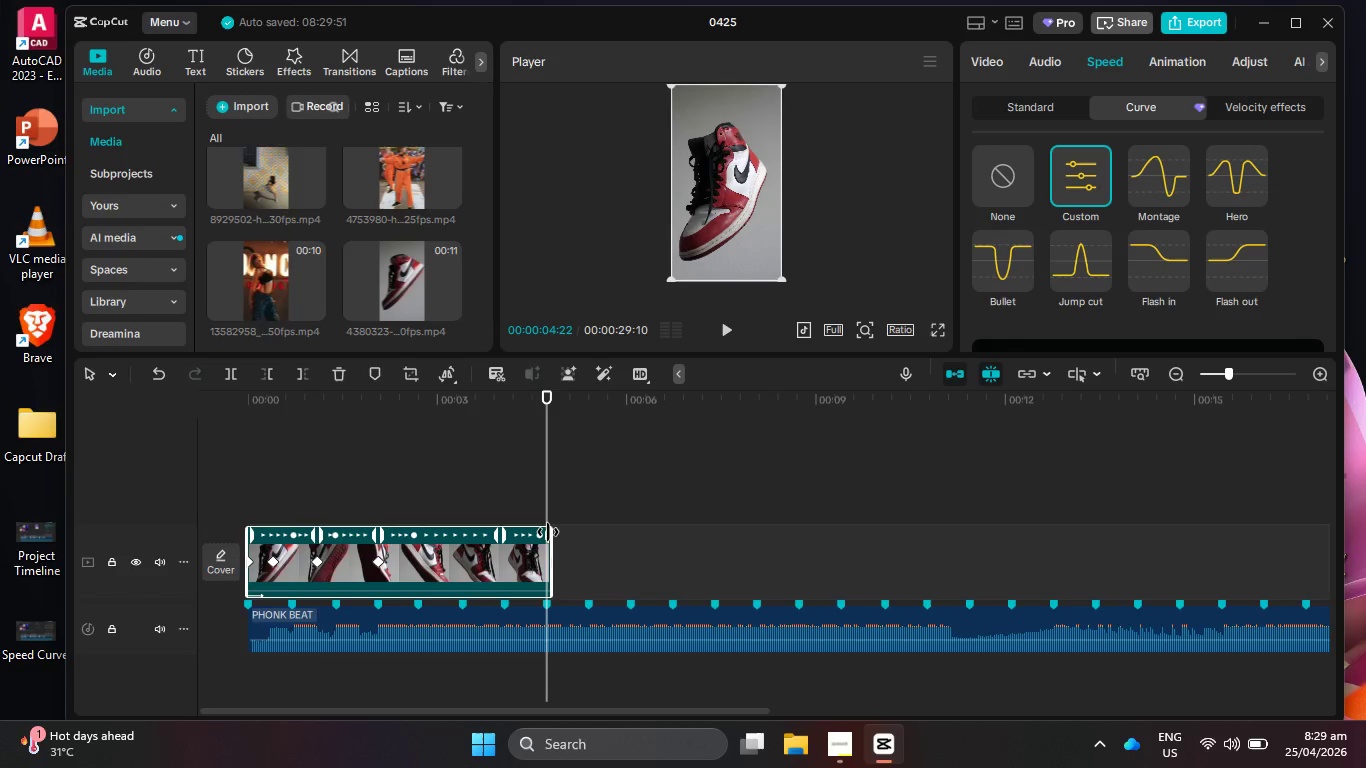 
left_click_drag(start_coordinate=[537, 533], to_coordinate=[493, 533])
 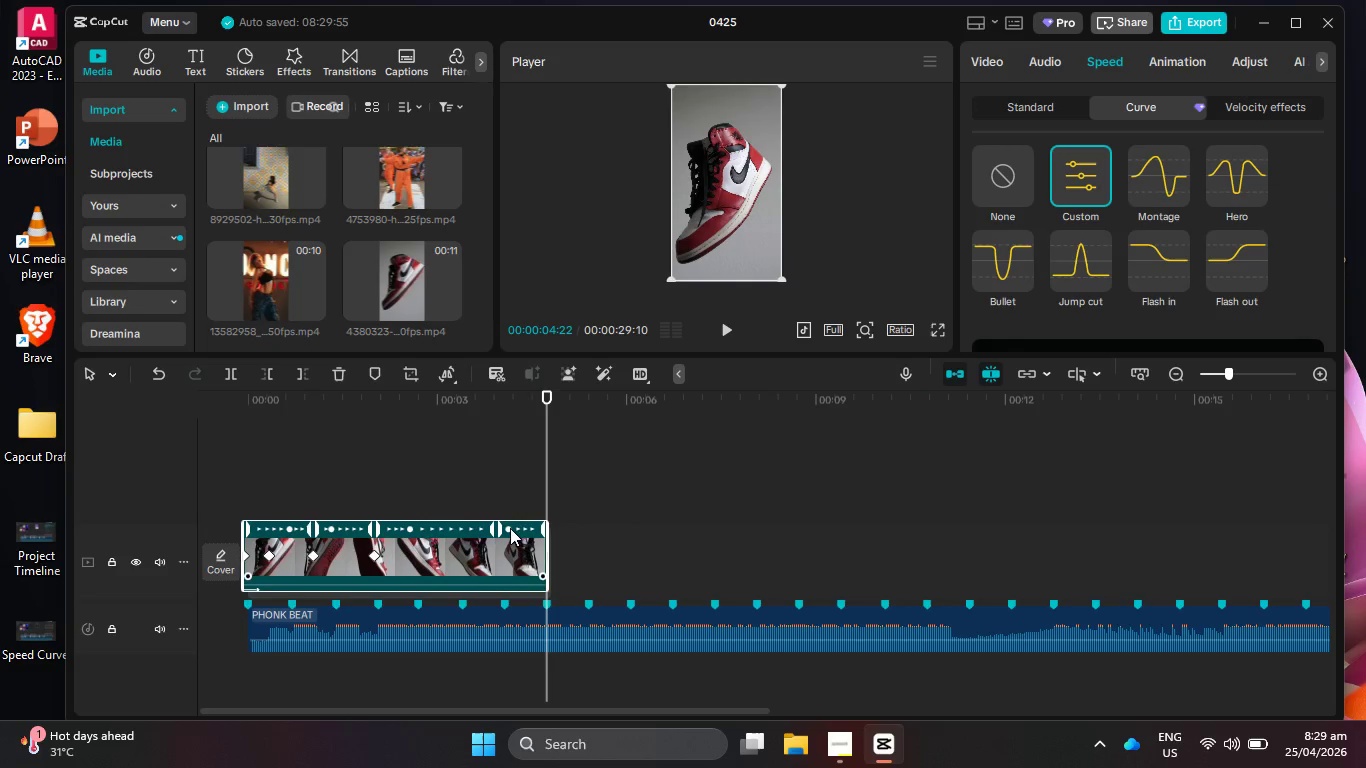 
left_click_drag(start_coordinate=[514, 537], to_coordinate=[636, 546])
 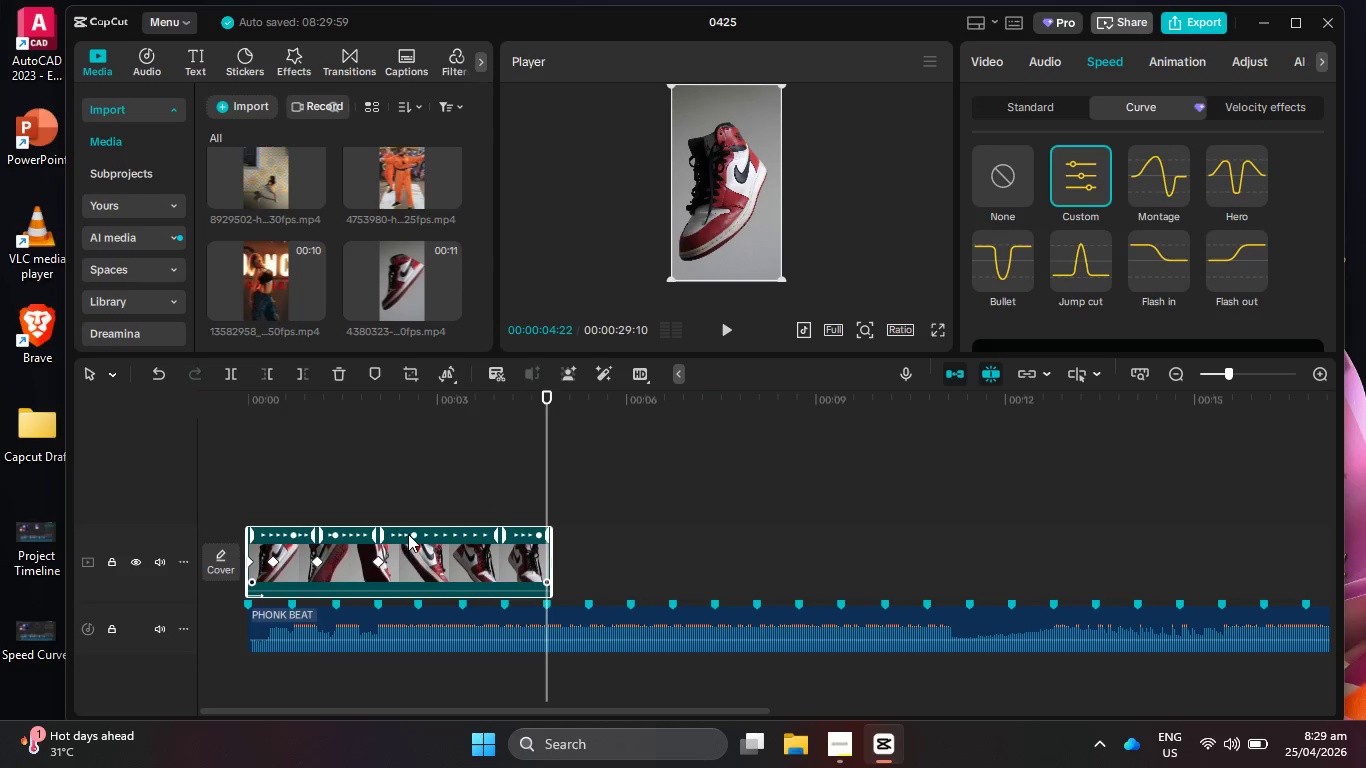 
left_click_drag(start_coordinate=[408, 534], to_coordinate=[403, 534])
 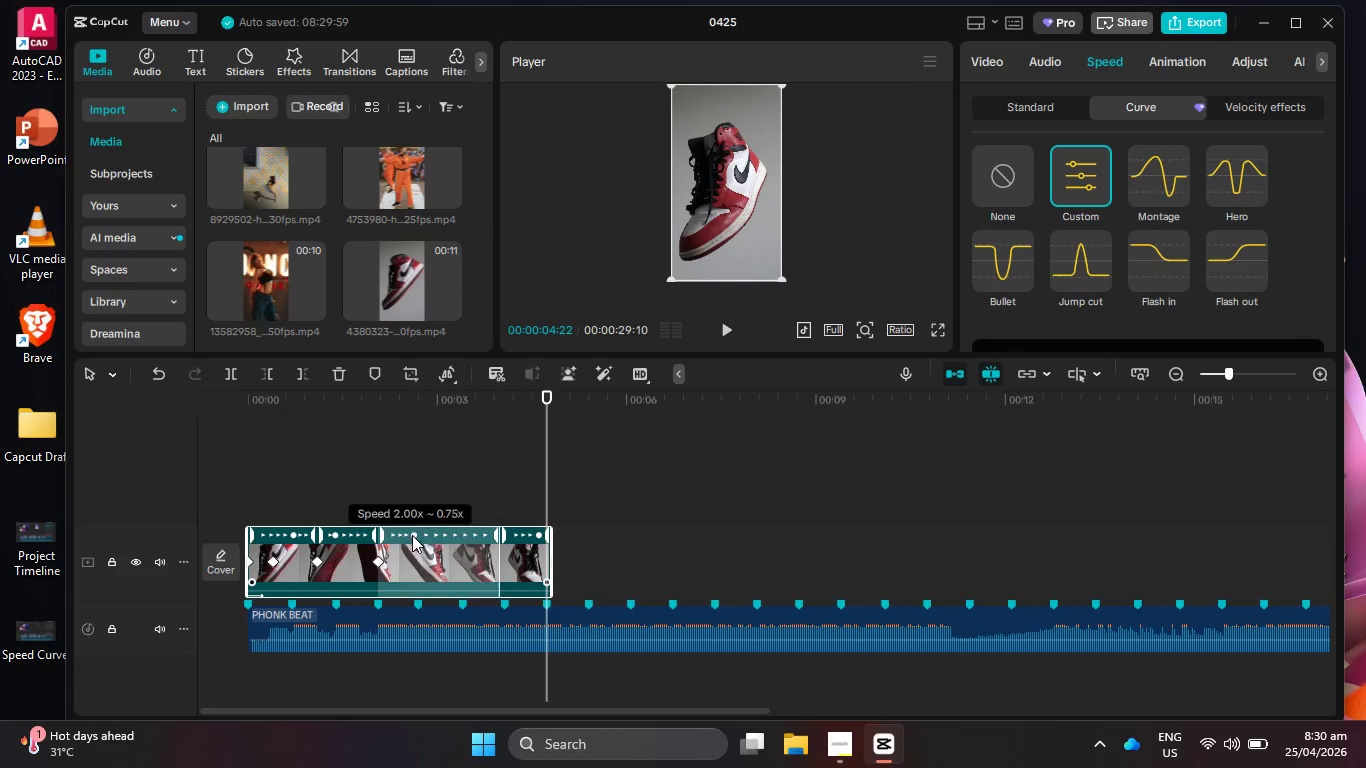 
left_click_drag(start_coordinate=[414, 535], to_coordinate=[399, 536])
 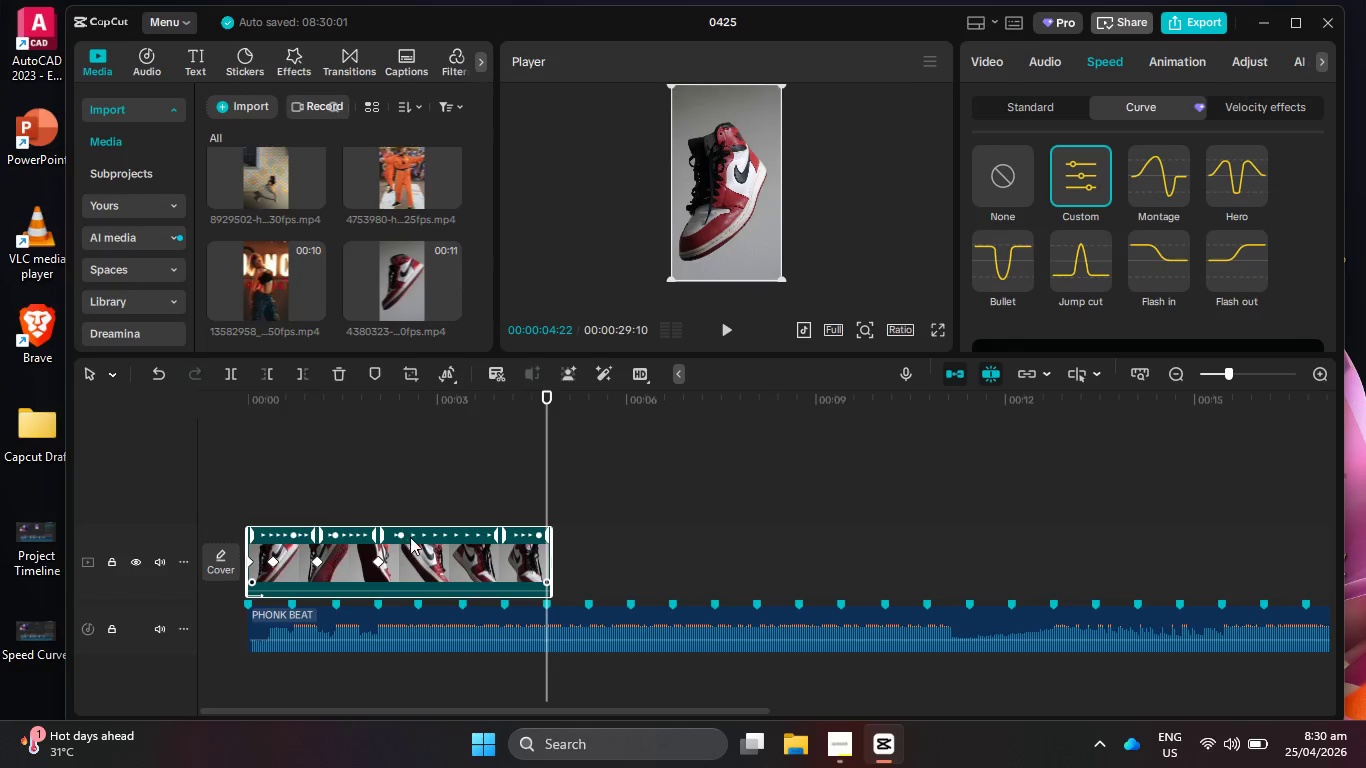 
left_click_drag(start_coordinate=[405, 537], to_coordinate=[413, 537])
 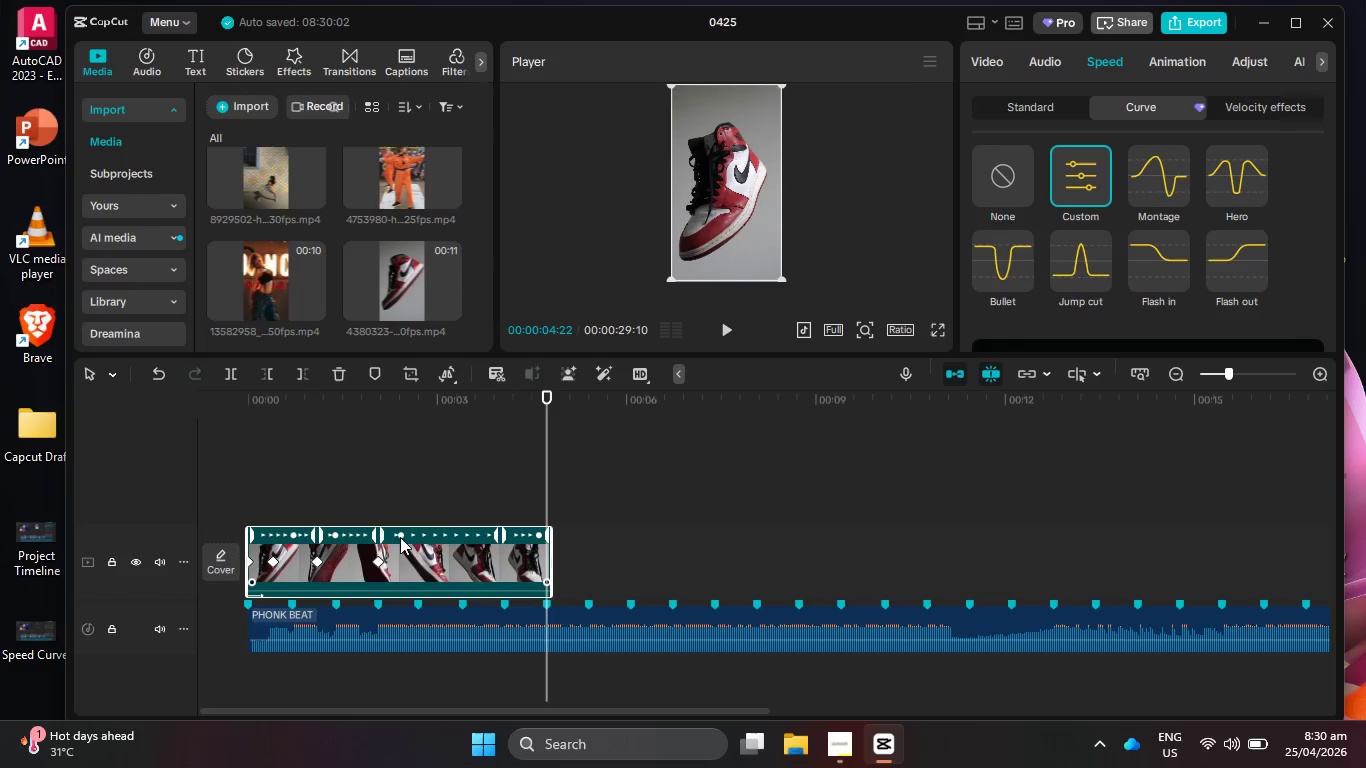 
left_click_drag(start_coordinate=[400, 537], to_coordinate=[414, 537])
 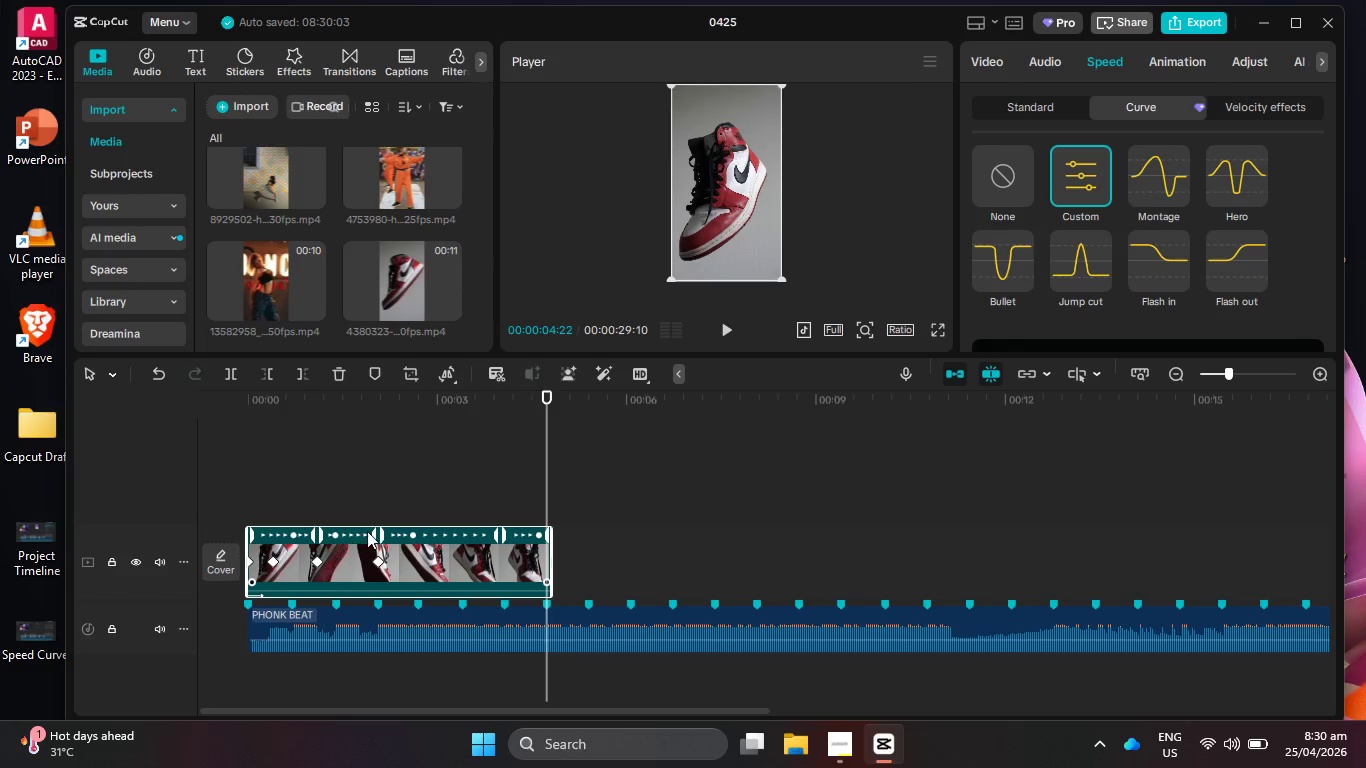 
left_click_drag(start_coordinate=[374, 531], to_coordinate=[384, 536])
 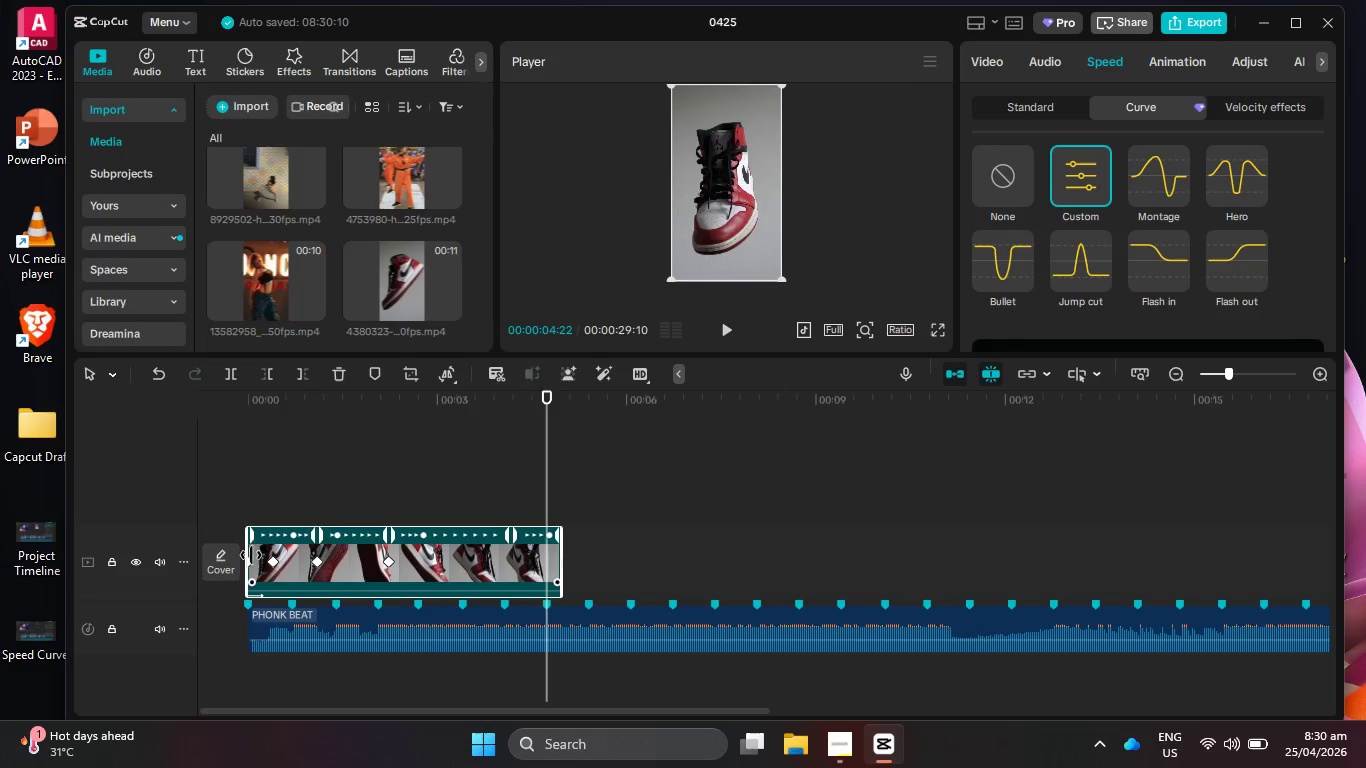 
mouse_move([269, 537])
 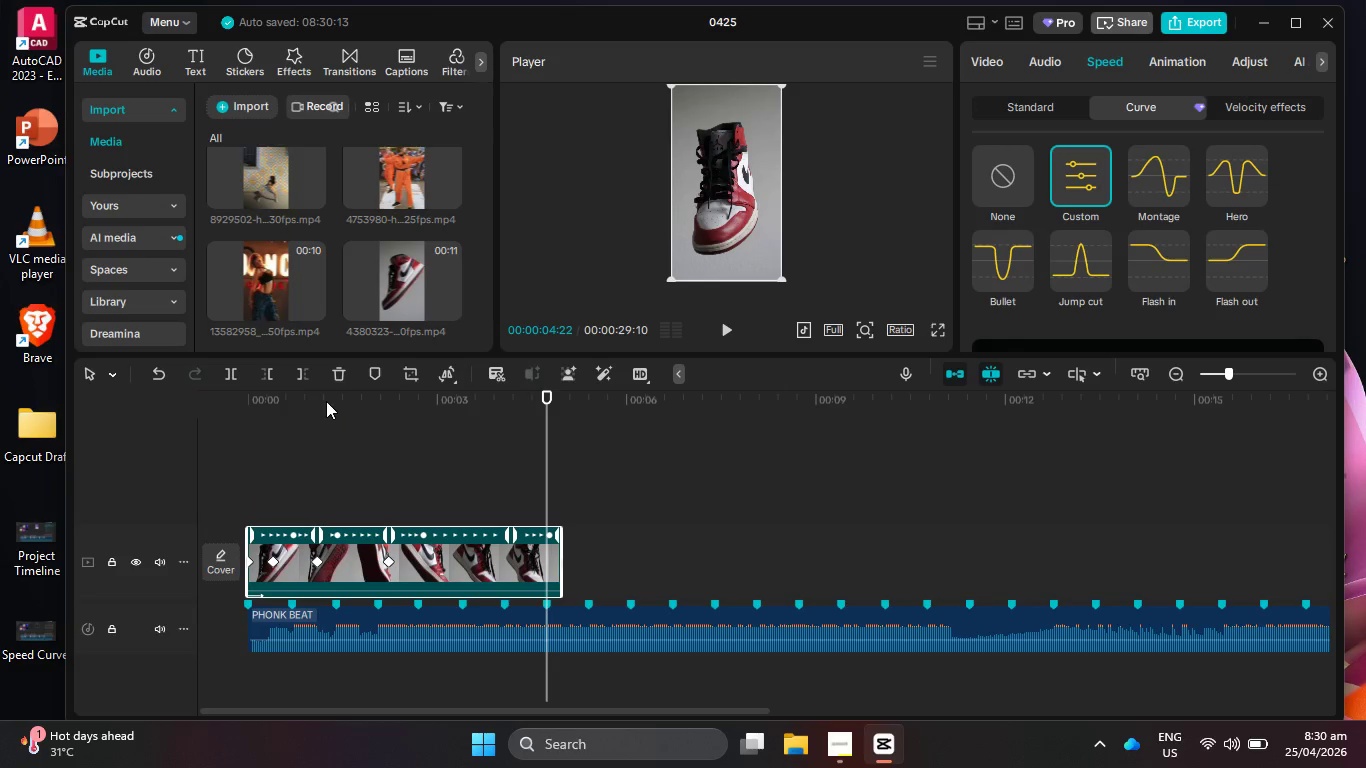 
left_click_drag(start_coordinate=[318, 411], to_coordinate=[186, 395])
 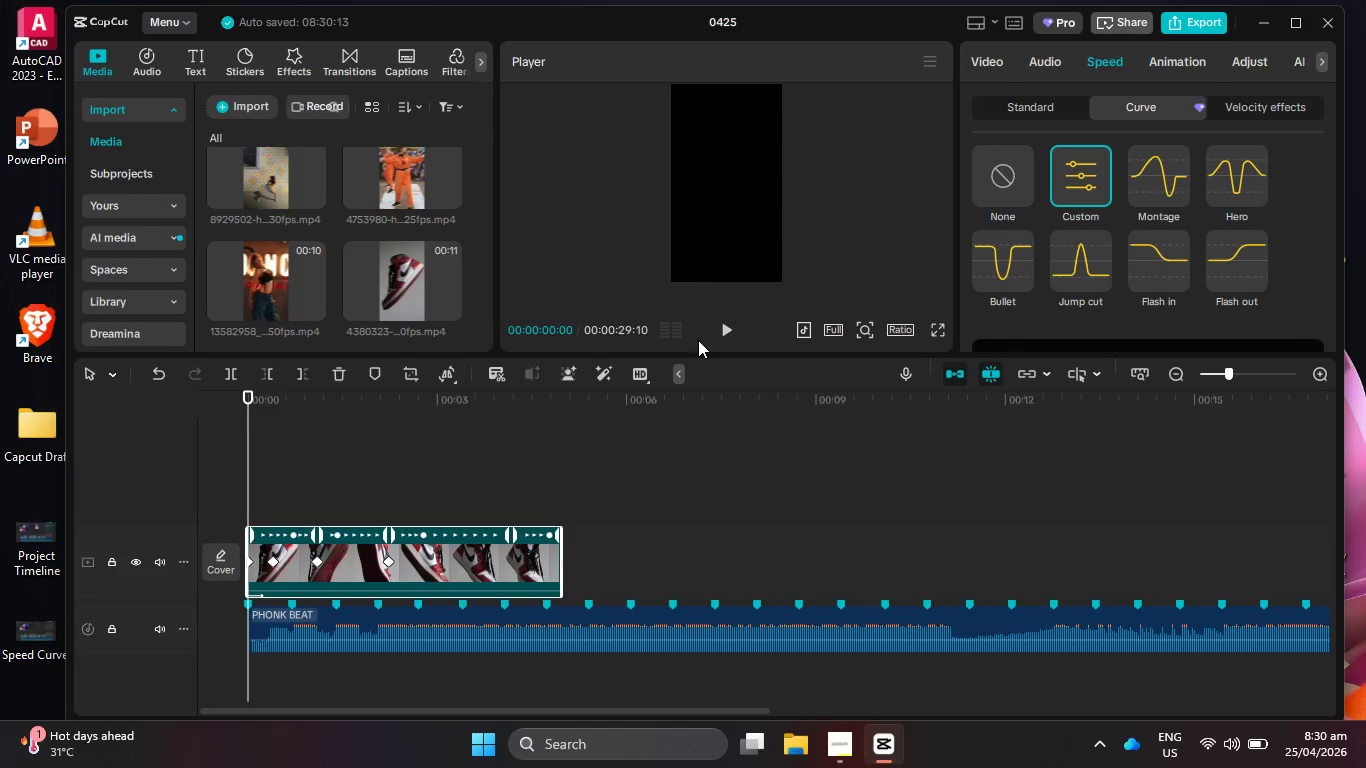 
left_click([714, 331])
 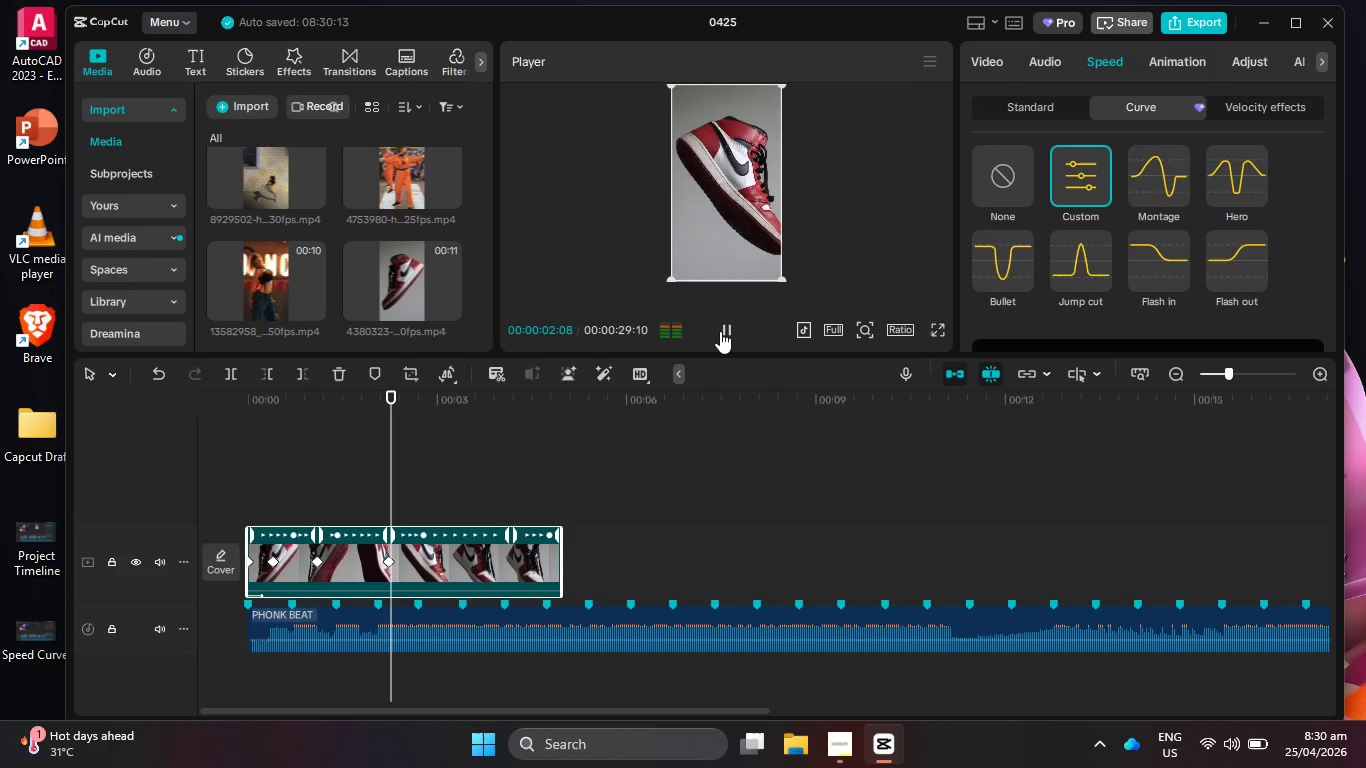 
left_click([720, 331])
 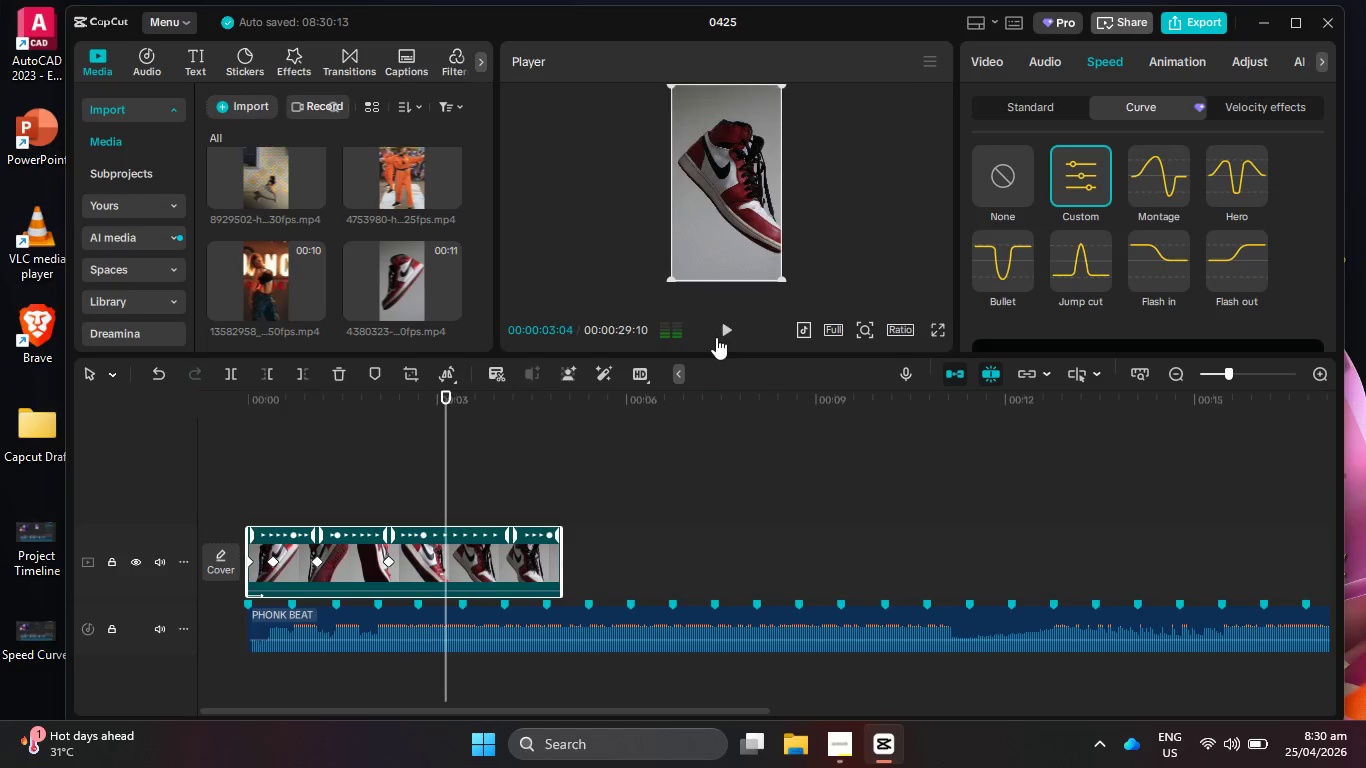 
key(Control+Z)
 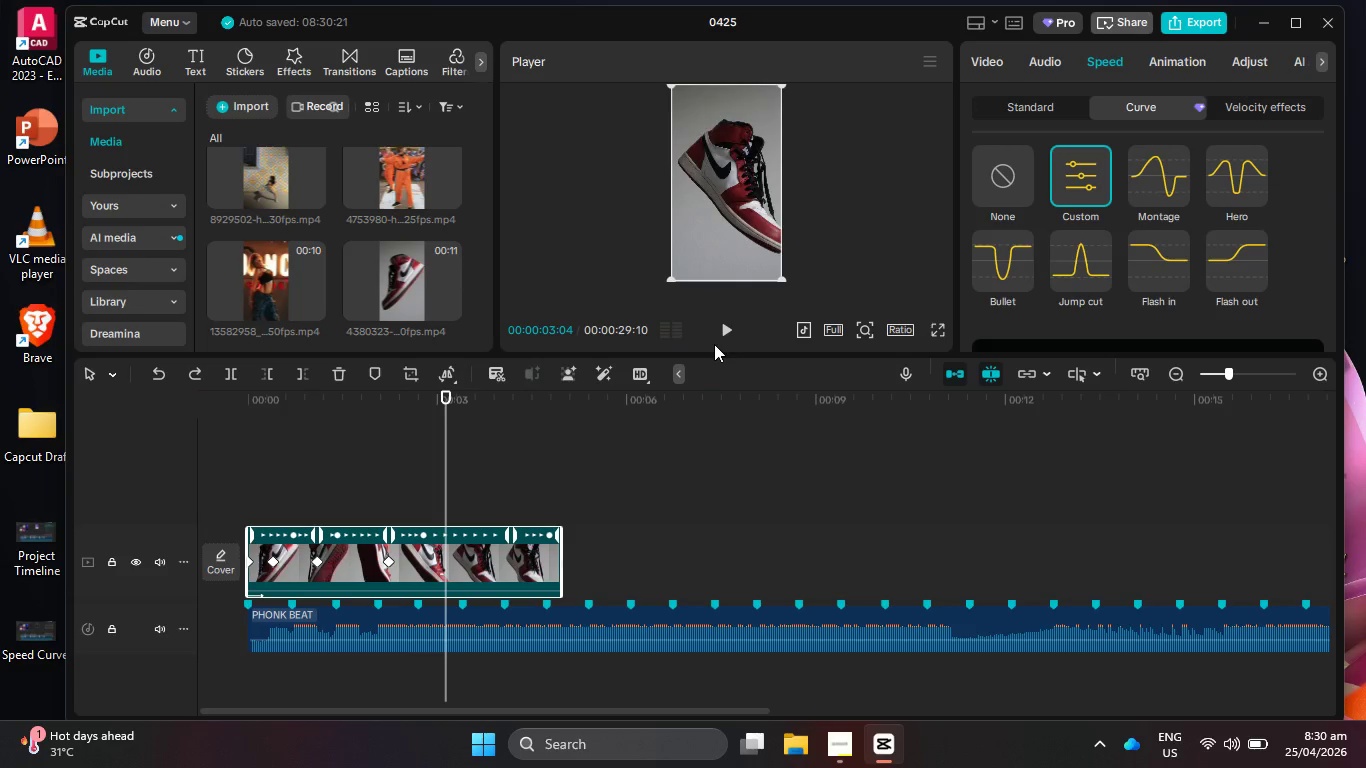 
key(Control+Z)
 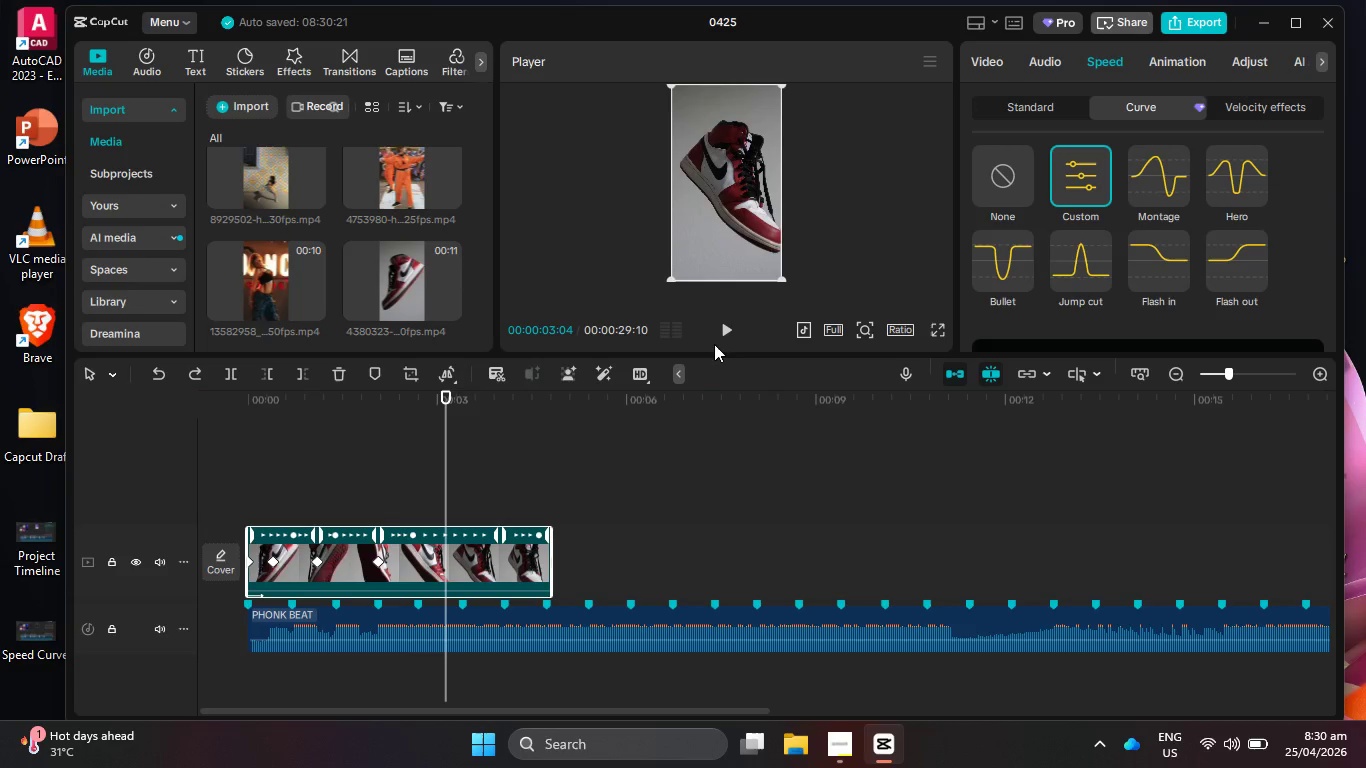 
key(Control+Z)
 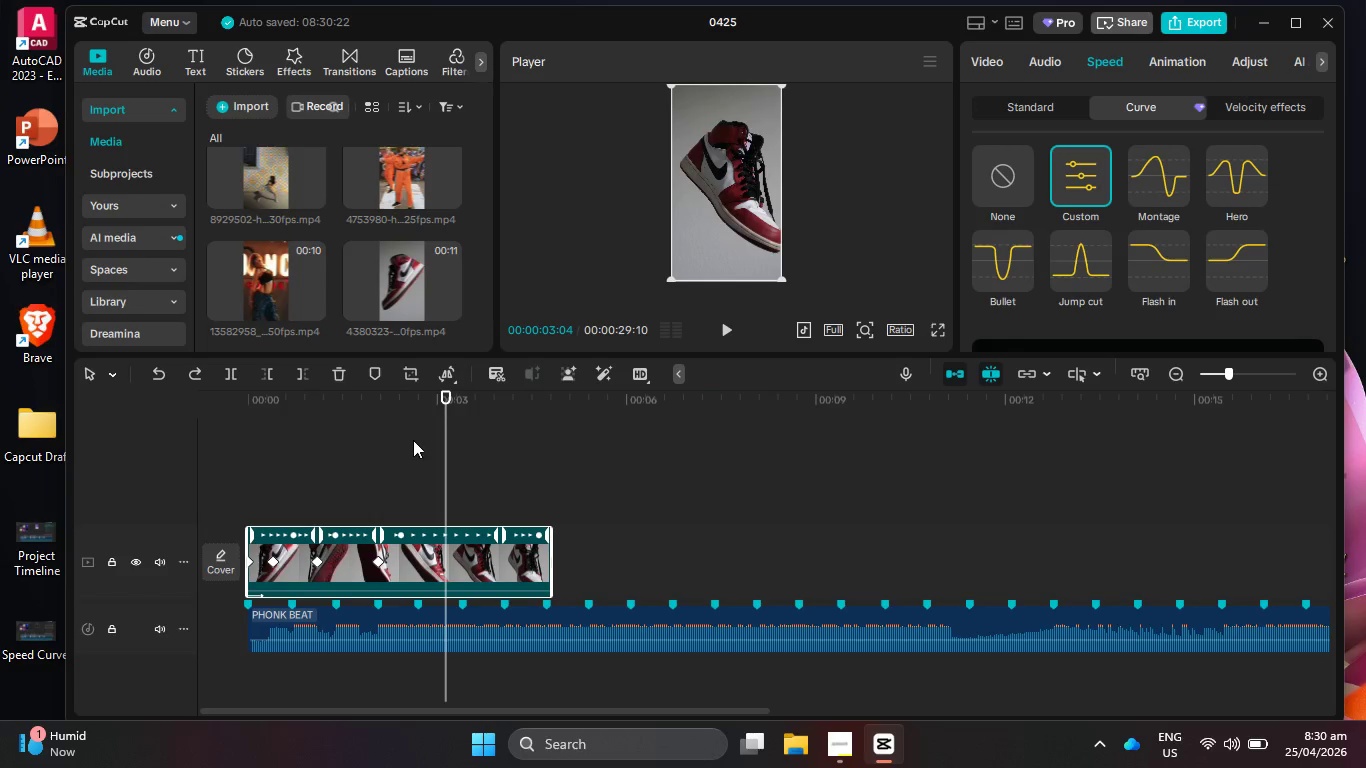 
left_click_drag(start_coordinate=[388, 408], to_coordinate=[158, 403])
 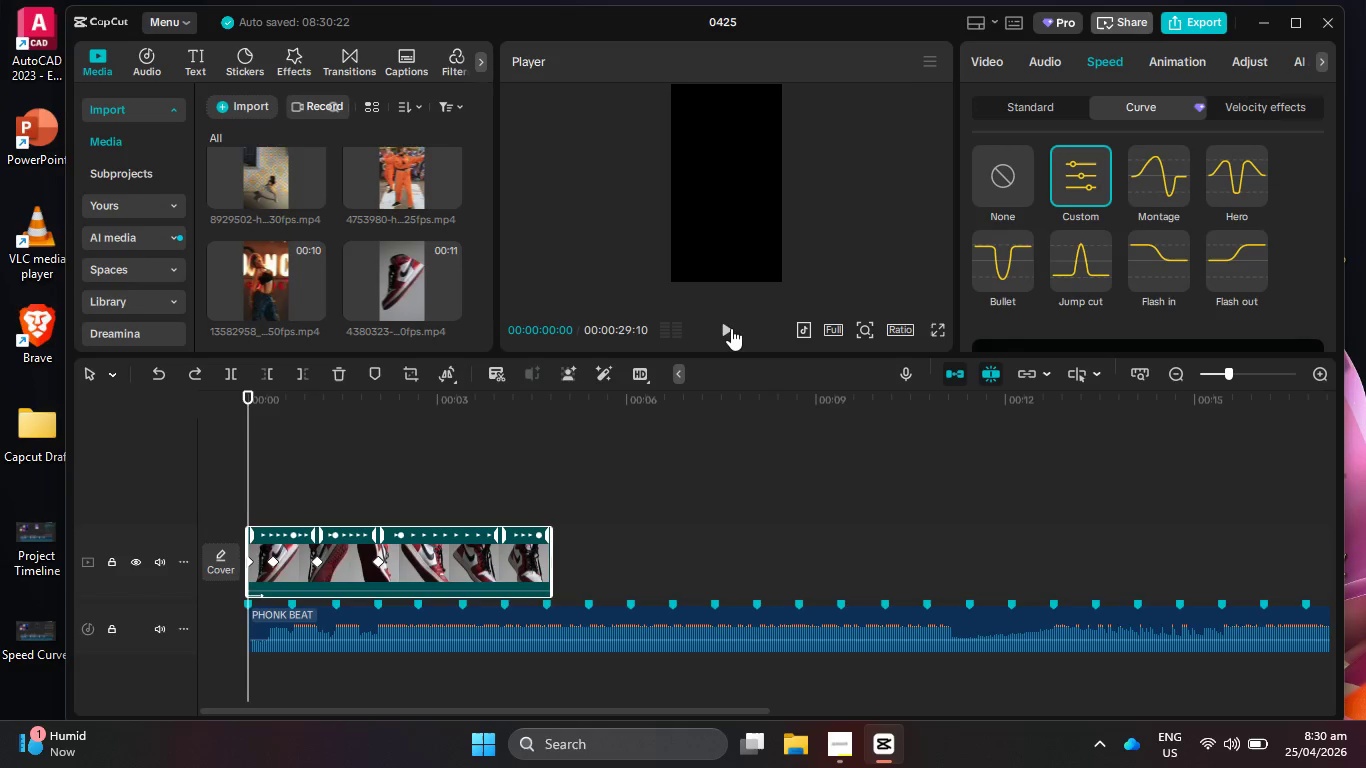 
left_click([731, 328])
 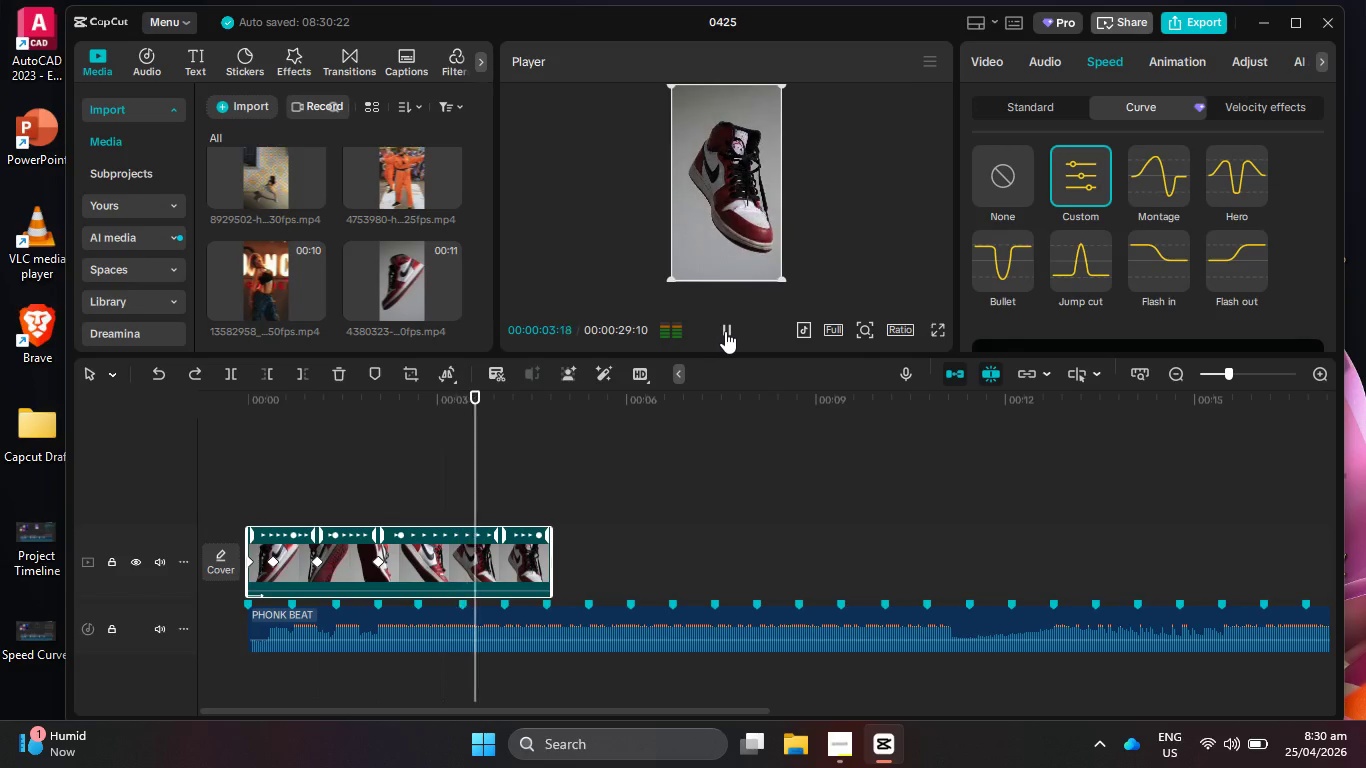 
left_click_drag(start_coordinate=[717, 346], to_coordinate=[713, 356])
 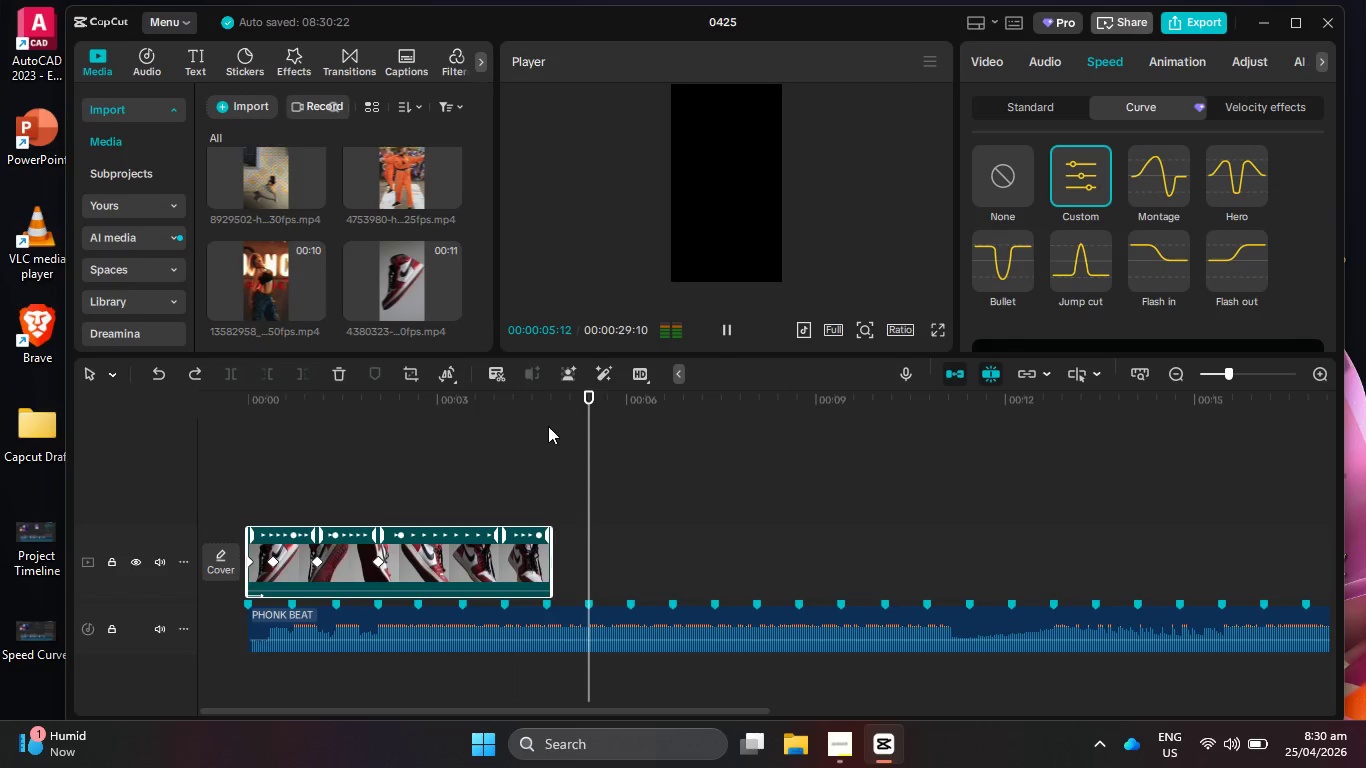 
left_click_drag(start_coordinate=[546, 403], to_coordinate=[541, 414])
 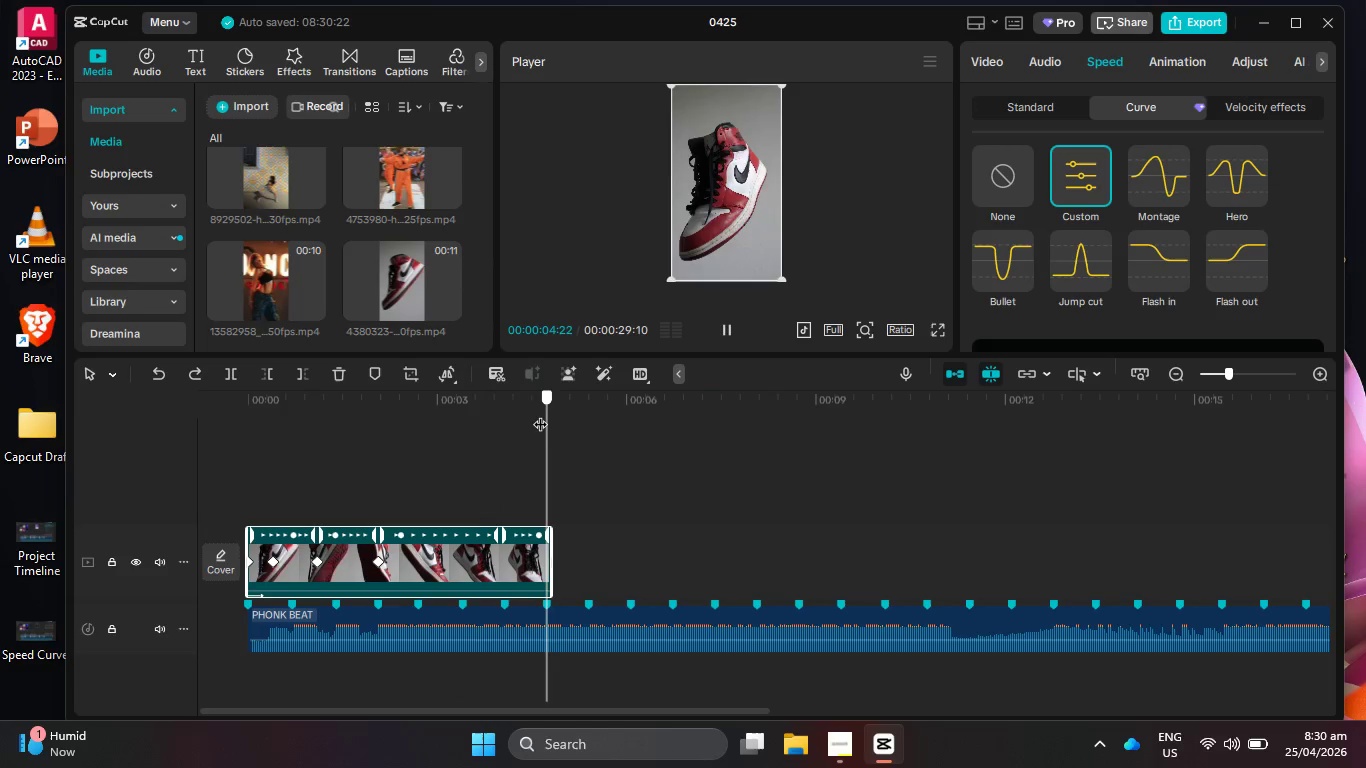 
left_click_drag(start_coordinate=[541, 414], to_coordinate=[428, 418])
 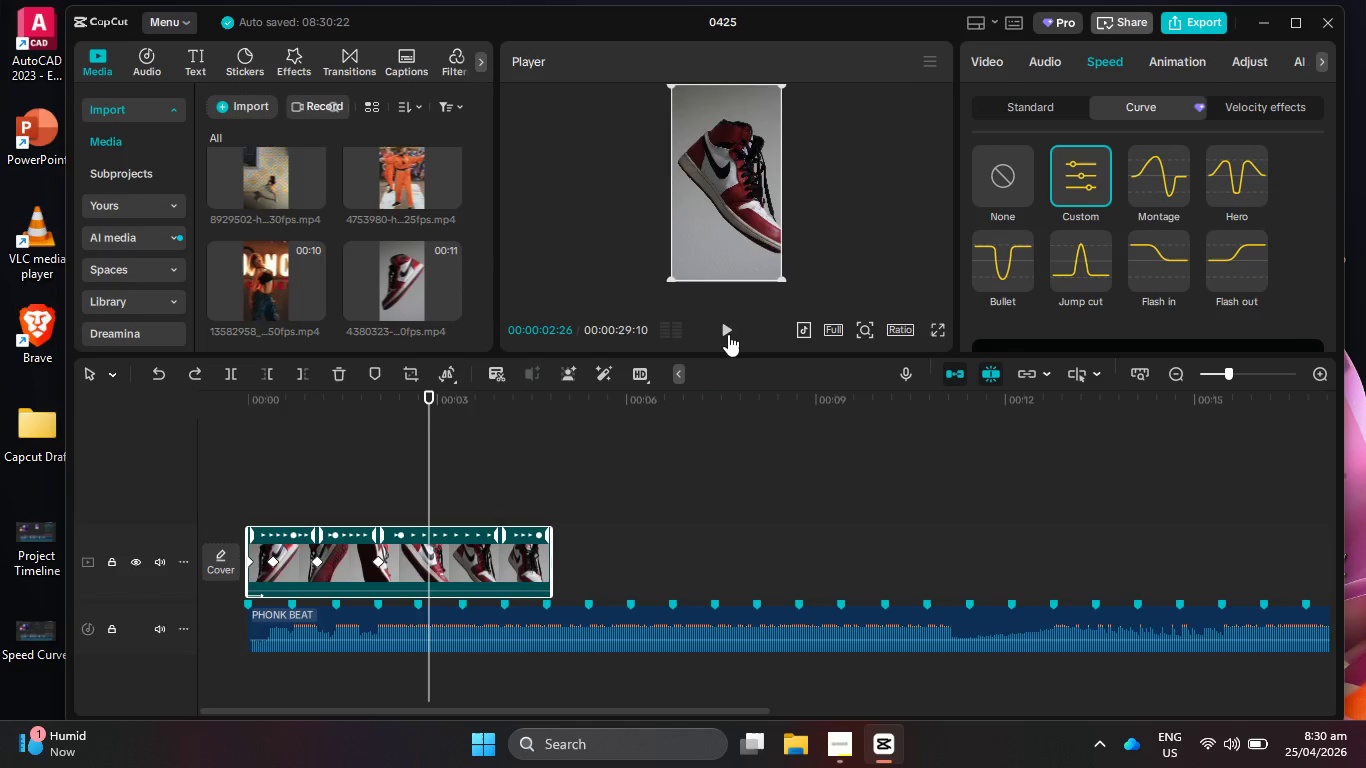 
left_click([728, 334])
 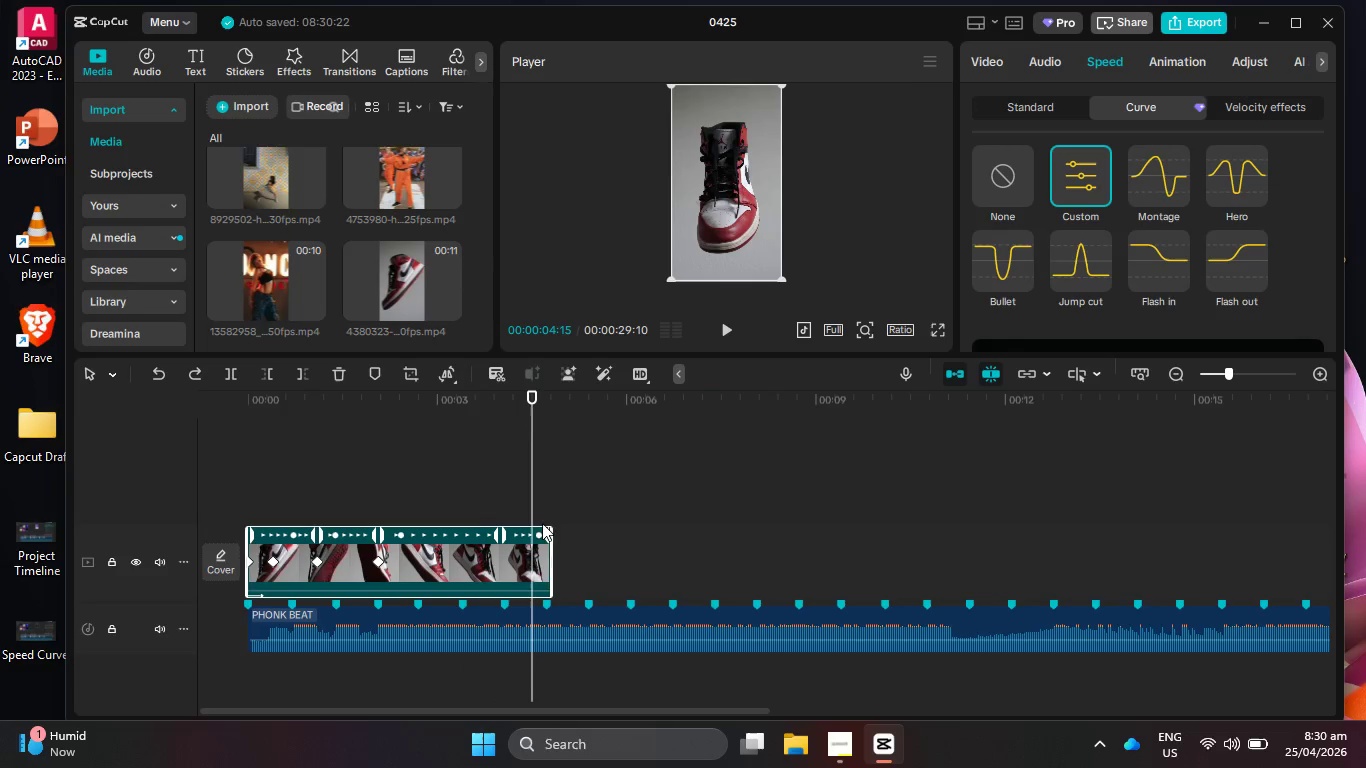 
left_click_drag(start_coordinate=[539, 535], to_coordinate=[561, 541])
 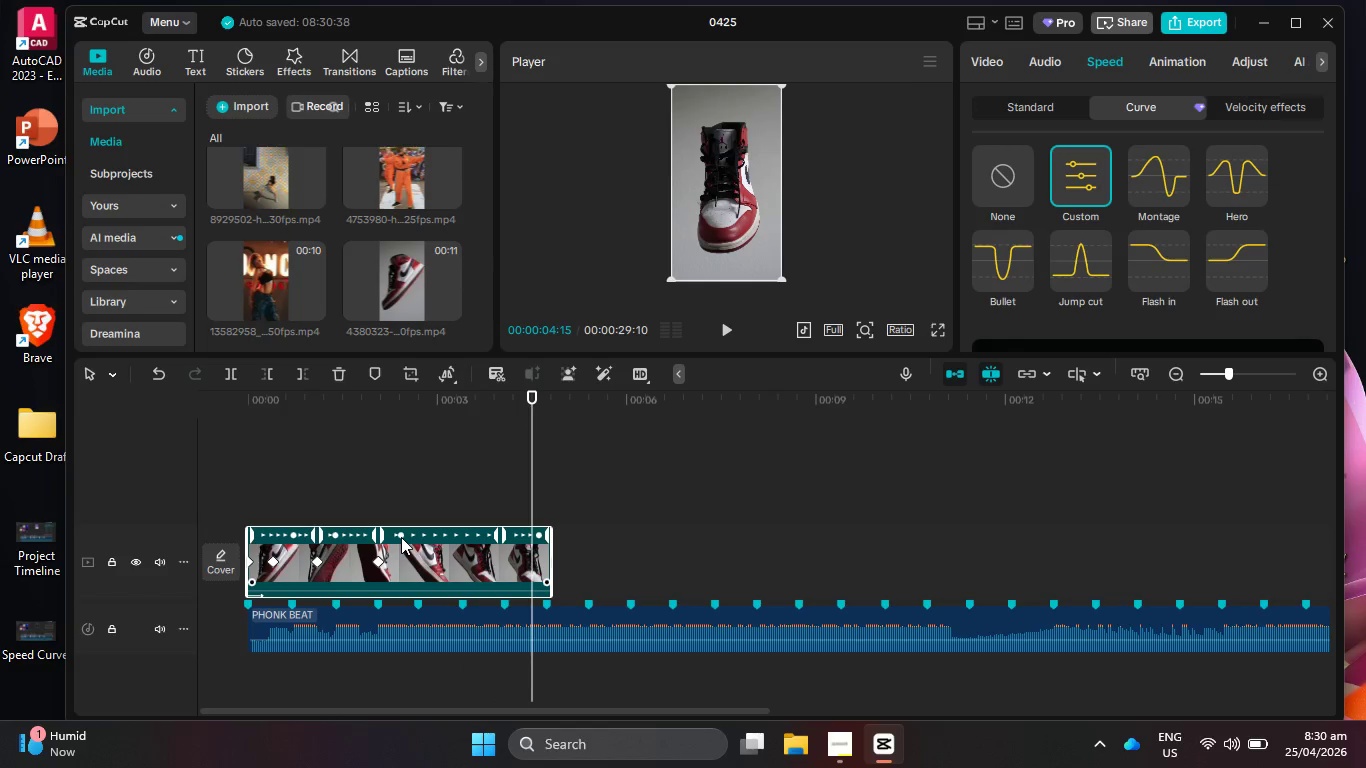 
left_click_drag(start_coordinate=[401, 536], to_coordinate=[393, 534])
 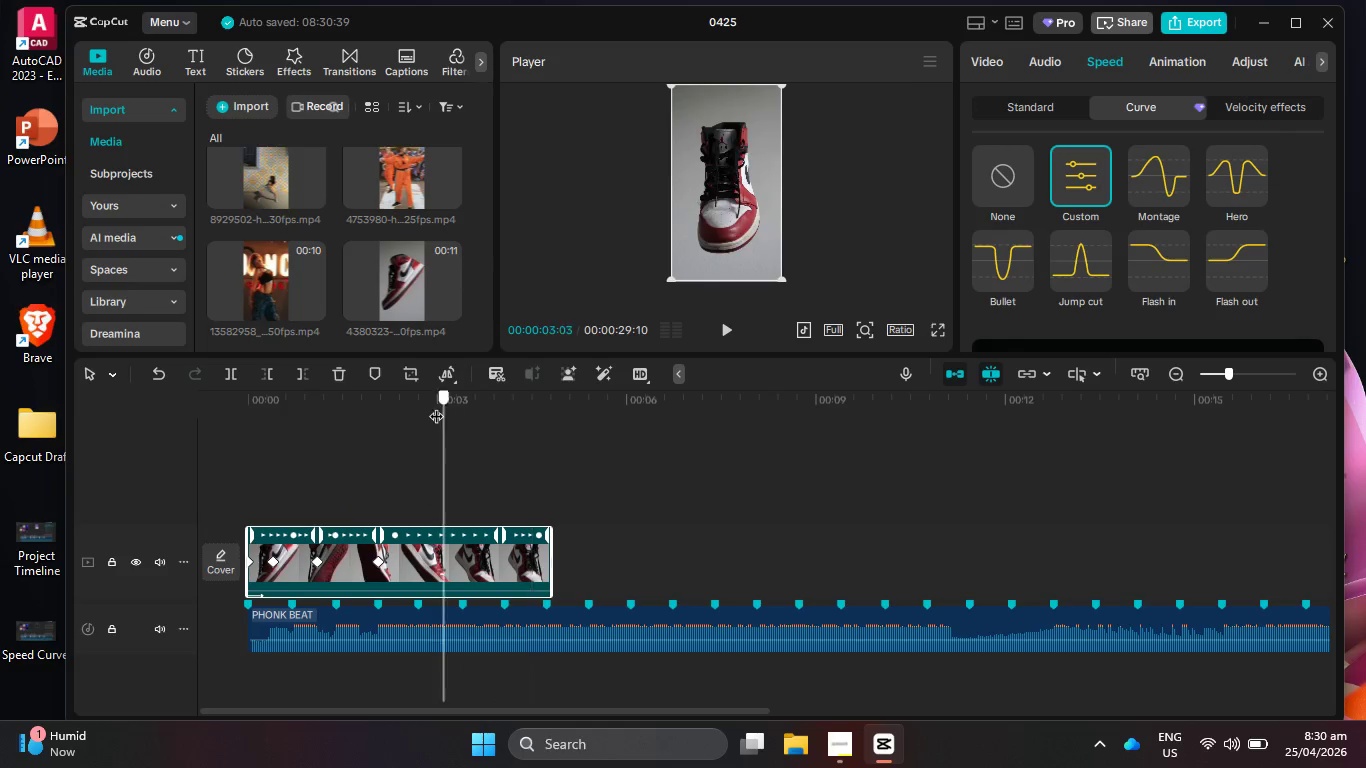 
left_click_drag(start_coordinate=[444, 399], to_coordinate=[373, 424])
 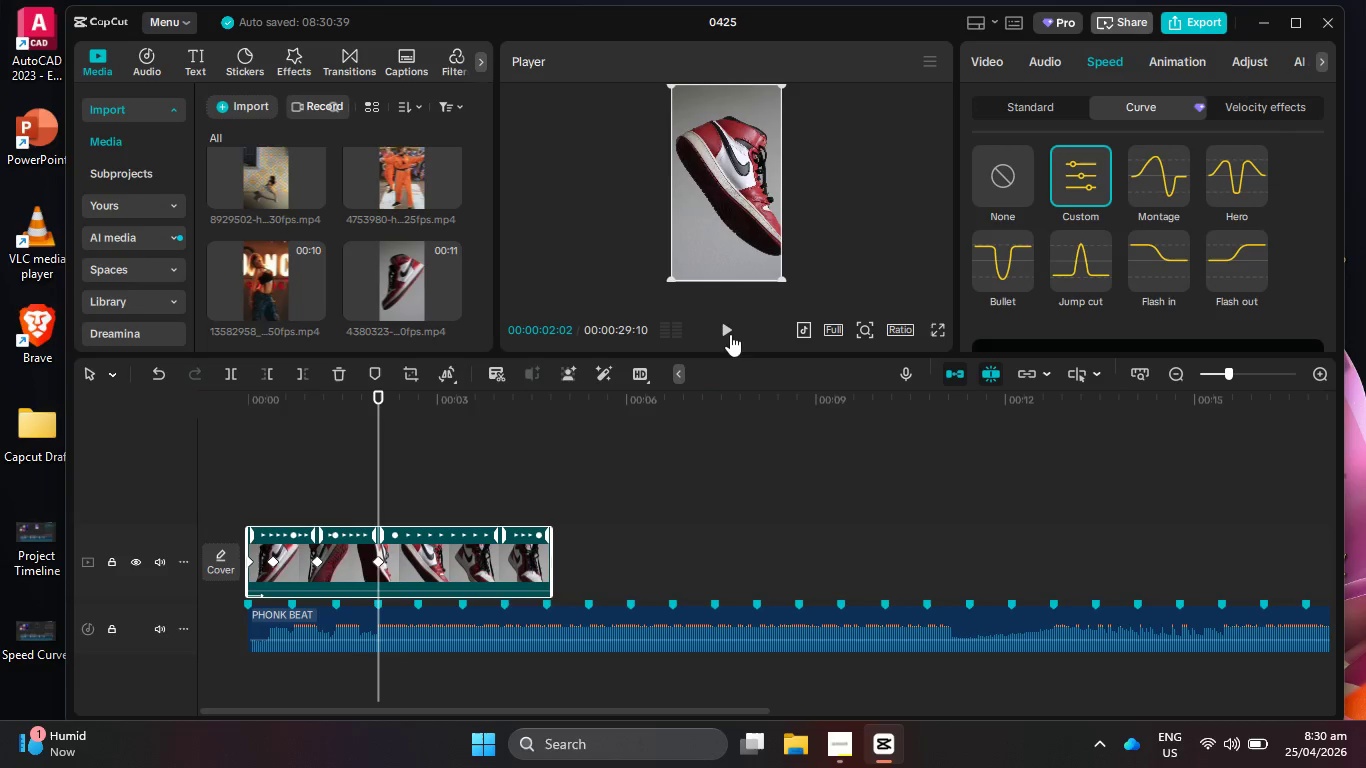 
left_click([730, 333])
 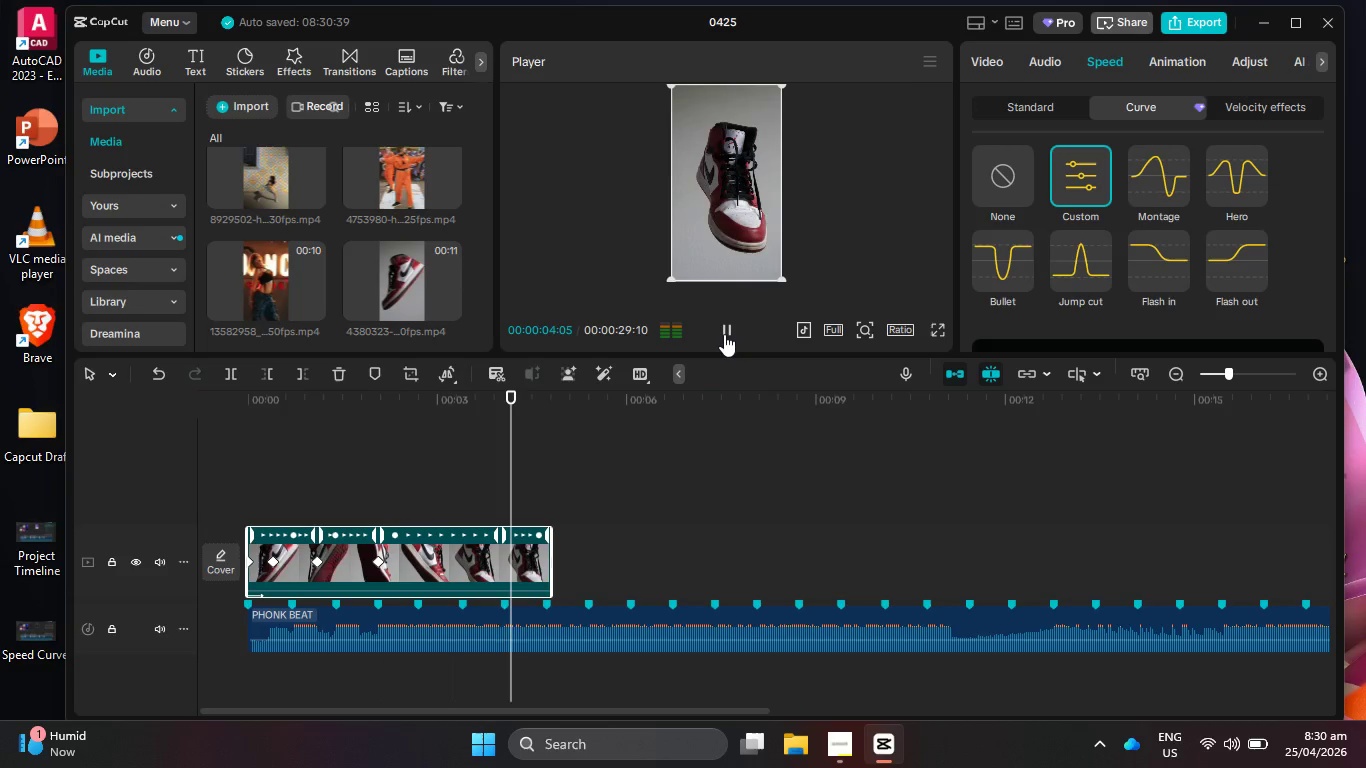 
left_click([724, 334])
 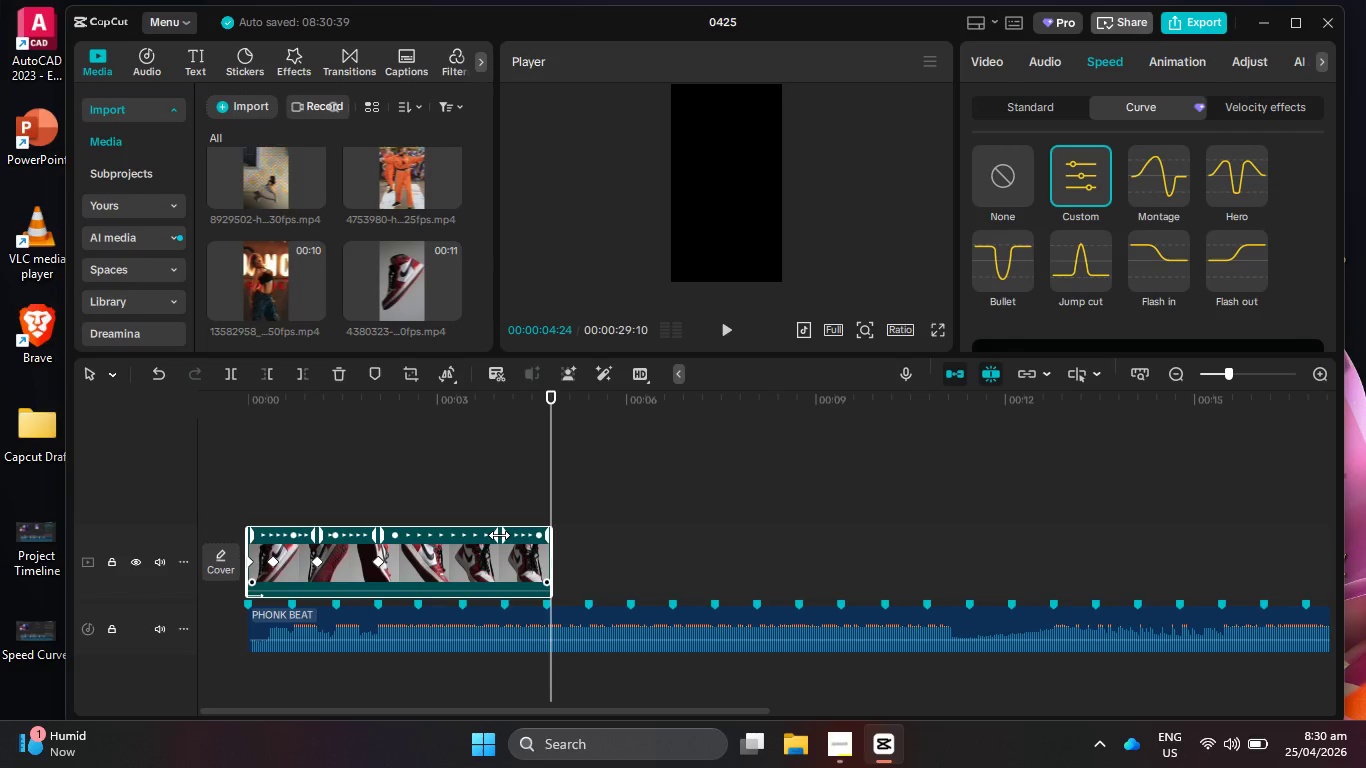 
left_click_drag(start_coordinate=[520, 409], to_coordinate=[175, 391])
 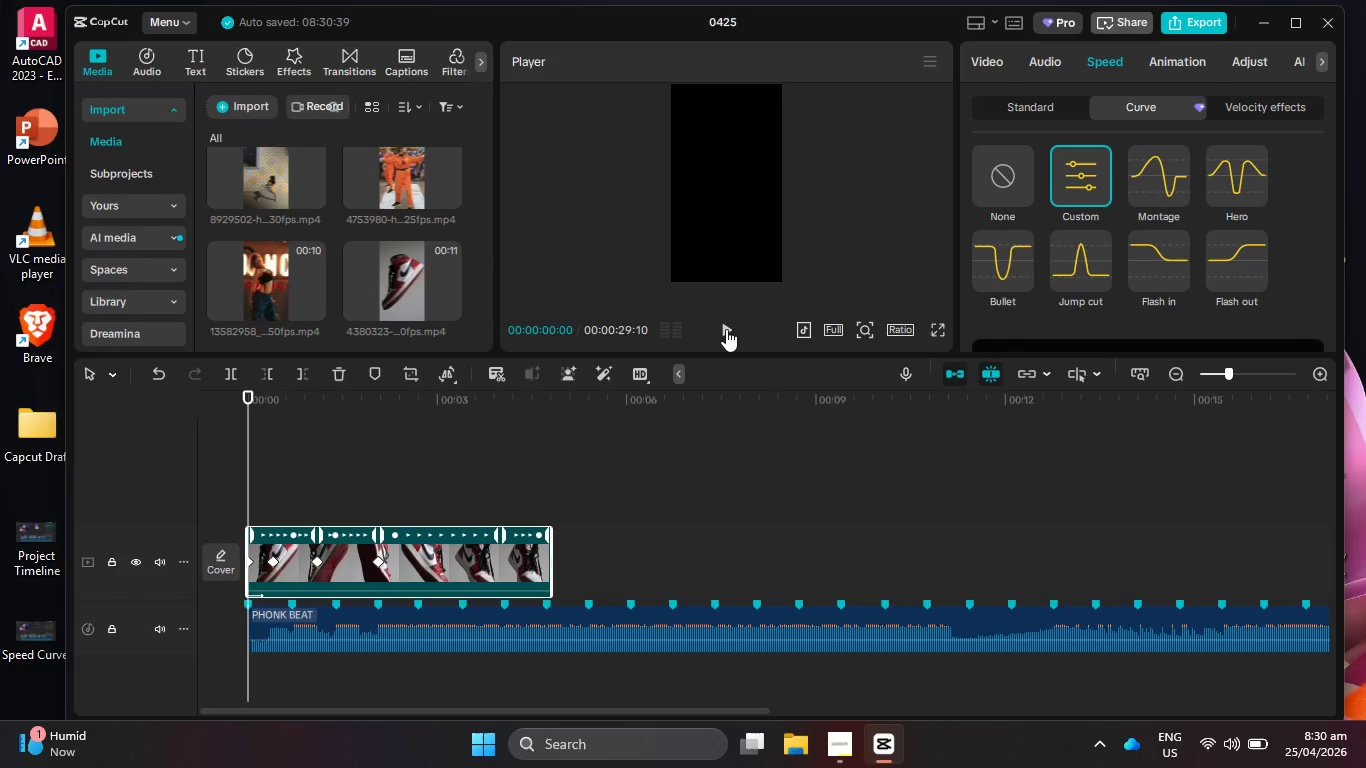 
left_click([726, 329])
 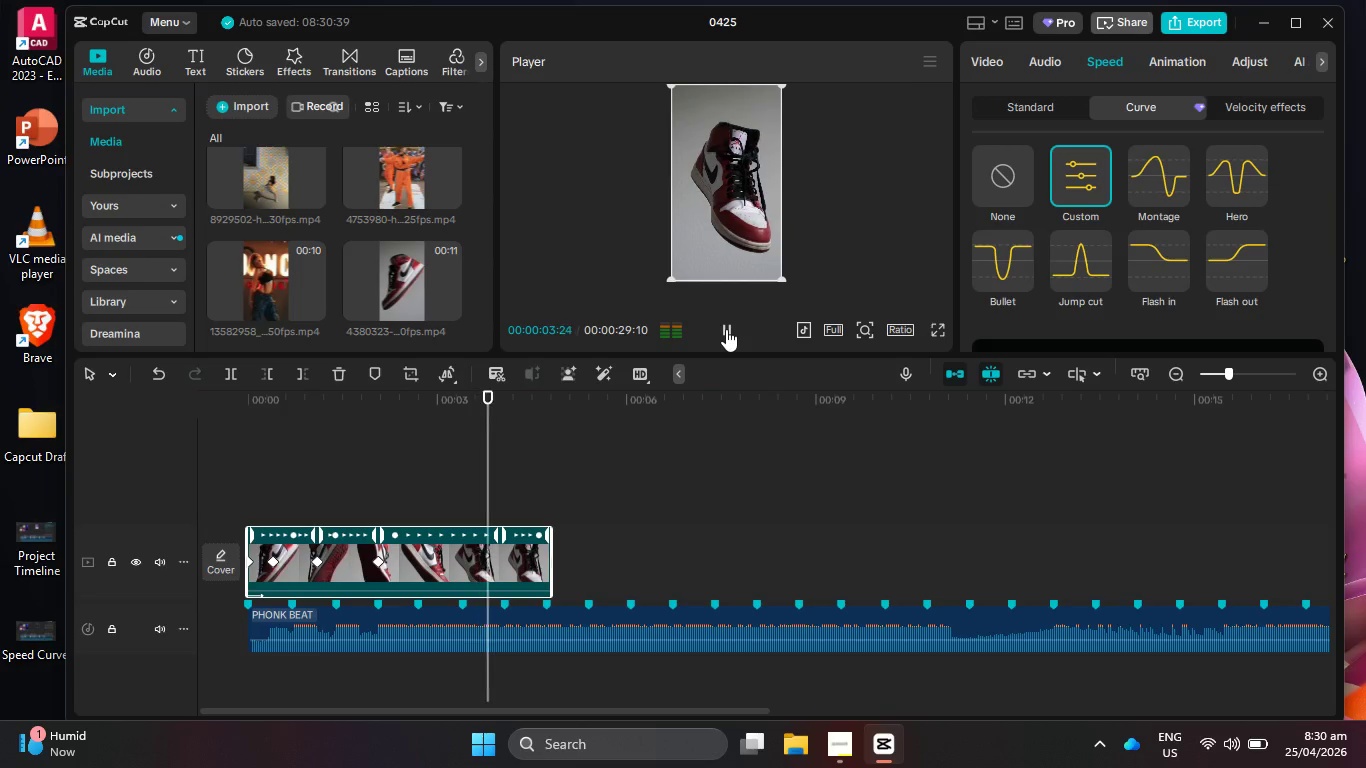 
wait(5.05)
 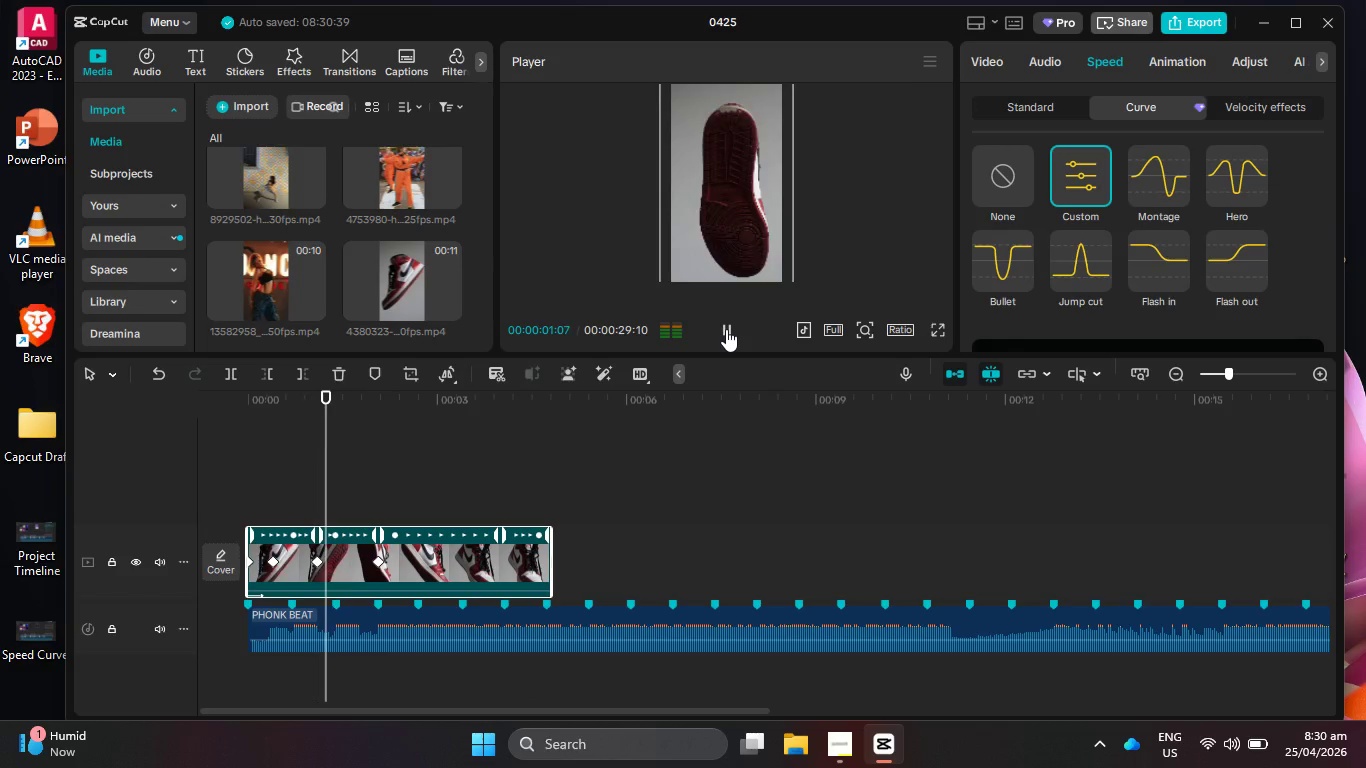 
left_click([726, 329])
 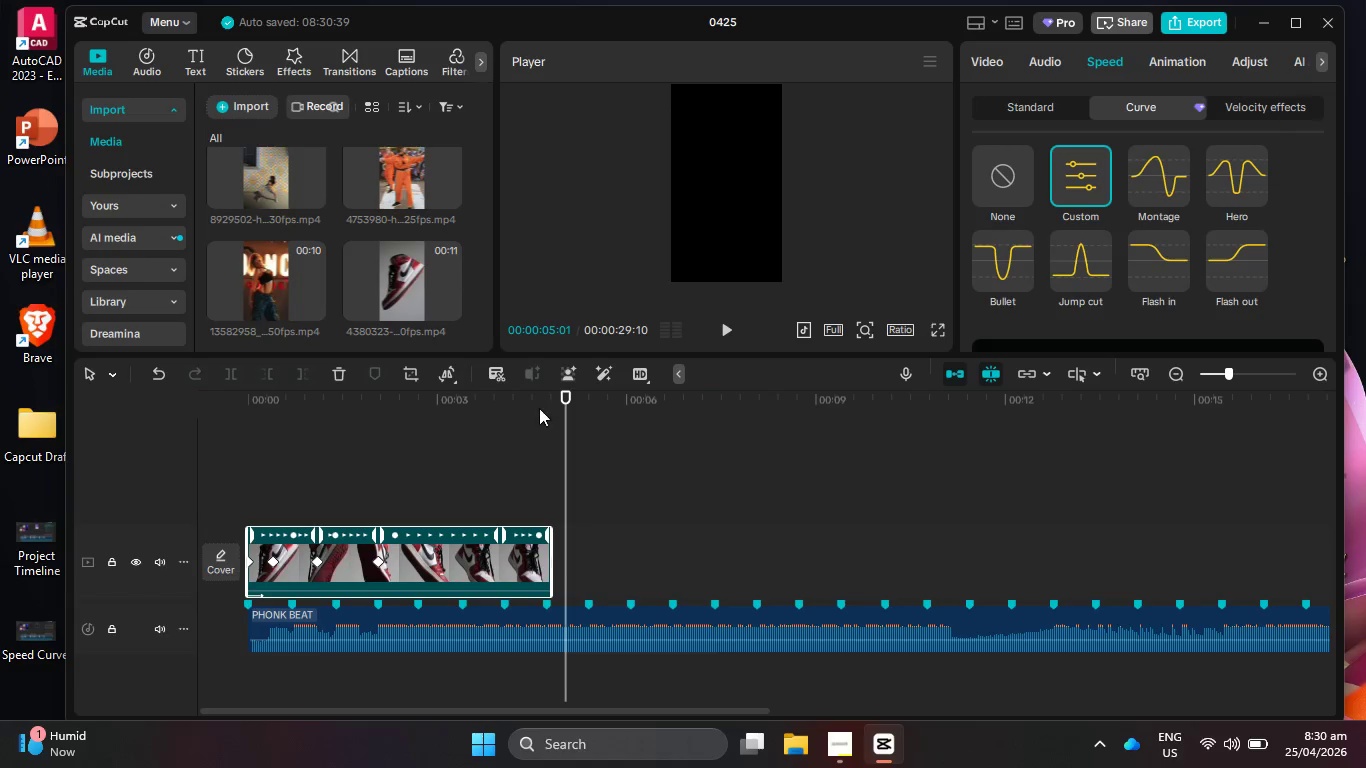 
left_click_drag(start_coordinate=[539, 408], to_coordinate=[382, 421])
 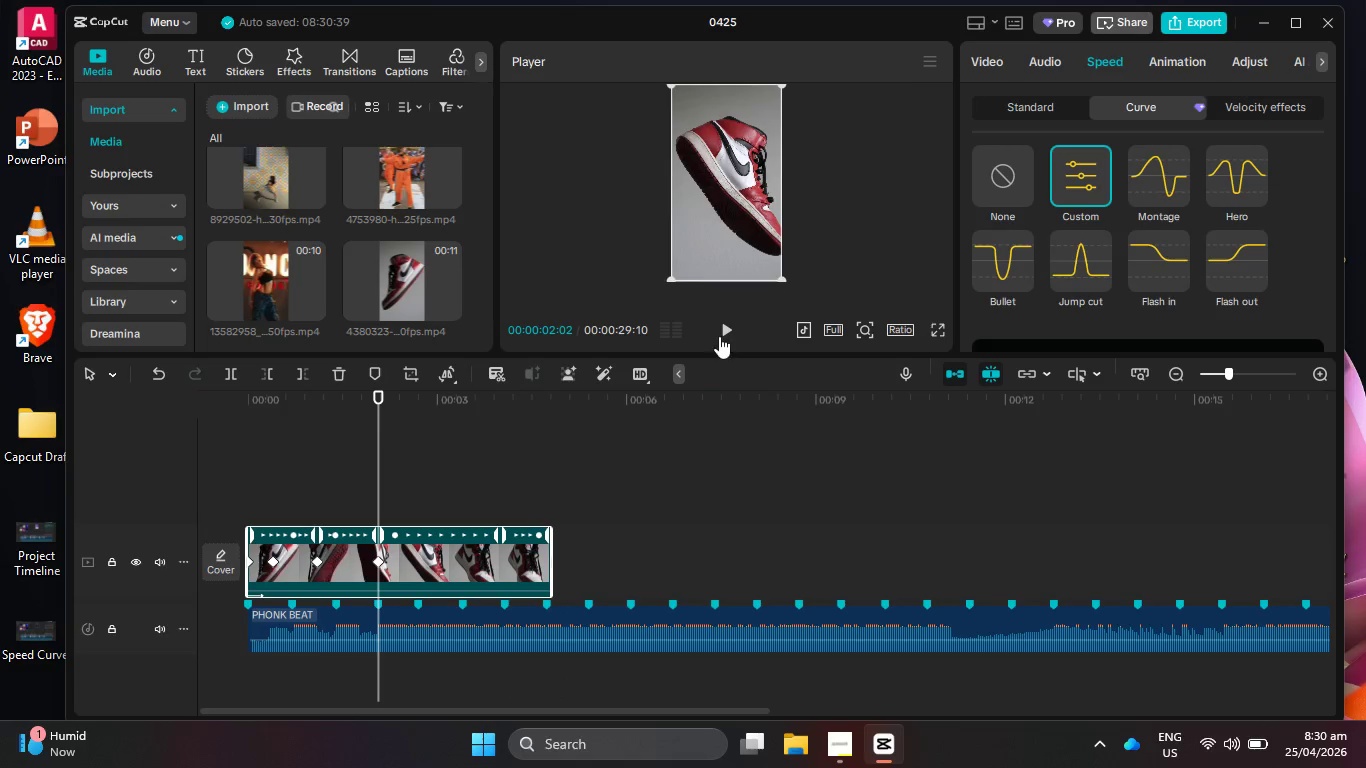 
left_click([719, 335])
 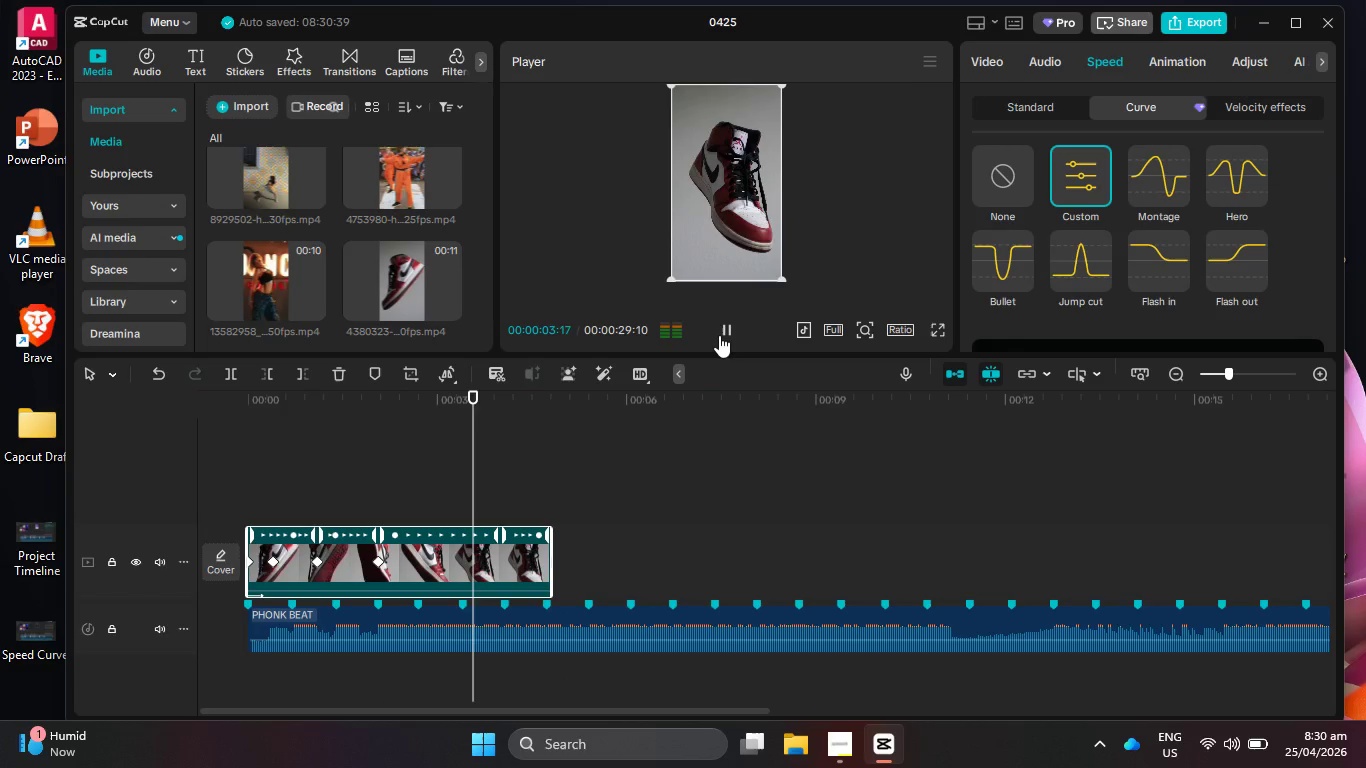 
left_click([719, 335])
 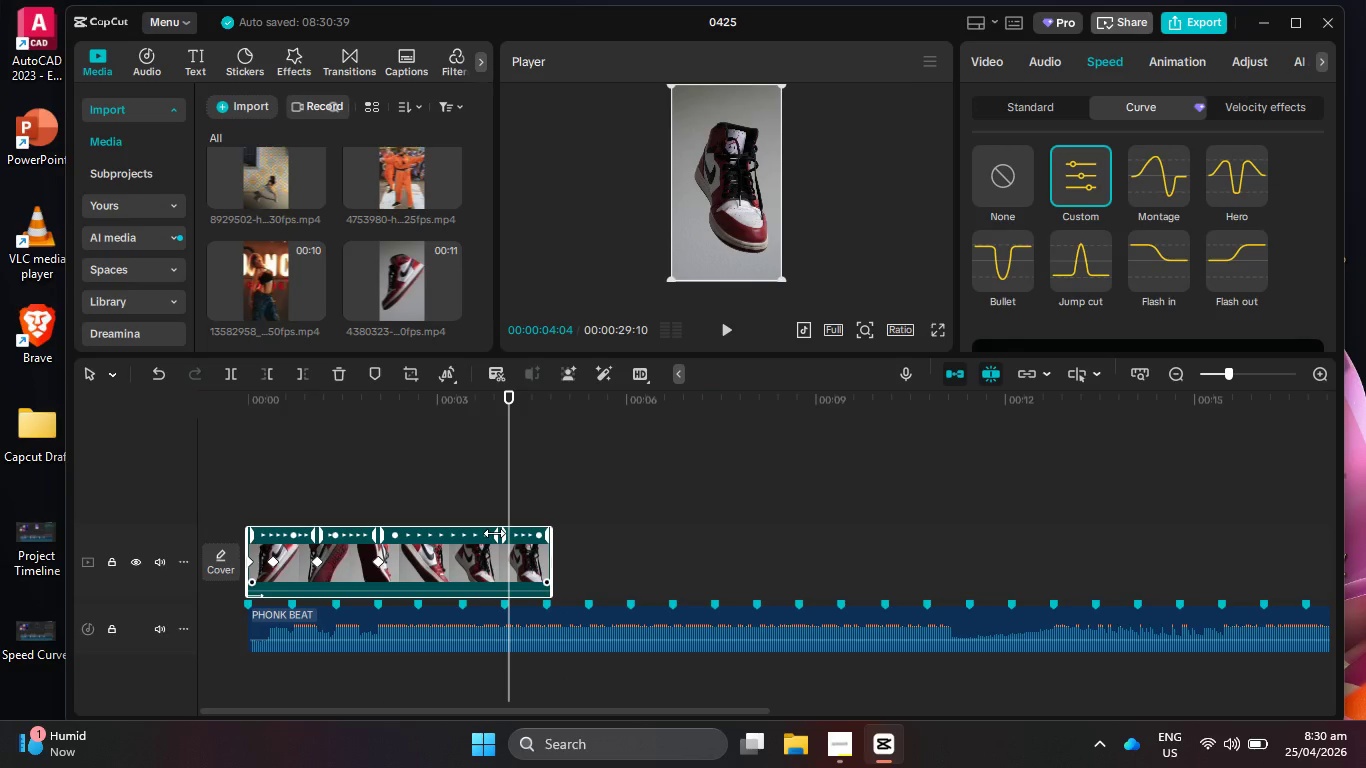 
left_click_drag(start_coordinate=[494, 533], to_coordinate=[460, 534])
 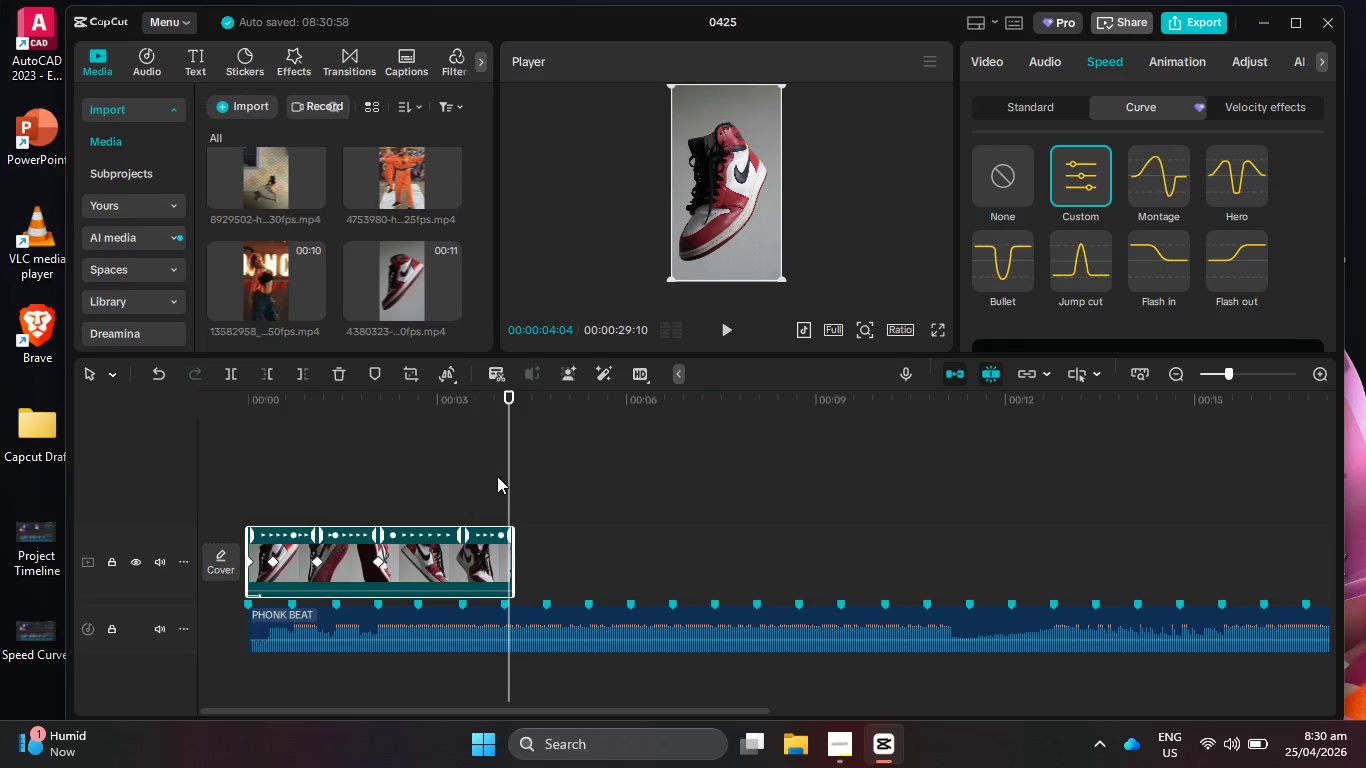 
left_click_drag(start_coordinate=[472, 403], to_coordinate=[361, 409])
 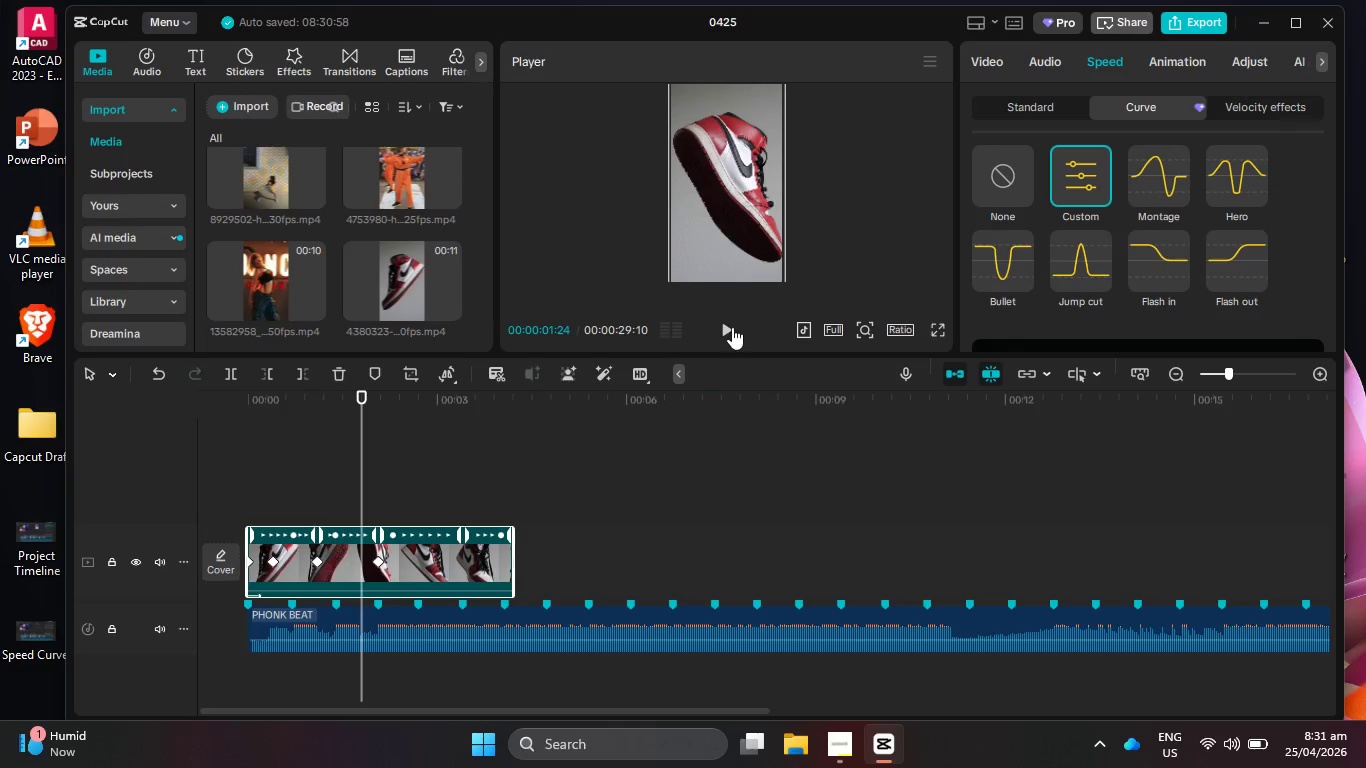 
left_click([732, 327])
 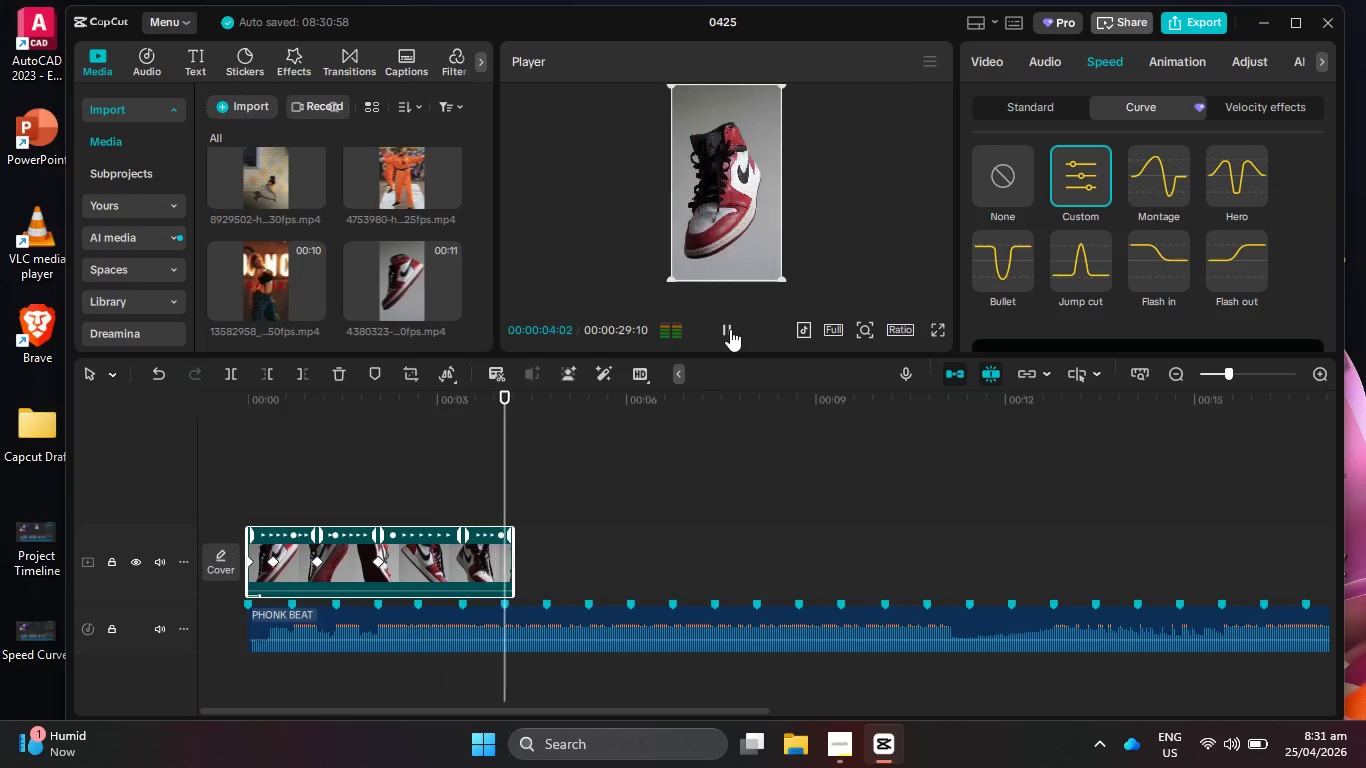 
left_click_drag(start_coordinate=[728, 330], to_coordinate=[719, 334])
 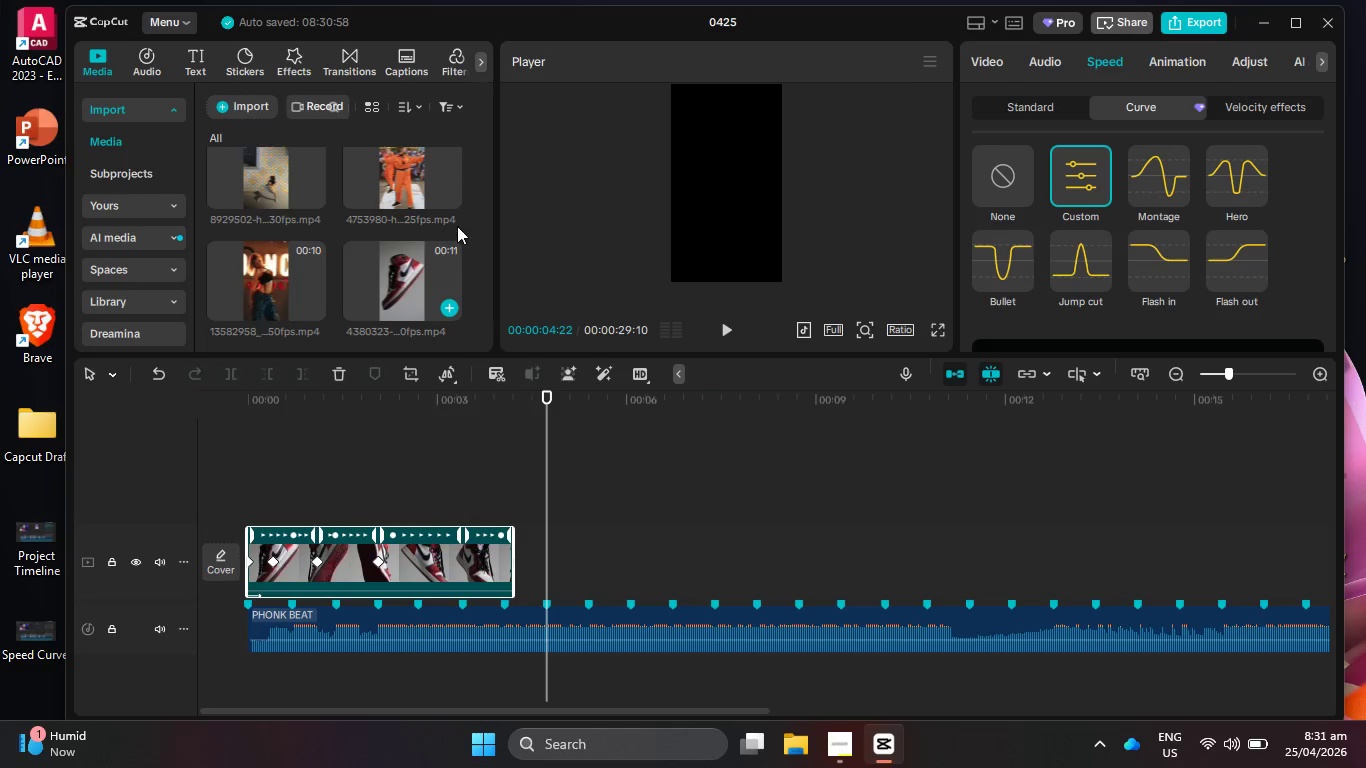 
left_click([472, 218])
 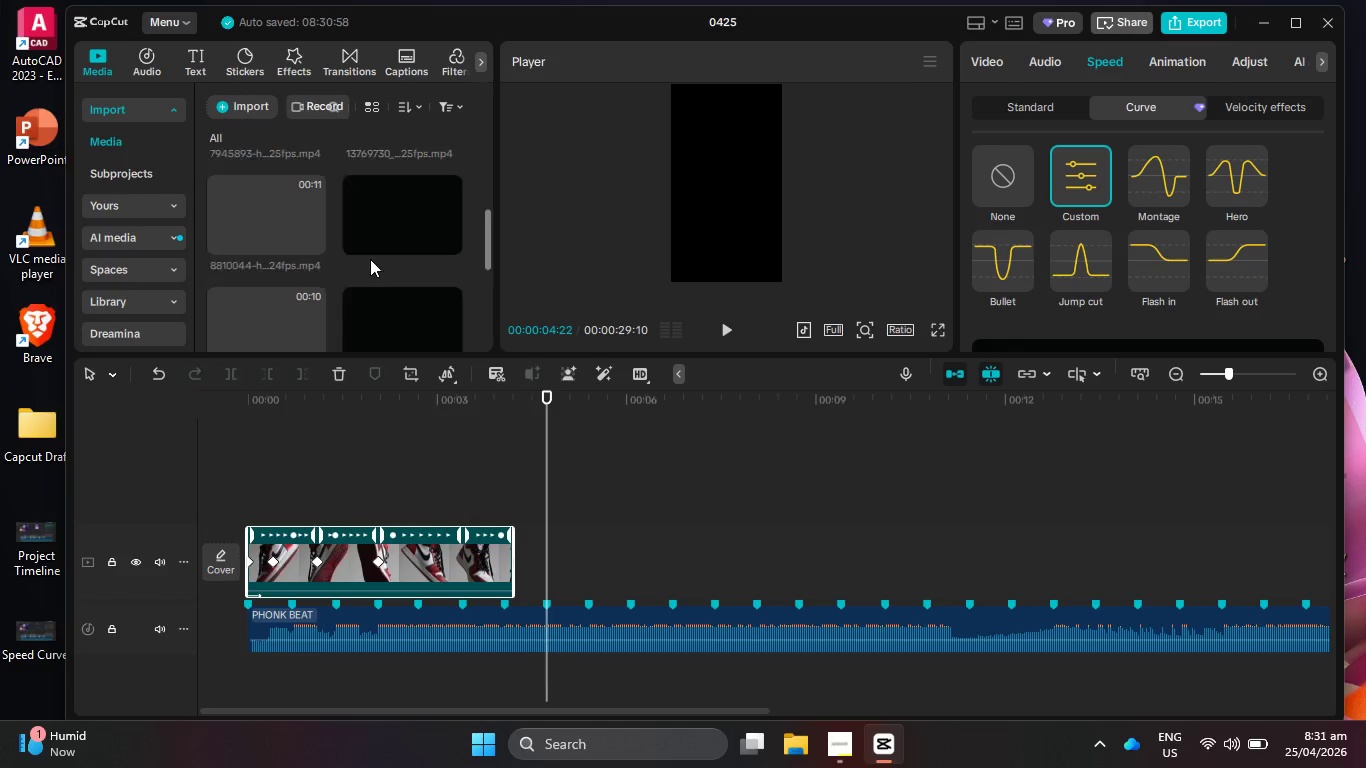 
scroll: coordinate [370, 259], scroll_direction: up, amount: 5.0
 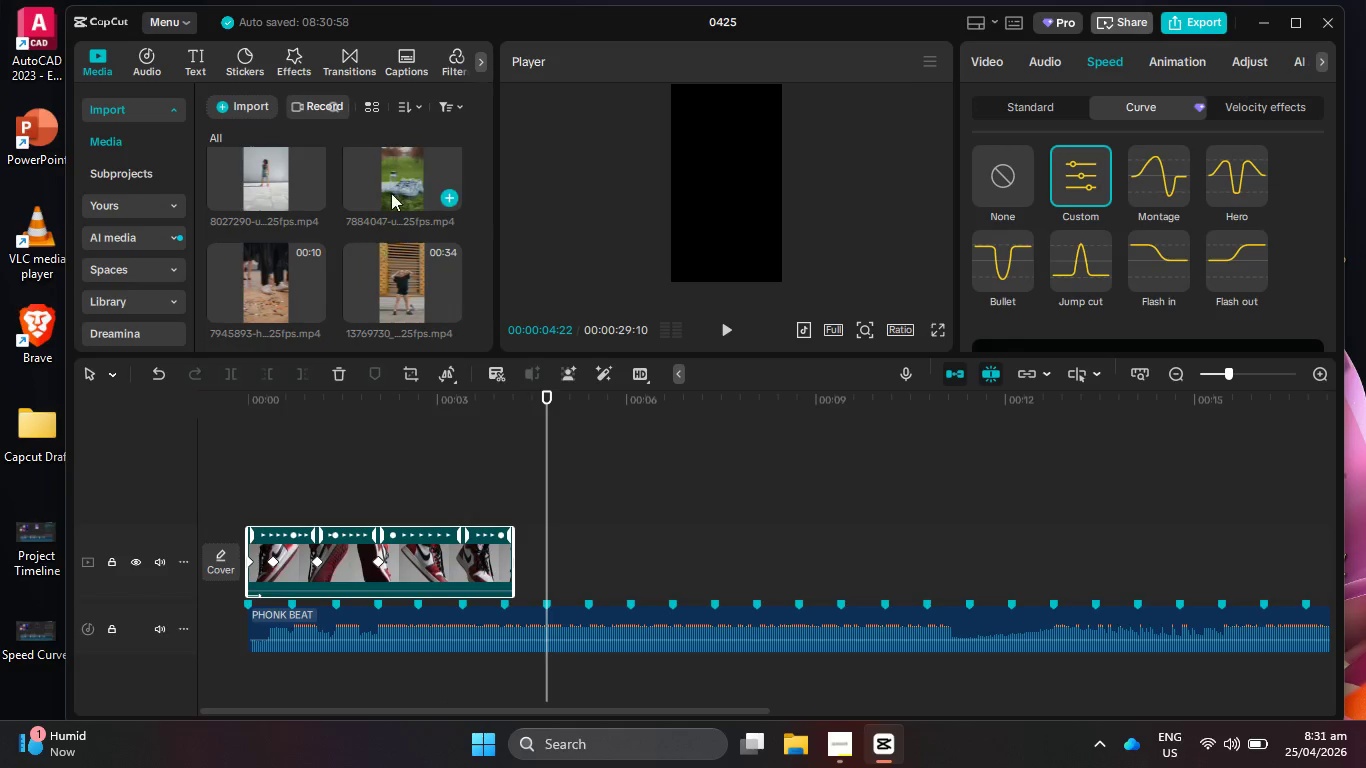 
scroll: coordinate [394, 251], scroll_direction: down, amount: 7.0
 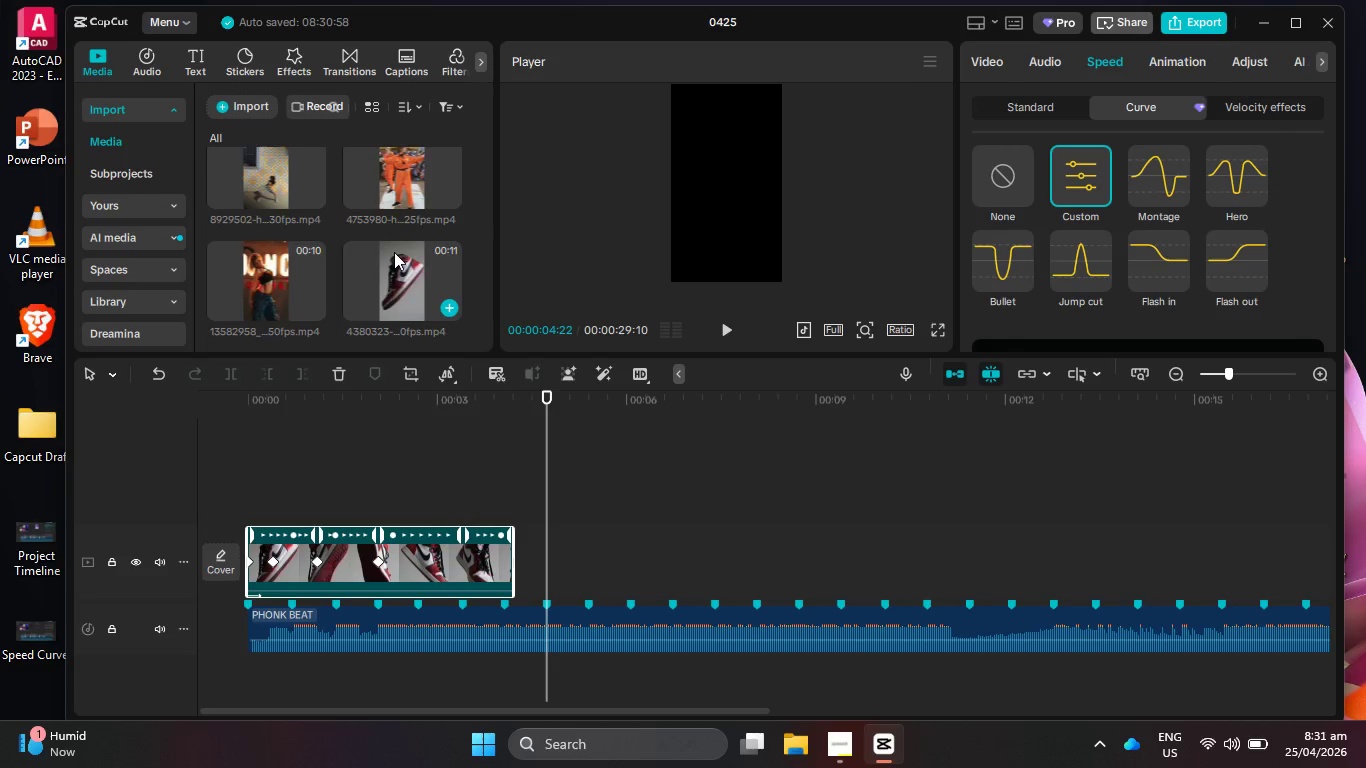 
scroll: coordinate [394, 252], scroll_direction: up, amount: 3.0
 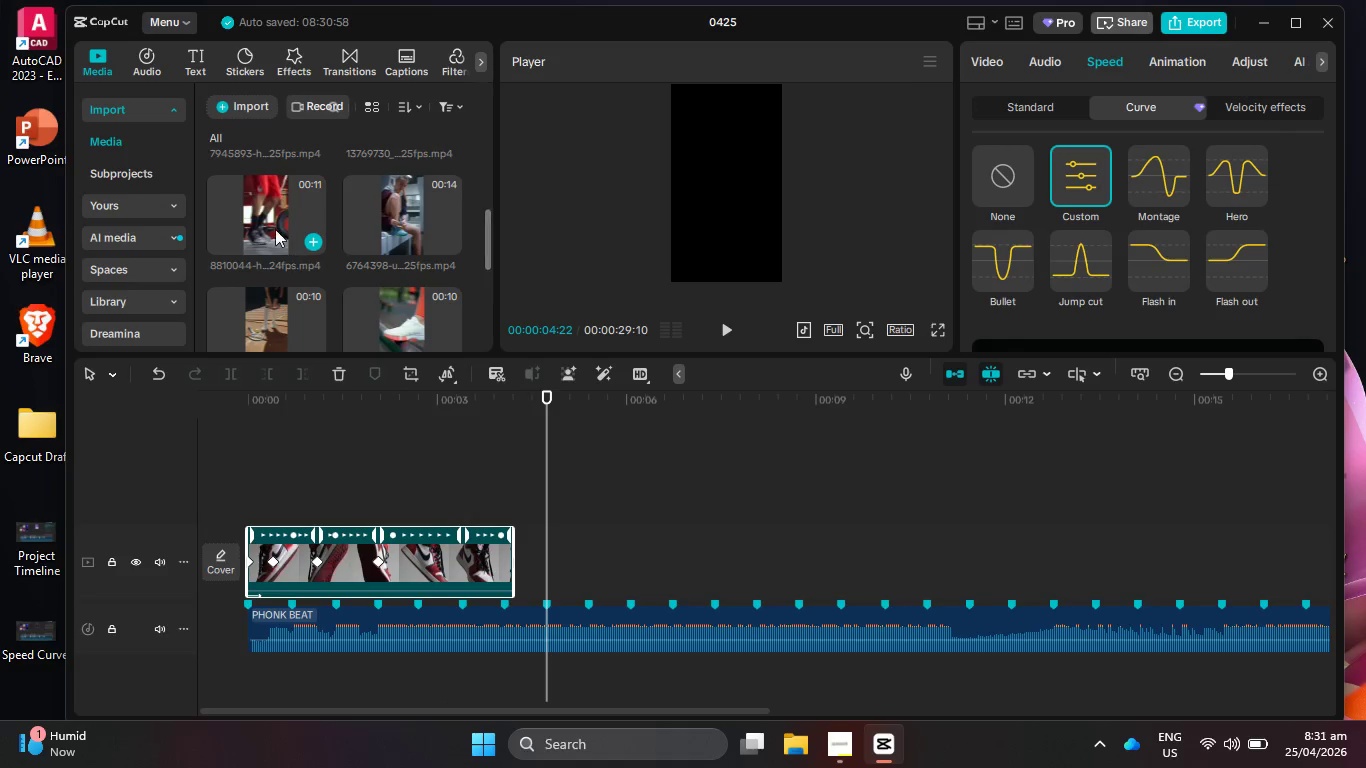 
left_click_drag(start_coordinate=[274, 226], to_coordinate=[528, 566])
 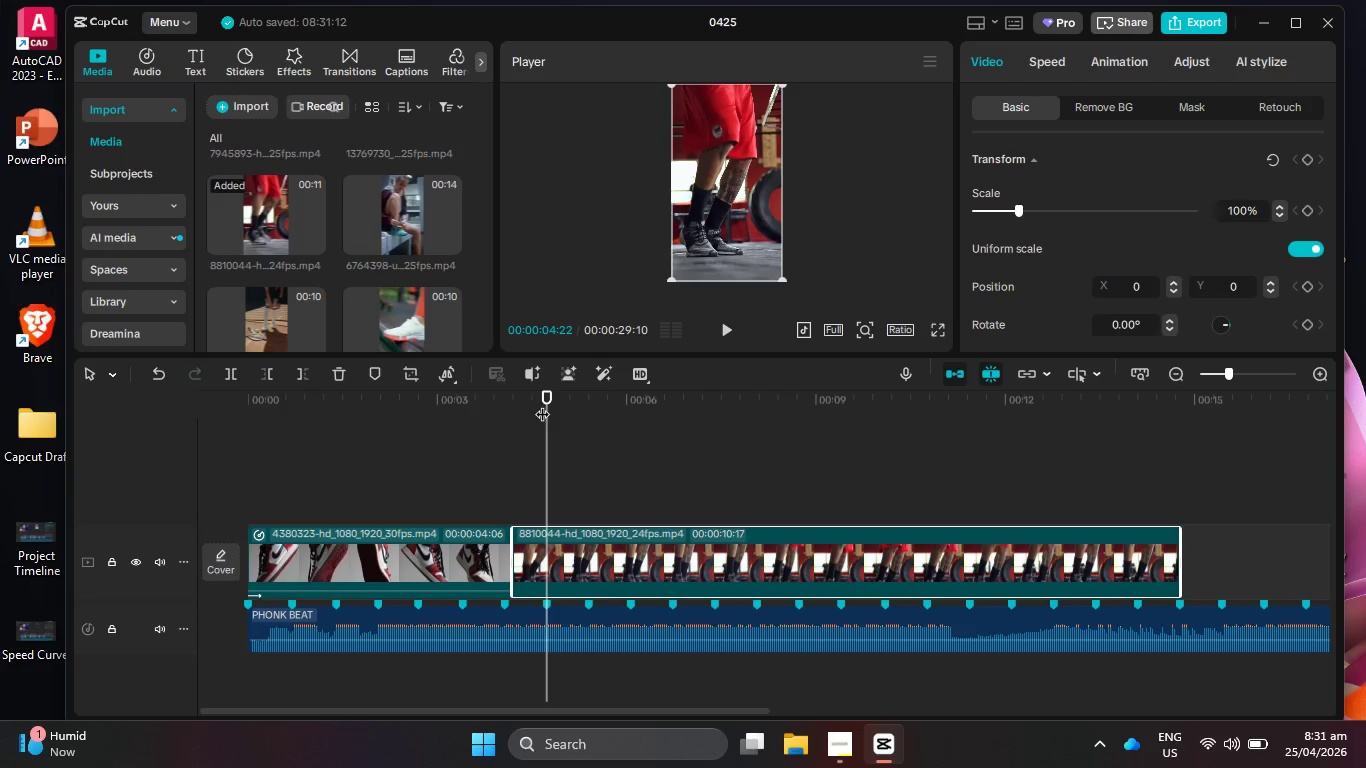 
left_click_drag(start_coordinate=[544, 404], to_coordinate=[483, 408])
 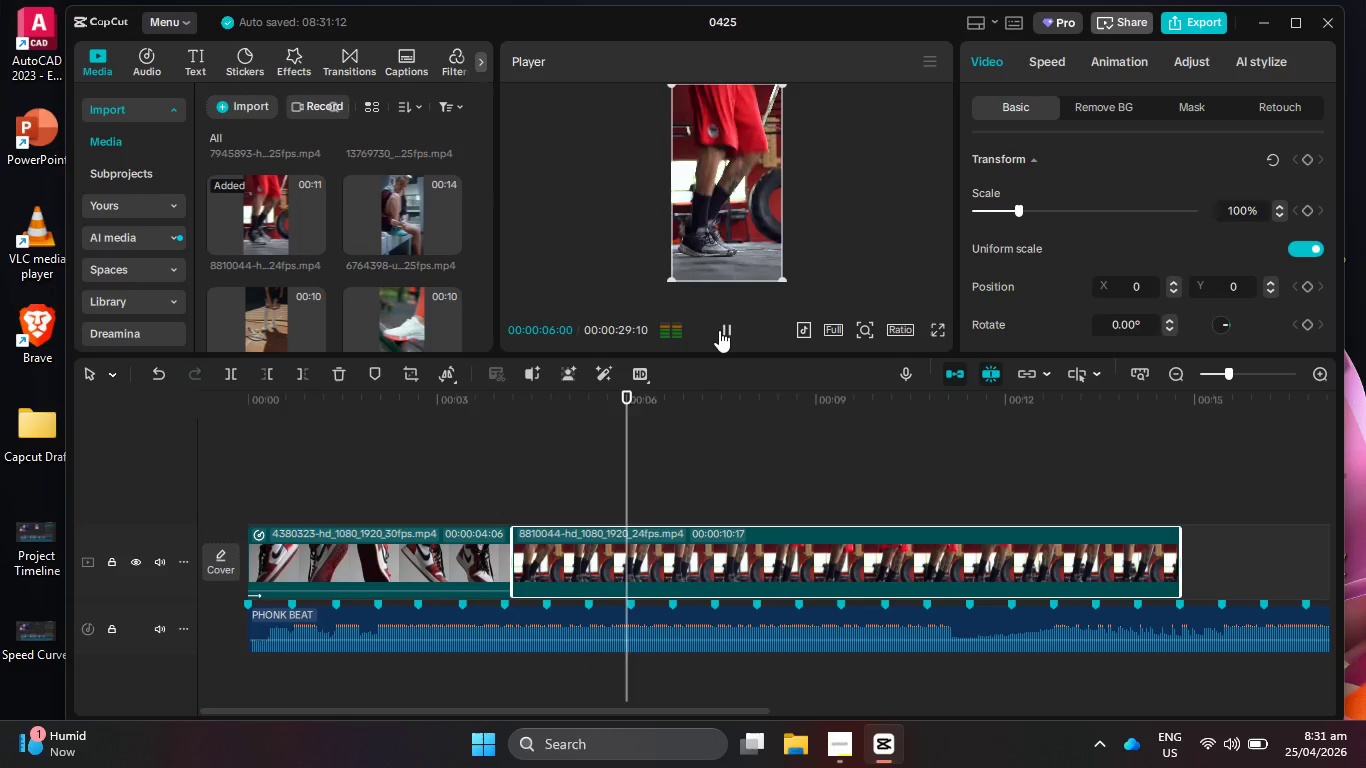 
left_click([719, 330])
 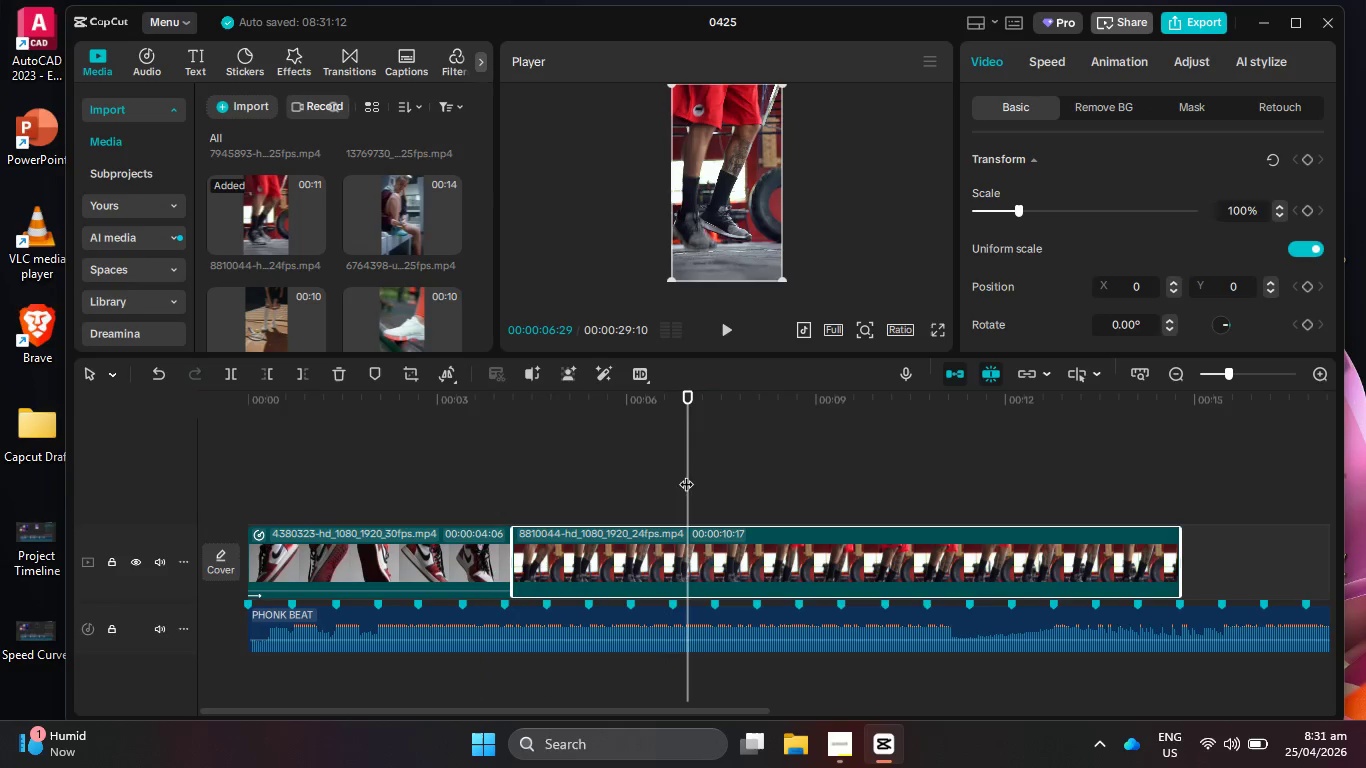 
left_click_drag(start_coordinate=[683, 473], to_coordinate=[671, 470])
 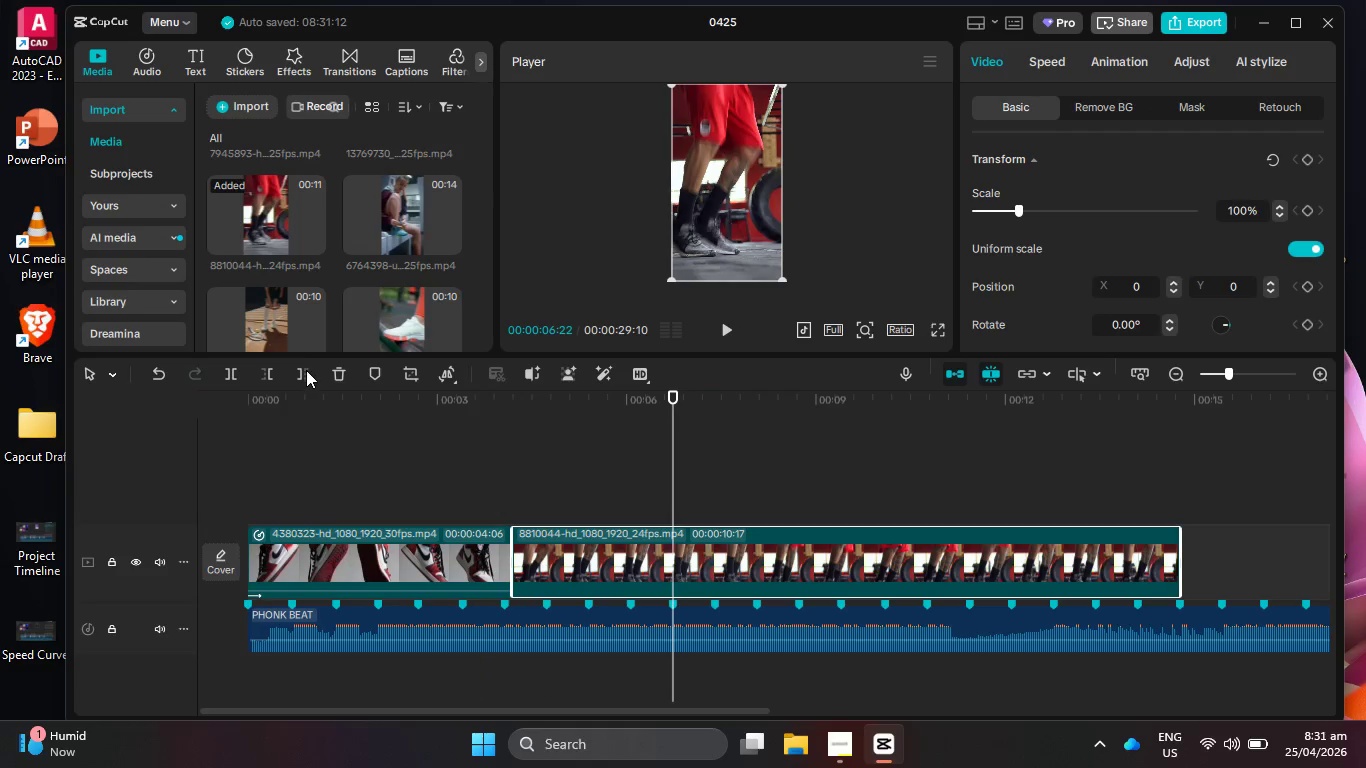 
left_click([306, 370])
 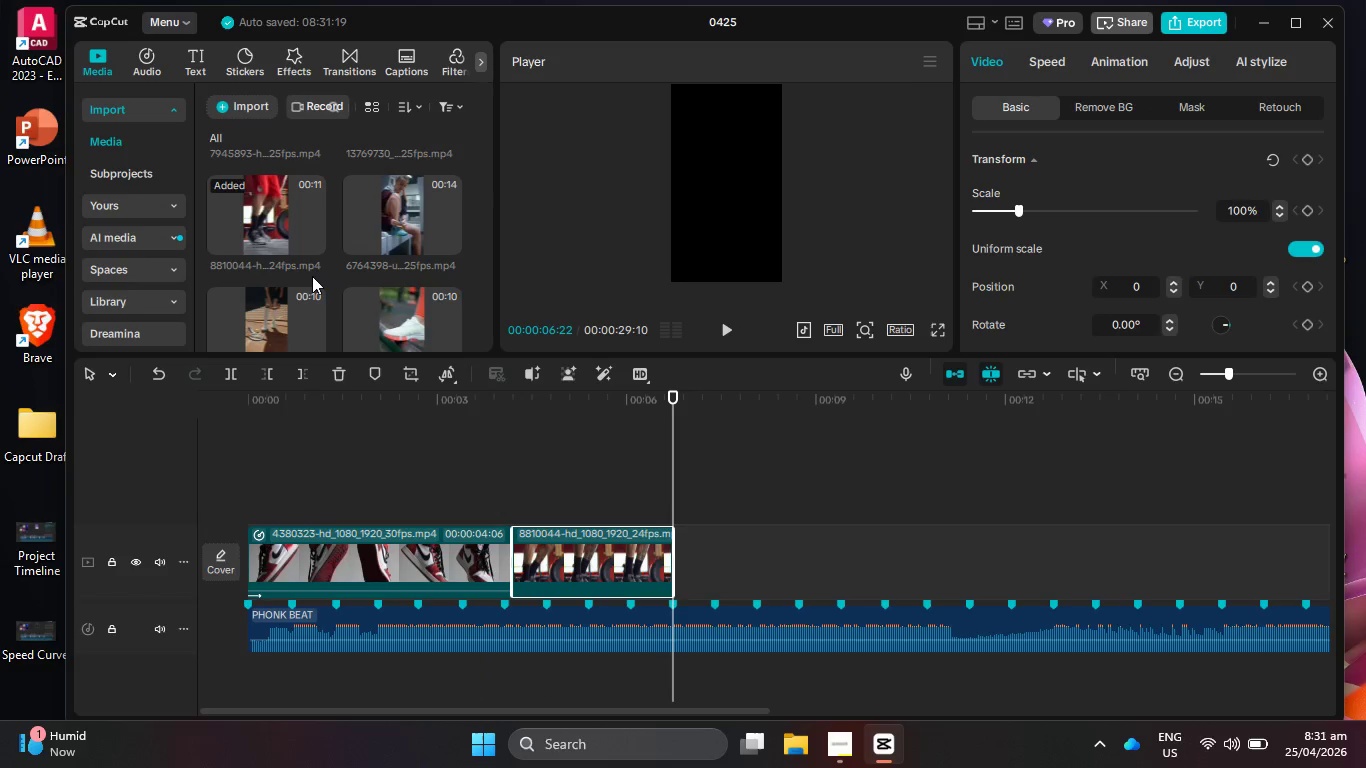 
left_click_drag(start_coordinate=[261, 324], to_coordinate=[679, 532])
 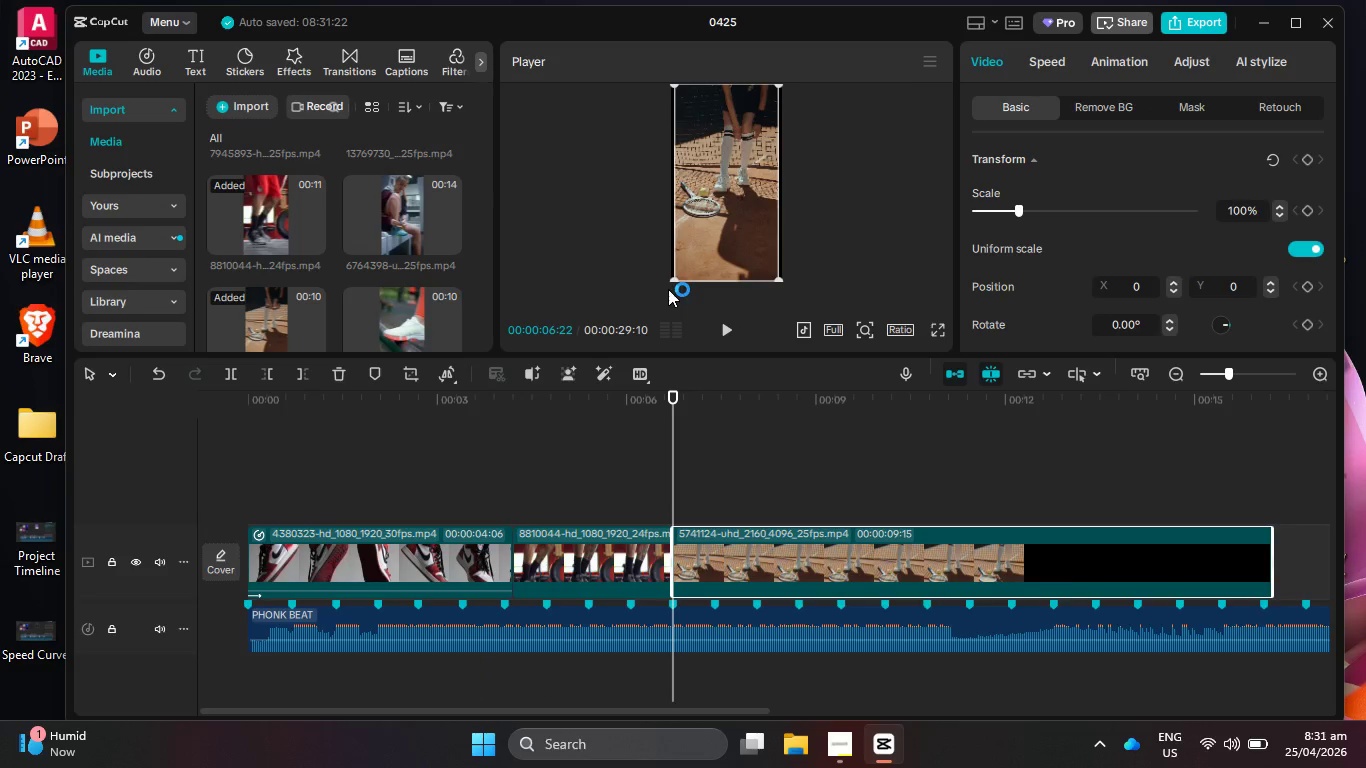 
left_click_drag(start_coordinate=[673, 277], to_coordinate=[653, 297])
 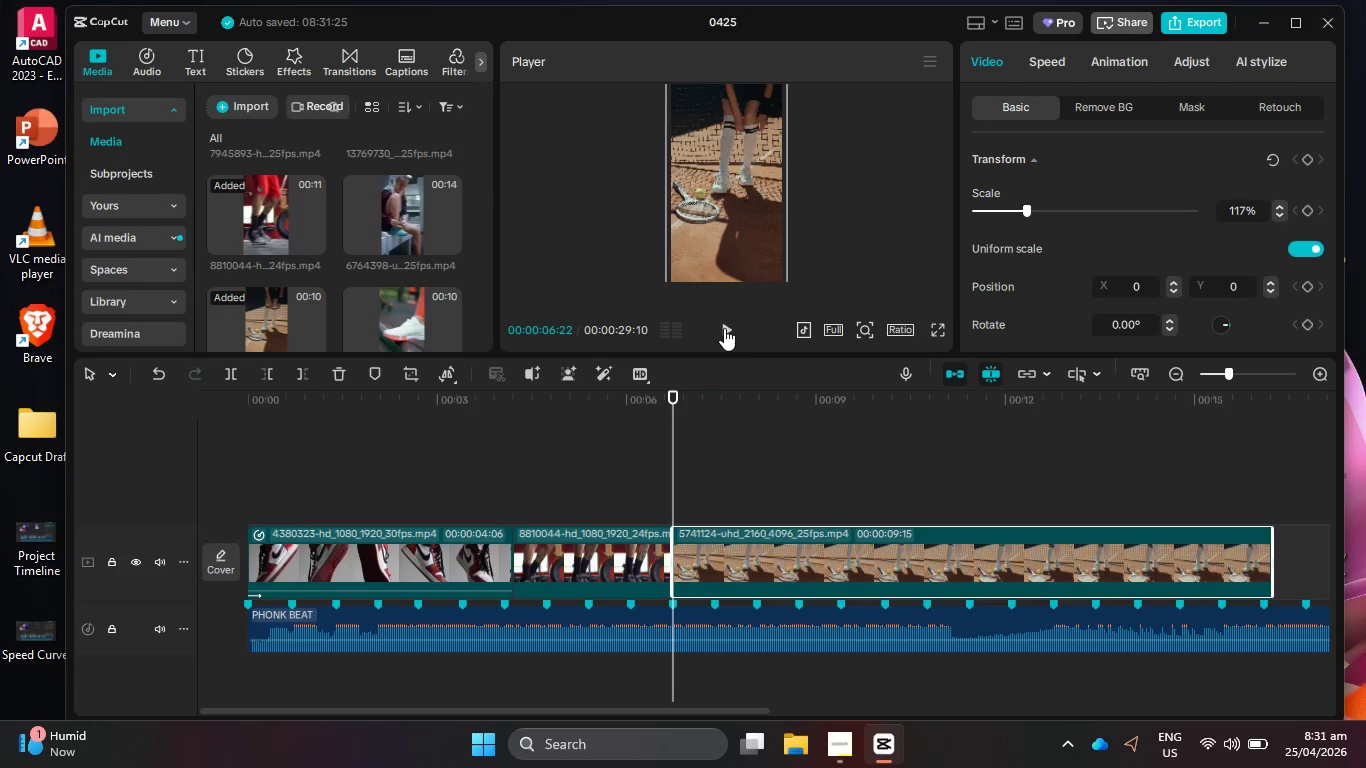 
left_click([723, 325])
 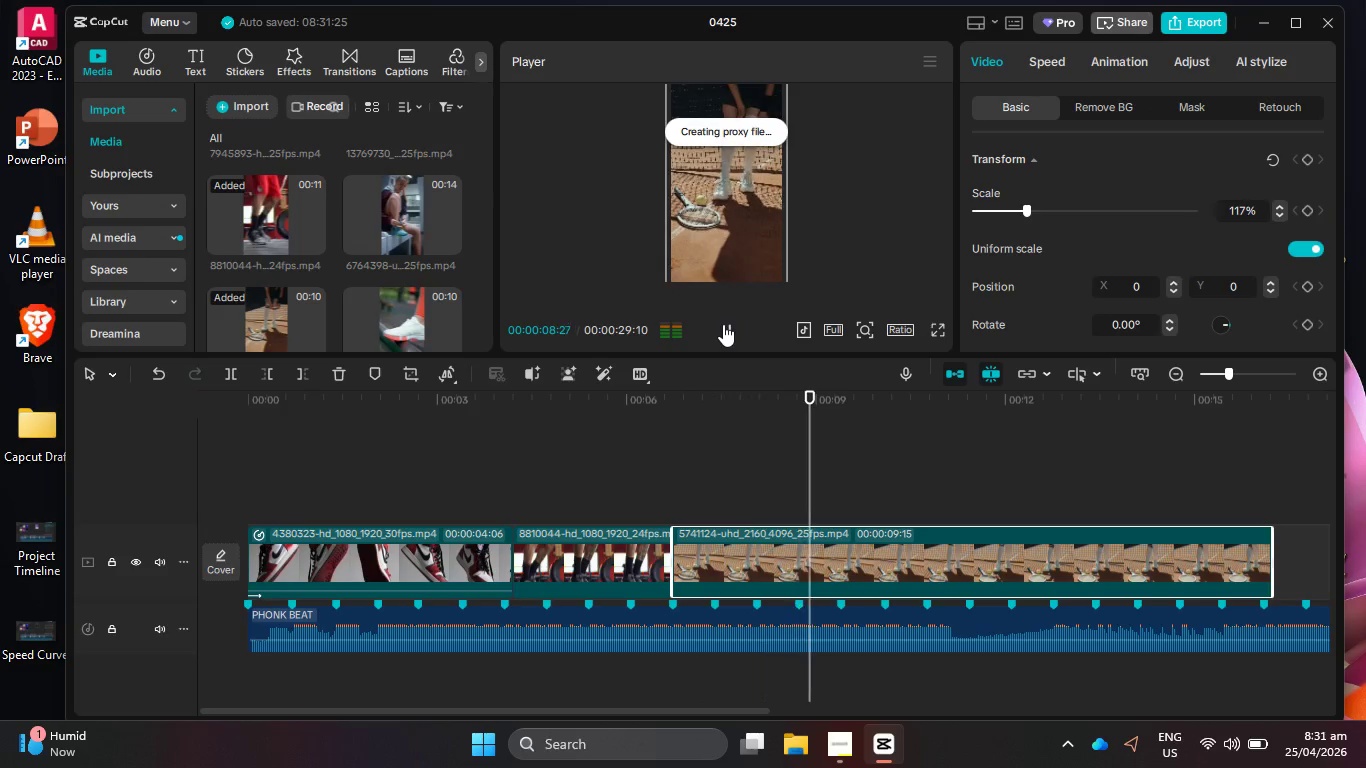 
left_click([723, 324])
 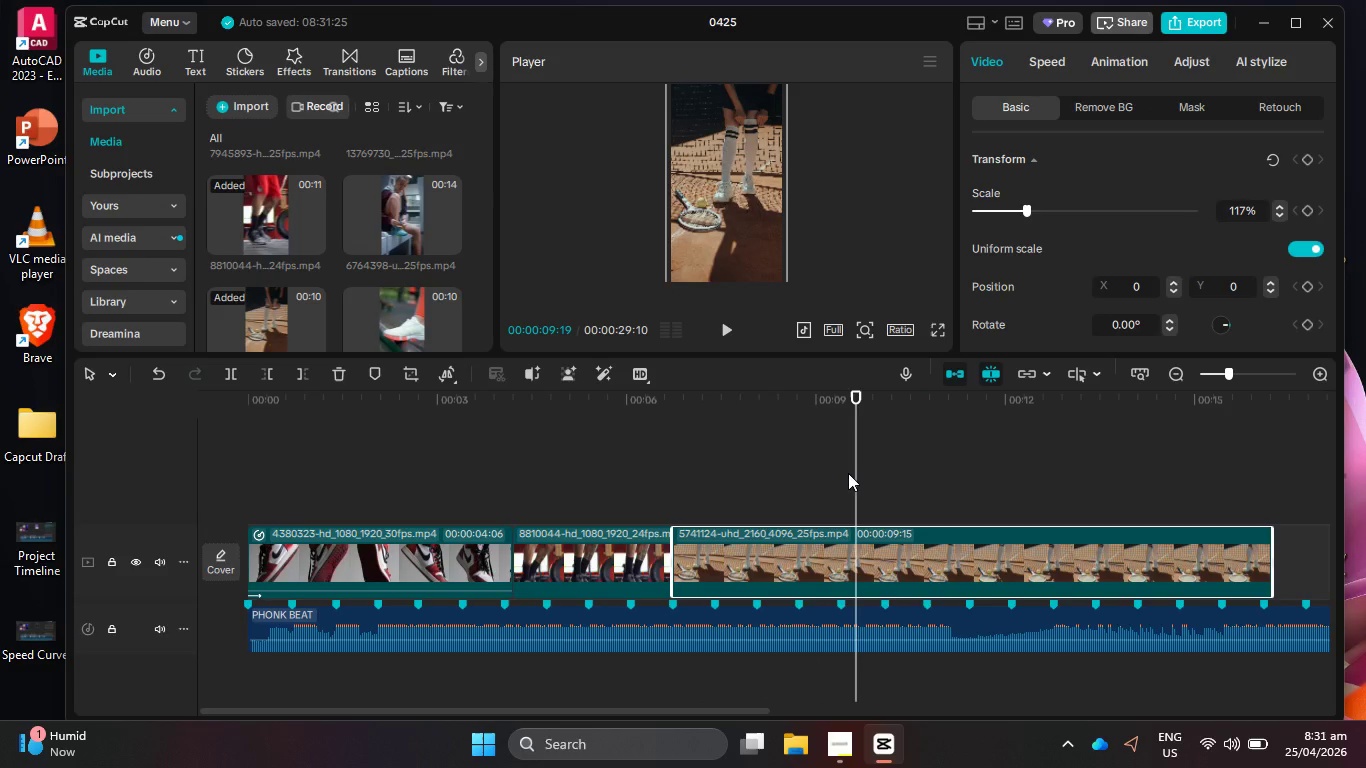 
left_click_drag(start_coordinate=[852, 475], to_coordinate=[800, 546])
 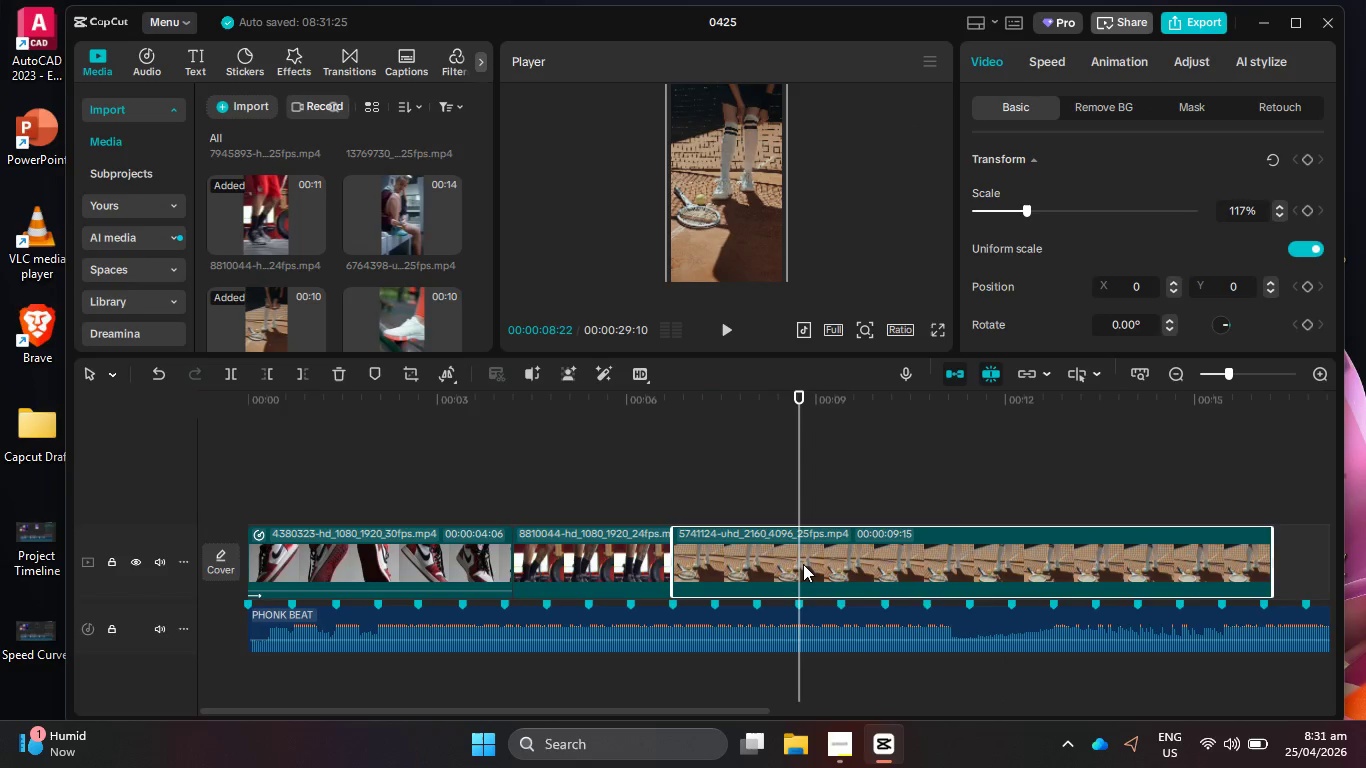 
left_click([803, 564])
 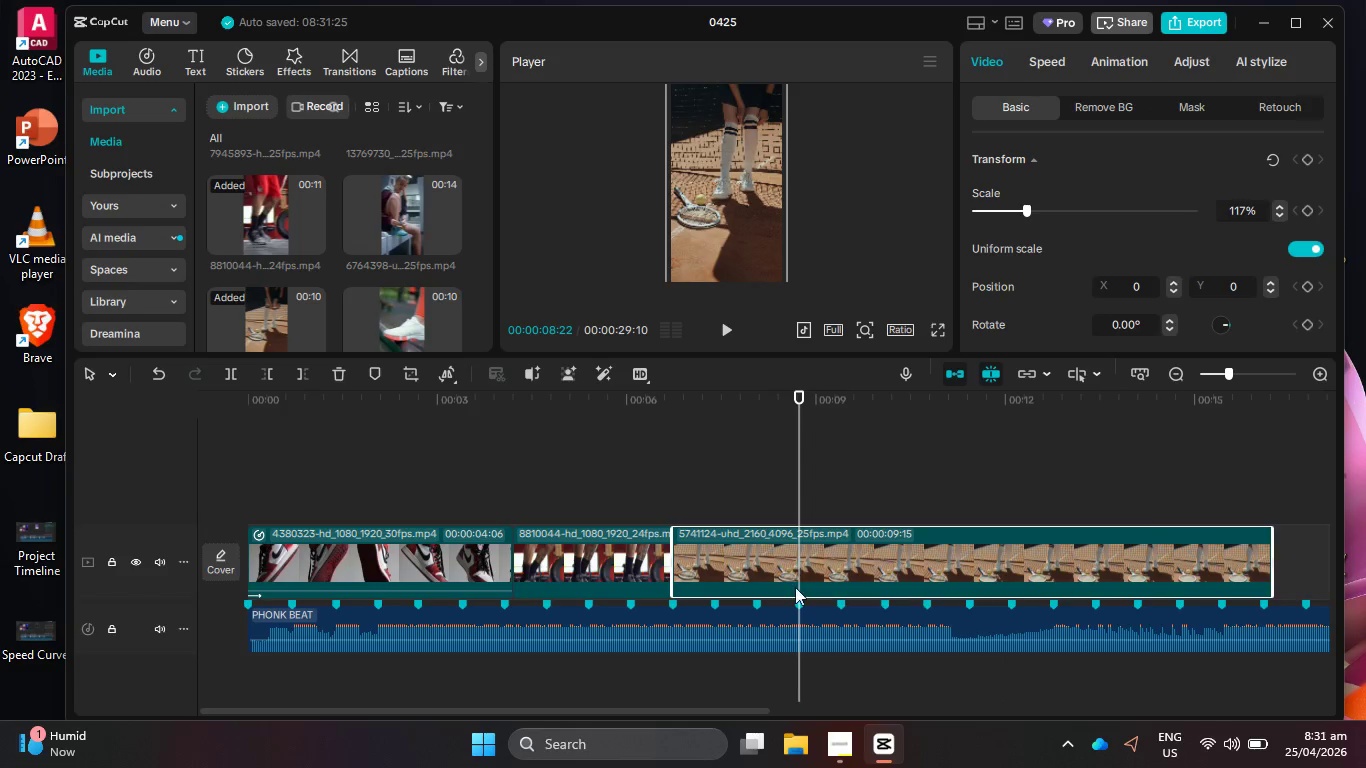 
key(Backspace)
 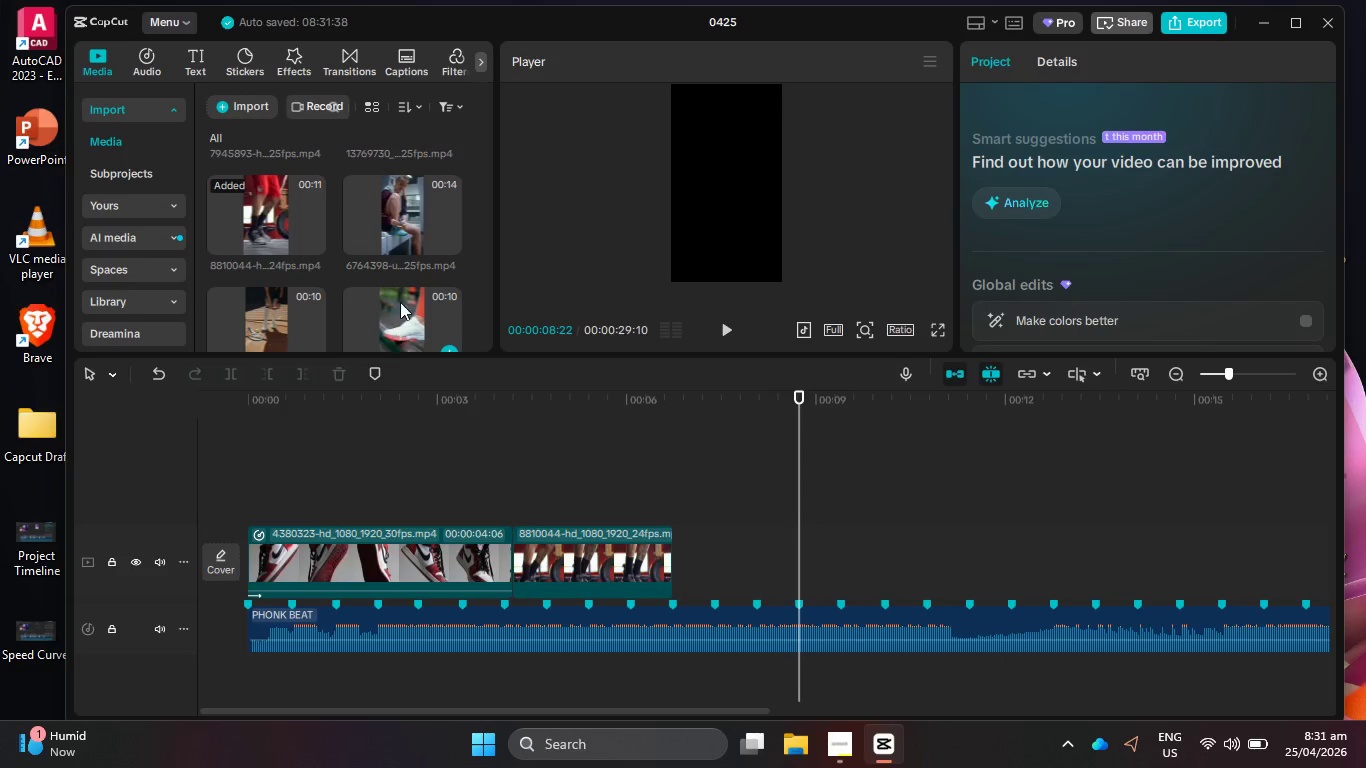 
left_click_drag(start_coordinate=[400, 302], to_coordinate=[673, 553])
 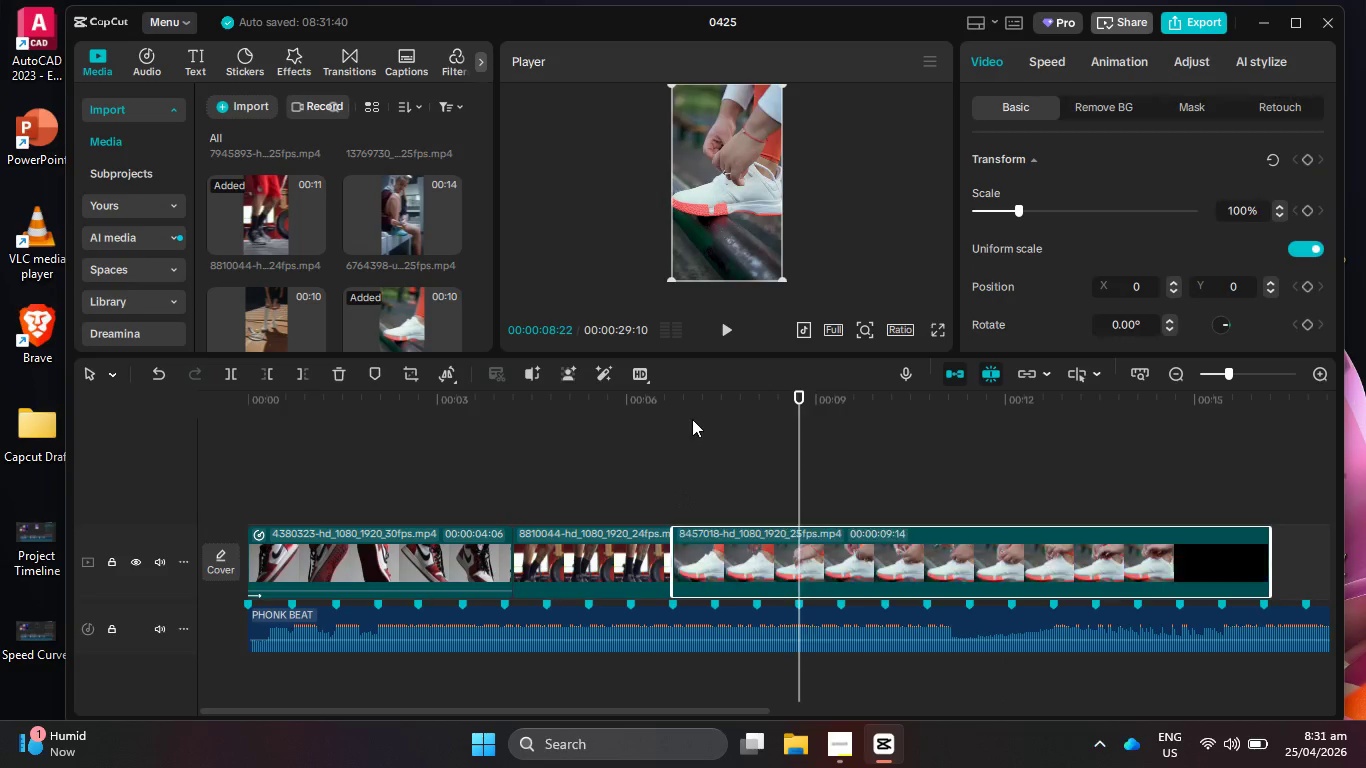 
left_click_drag(start_coordinate=[692, 417], to_coordinate=[169, 415])
 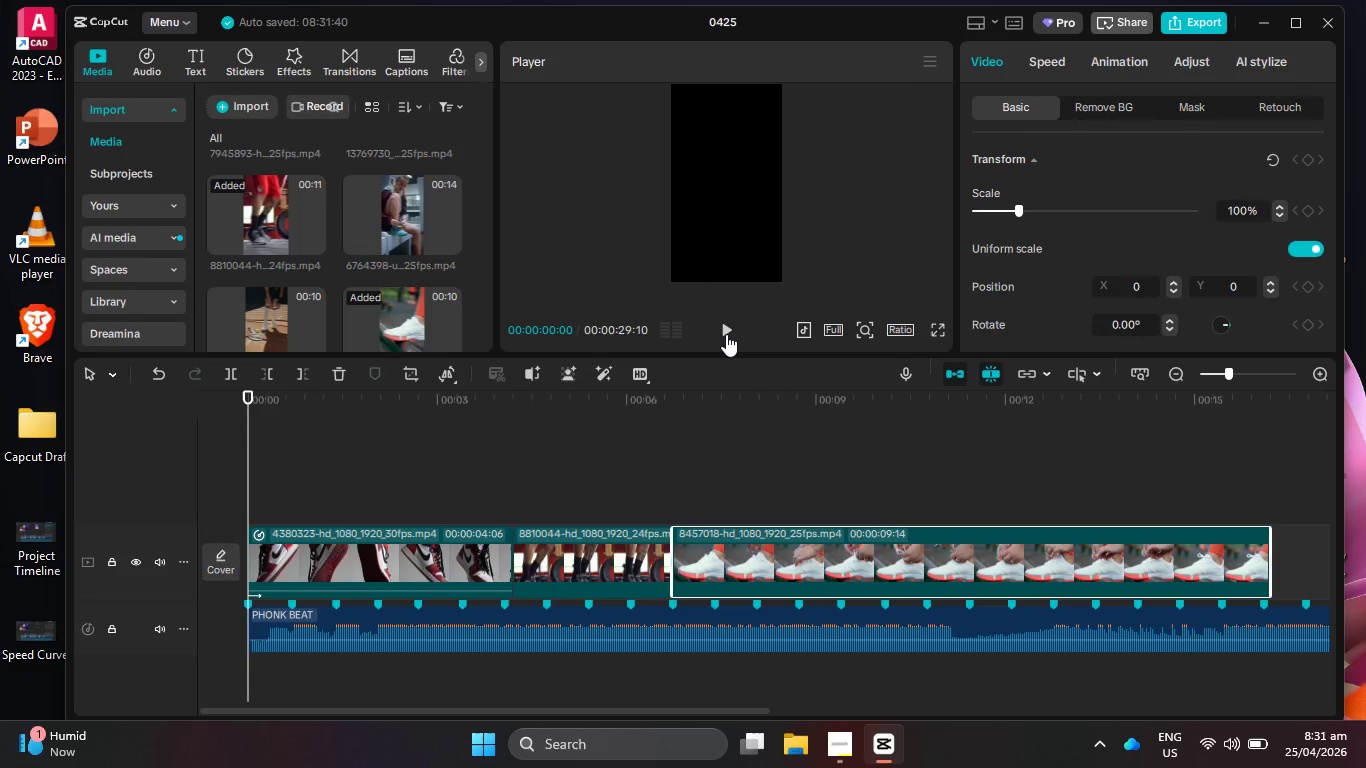 
left_click([726, 334])
 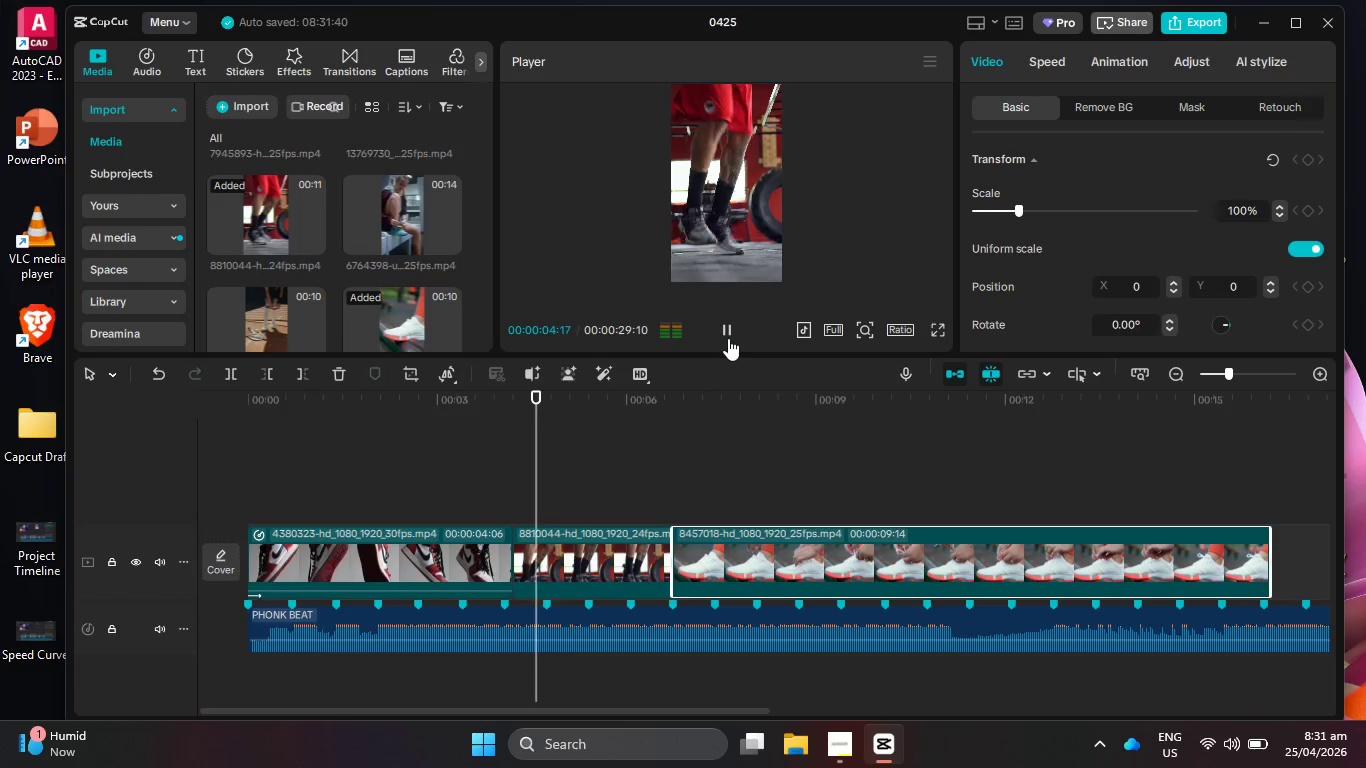 
wait(6.0)
 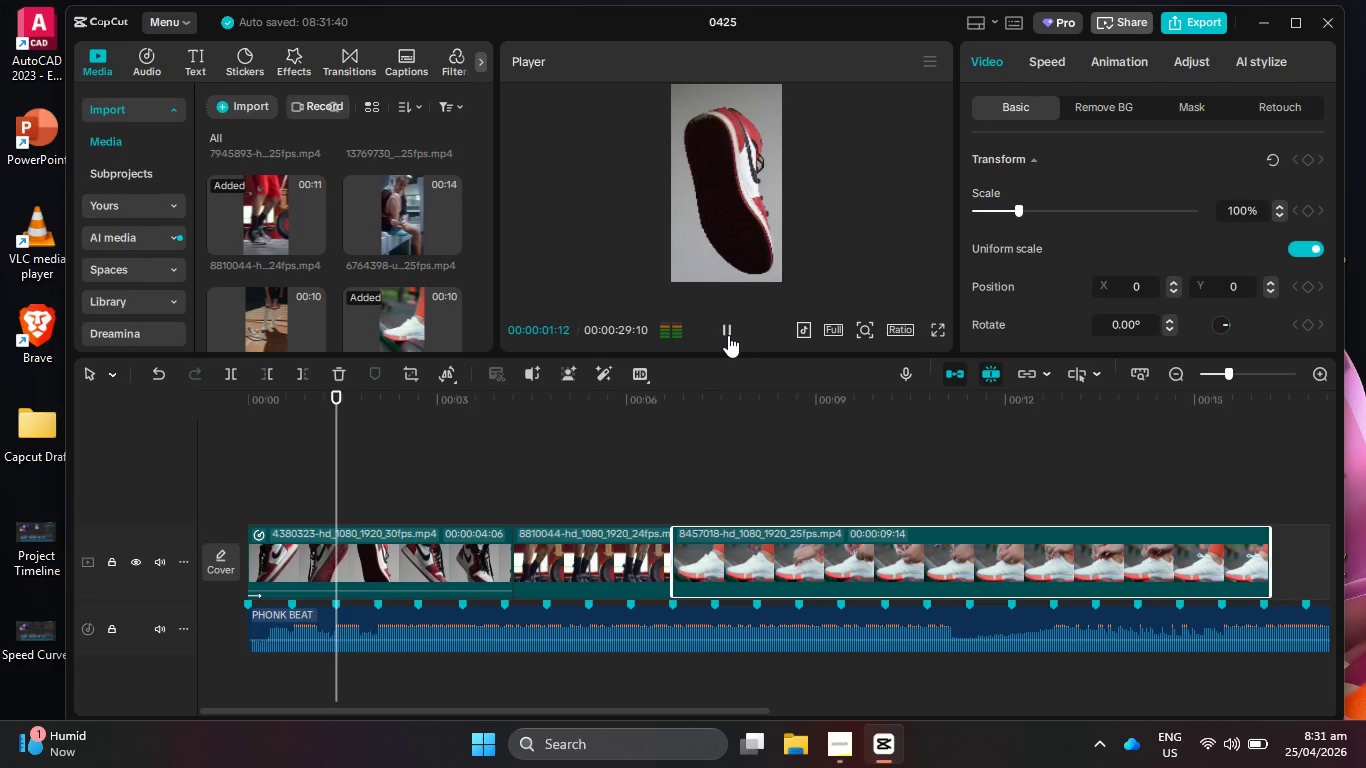 
left_click_drag(start_coordinate=[572, 438], to_coordinate=[493, 437])
 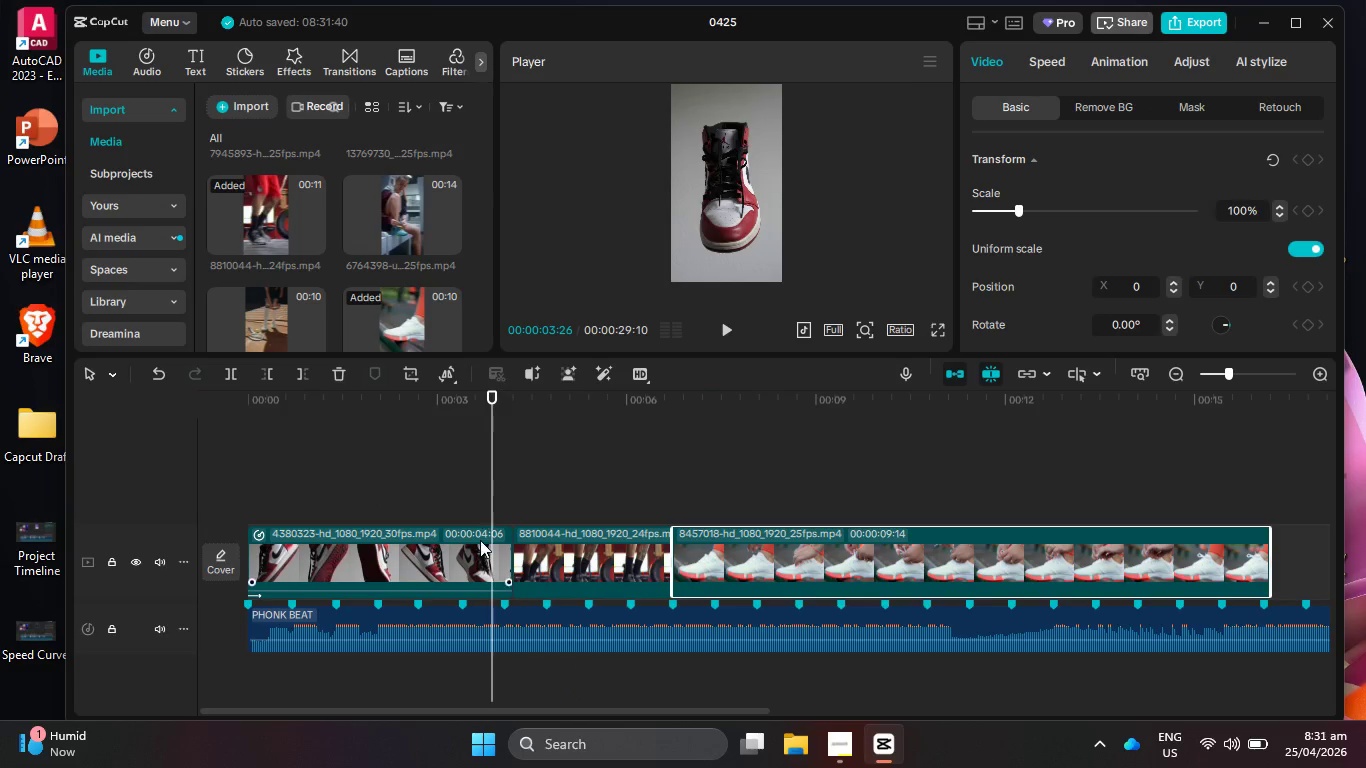 
left_click([480, 542])
 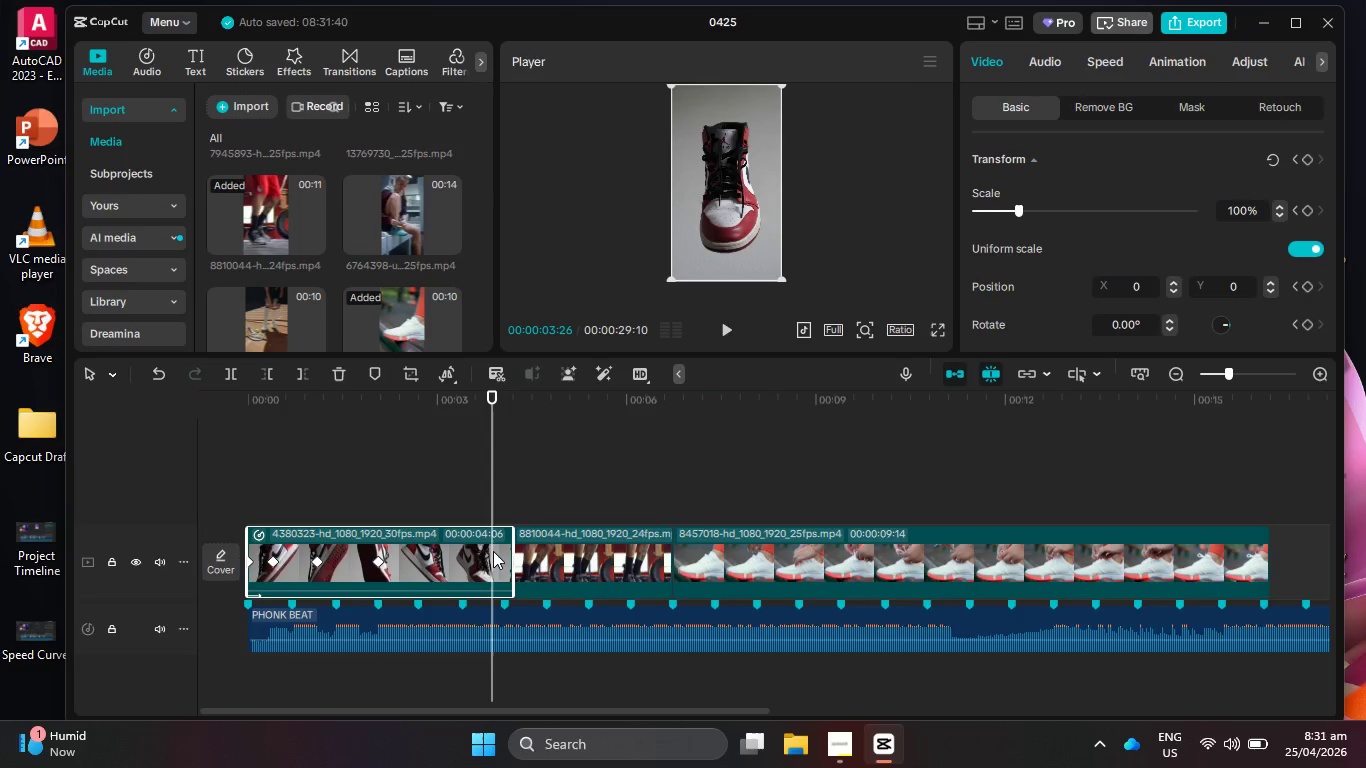 
hold_key(key=ControlLeft, duration=0.48)
scroll: coordinate [493, 552], scroll_direction: up, amount: 3.0
 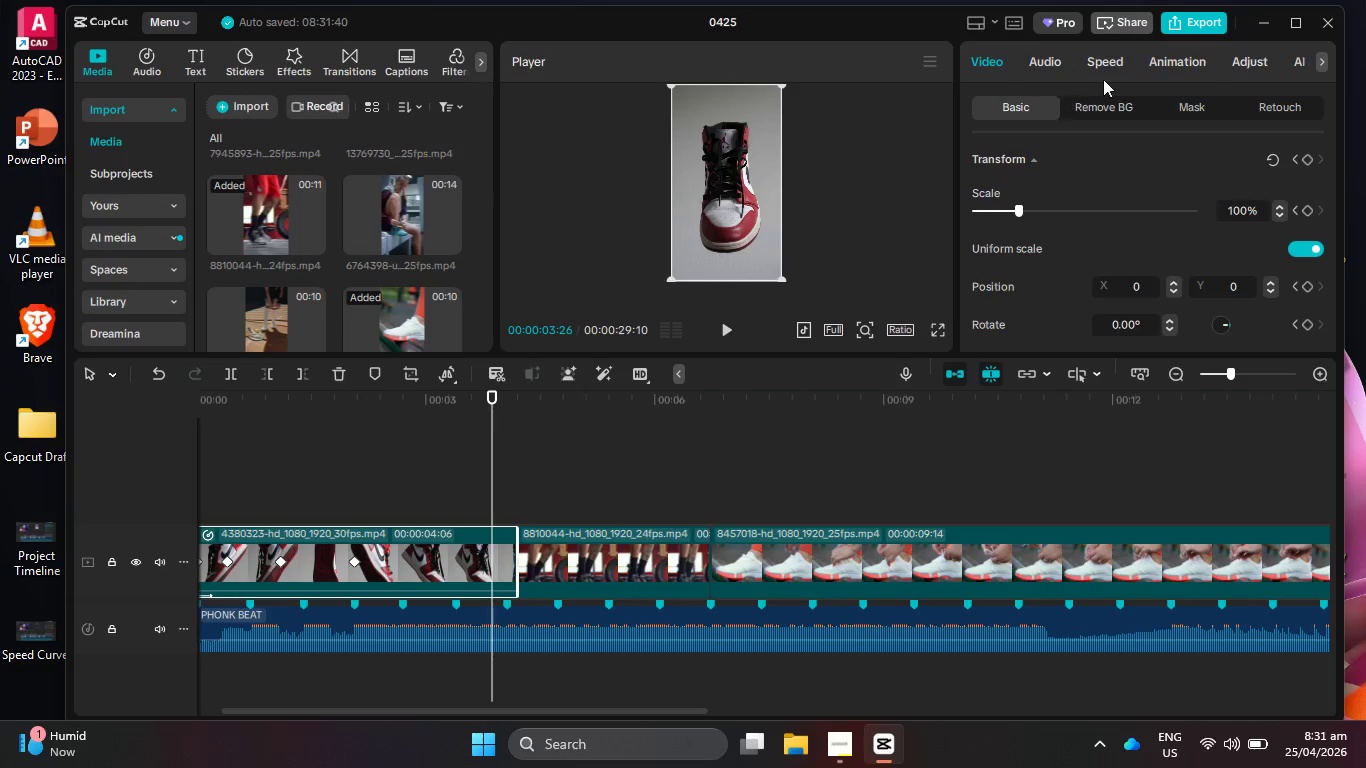 
left_click([1110, 69])
 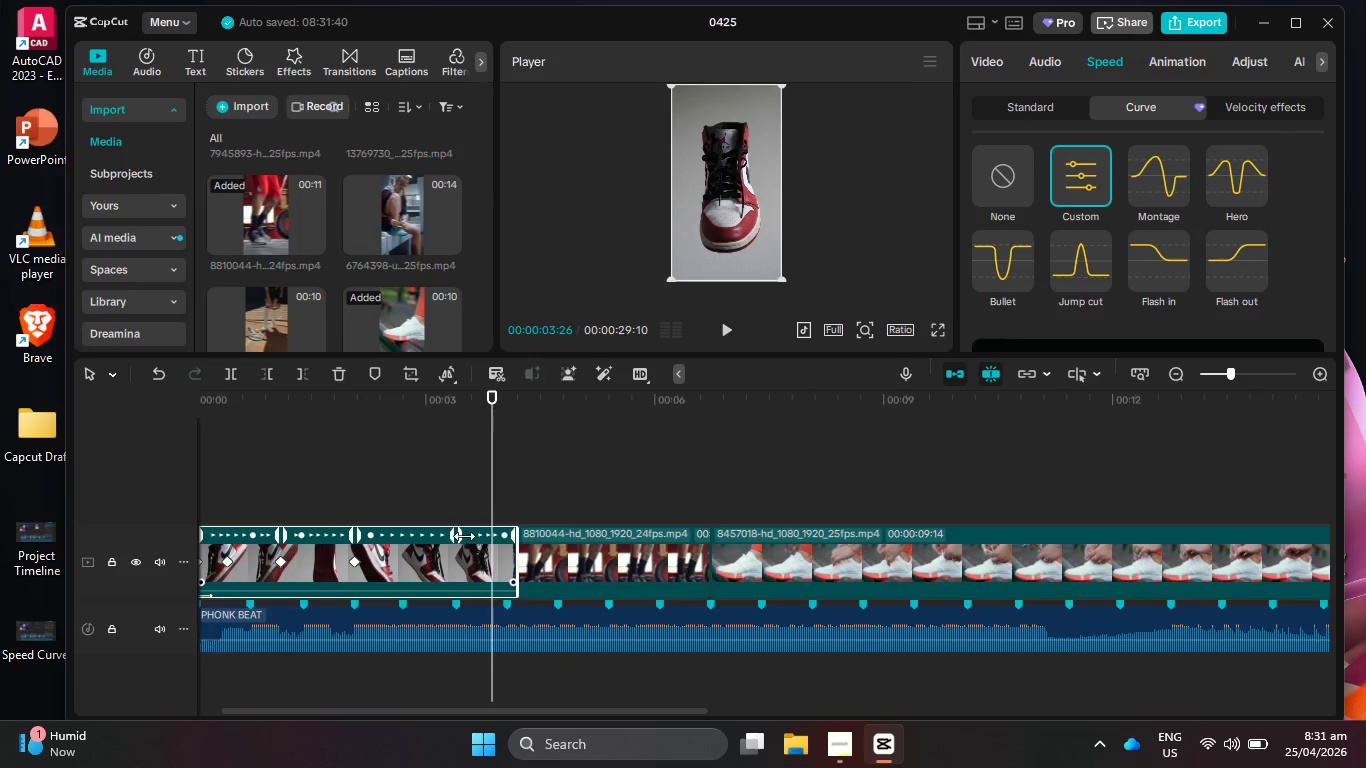 
left_click_drag(start_coordinate=[462, 536], to_coordinate=[494, 534])
 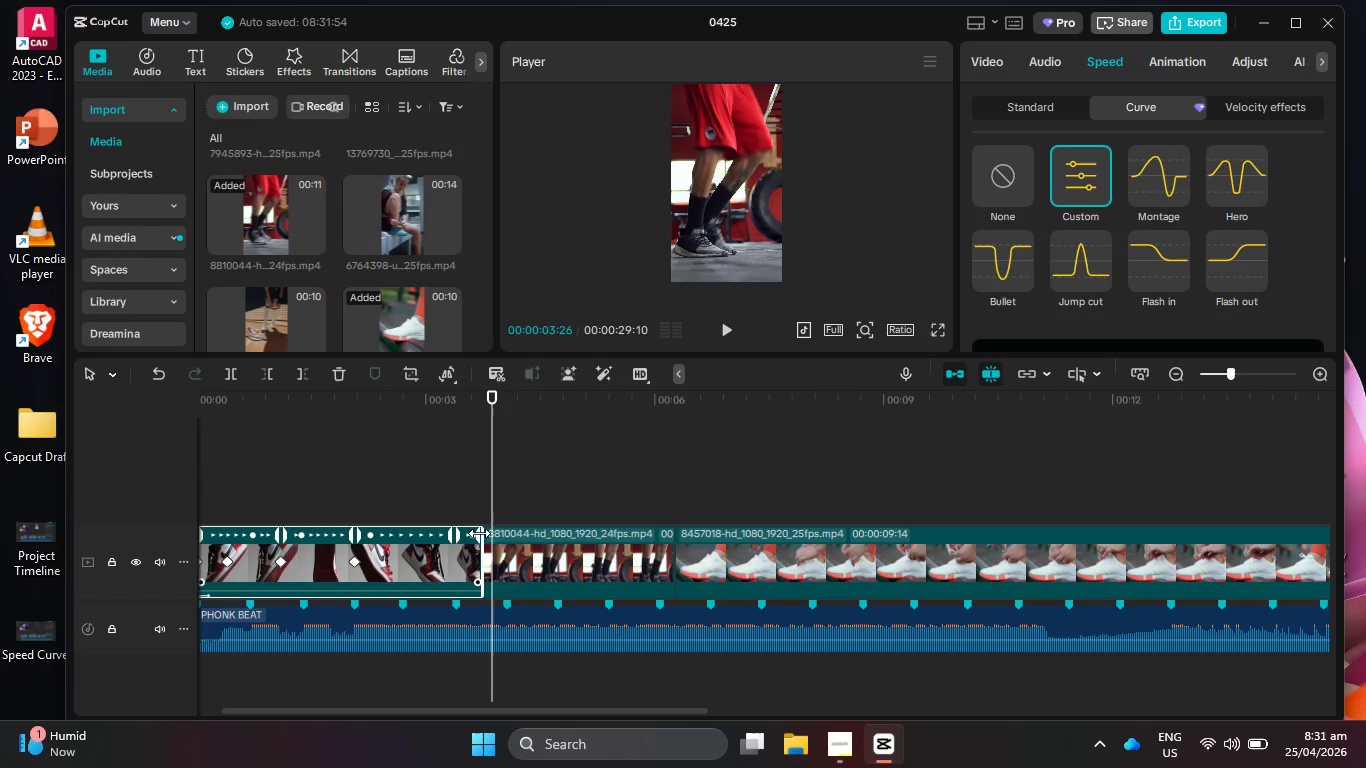 
left_click_drag(start_coordinate=[477, 534], to_coordinate=[503, 535])
 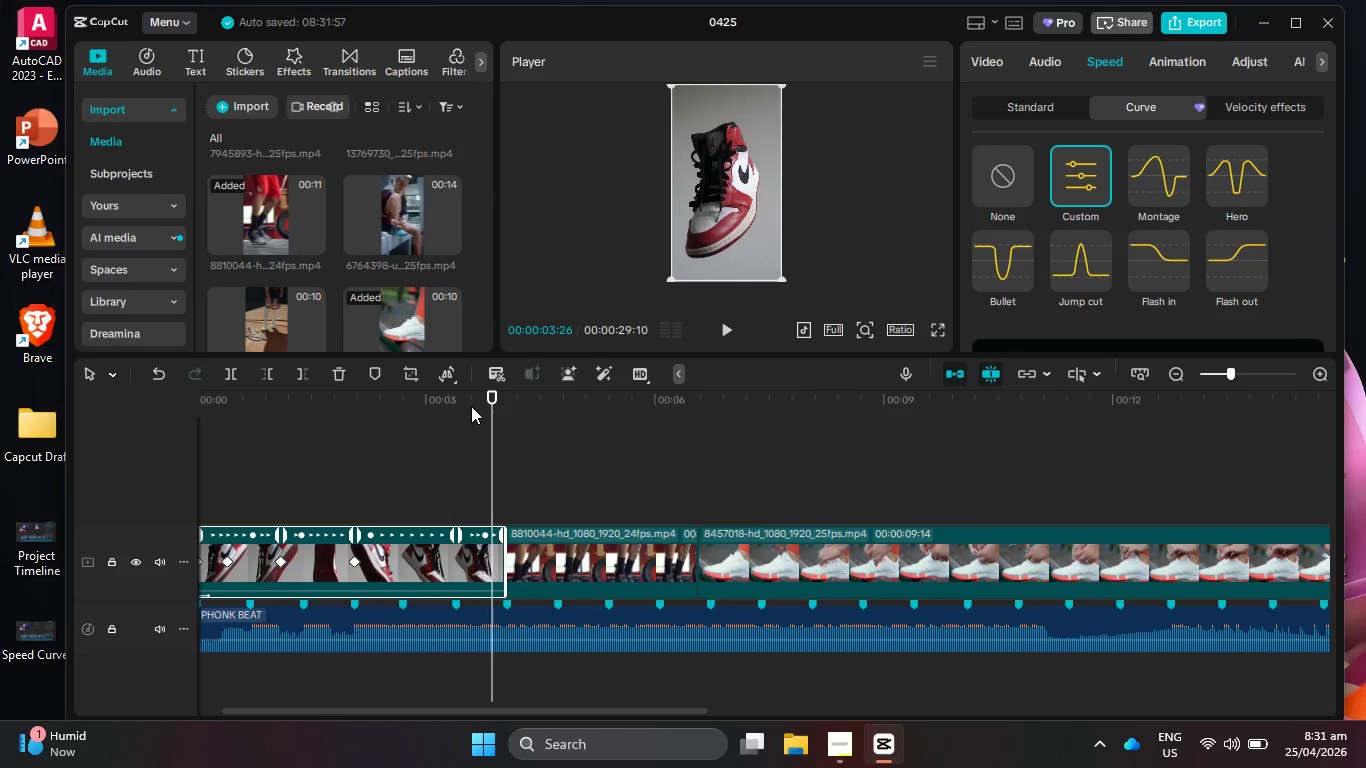 
left_click_drag(start_coordinate=[470, 405], to_coordinate=[438, 413])
 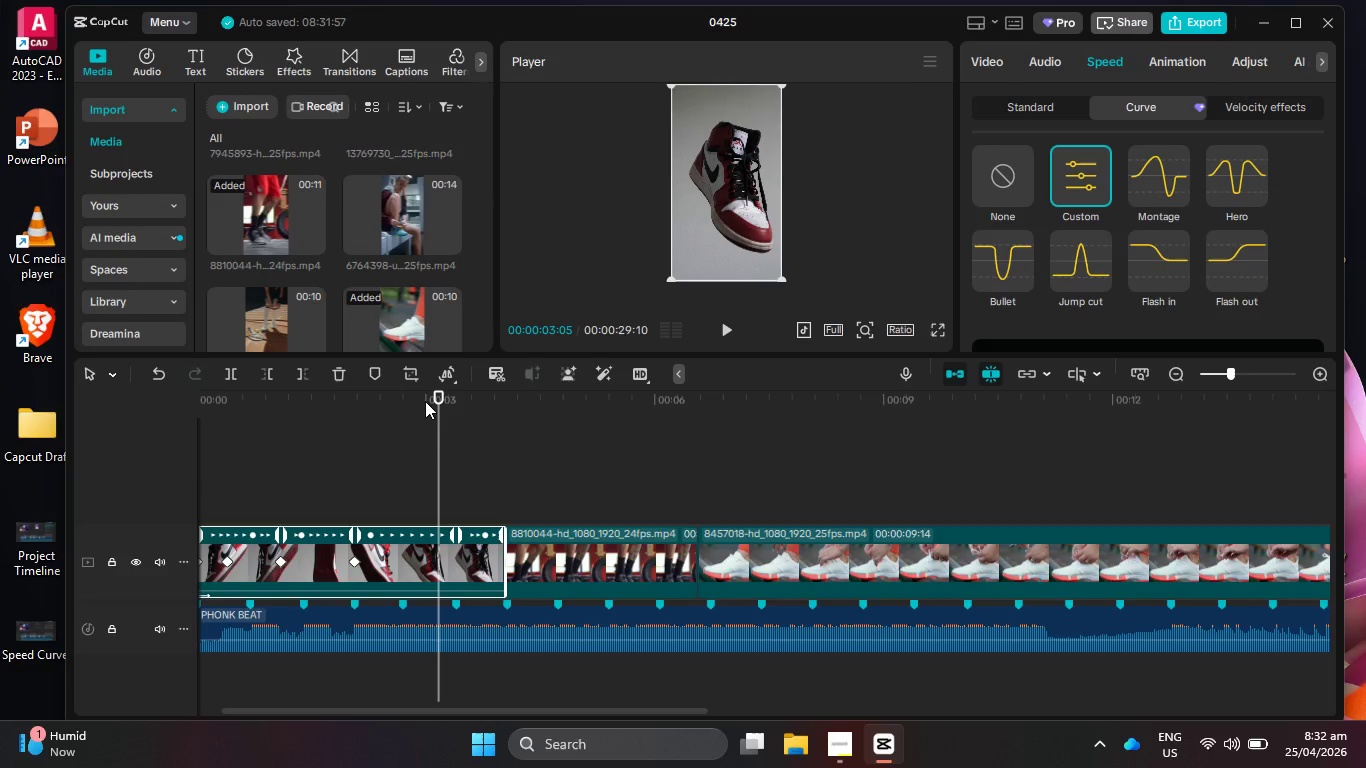 
wait(17.17)
 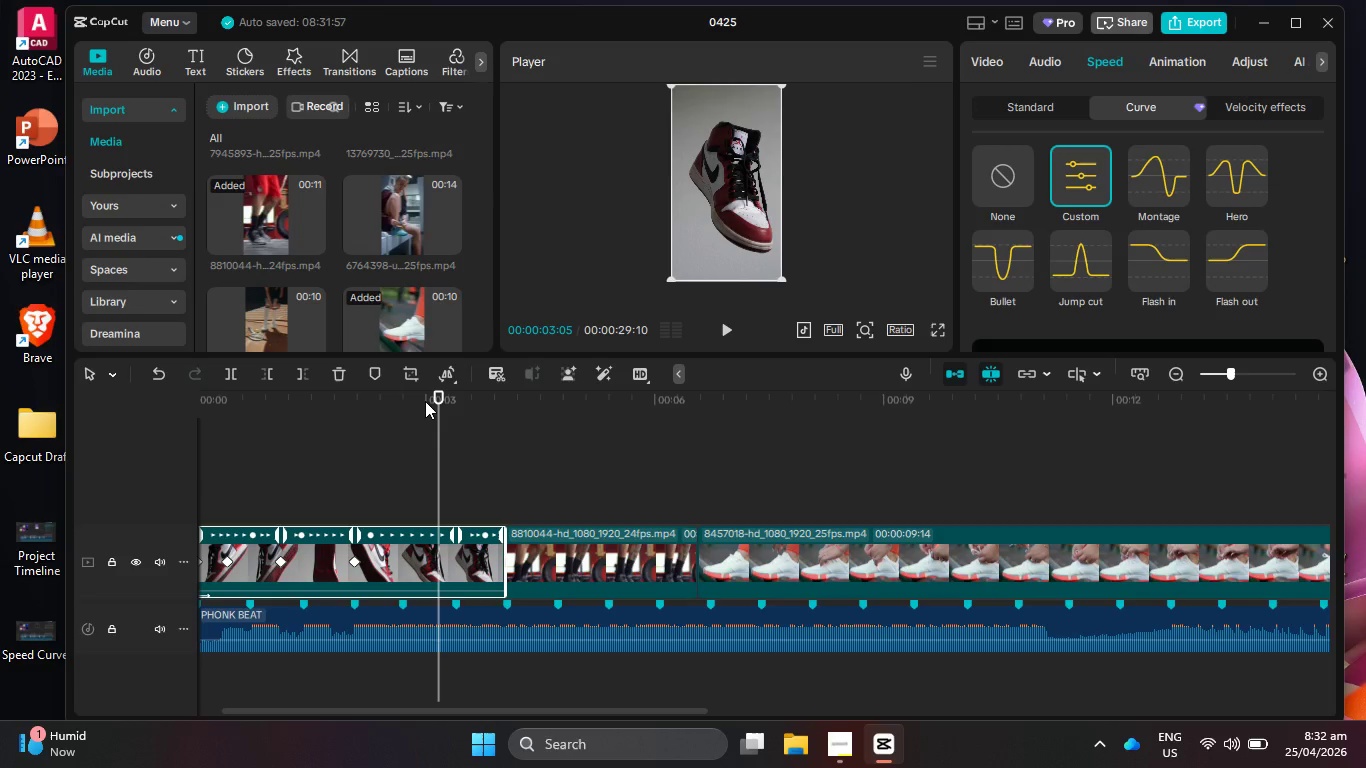 
left_click([729, 327])
 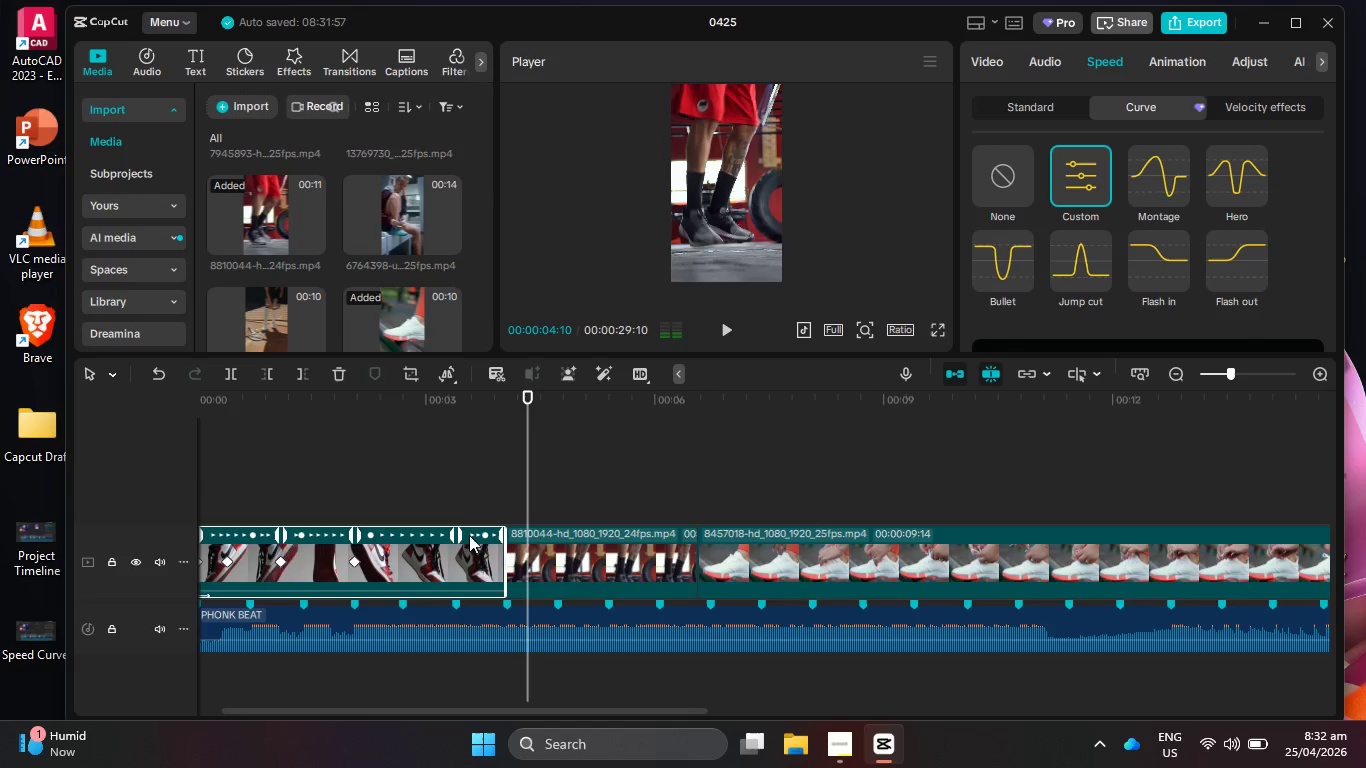 
hold_key(key=ControlLeft, duration=0.7)
scroll: coordinate [470, 539], scroll_direction: up, amount: 14.0
 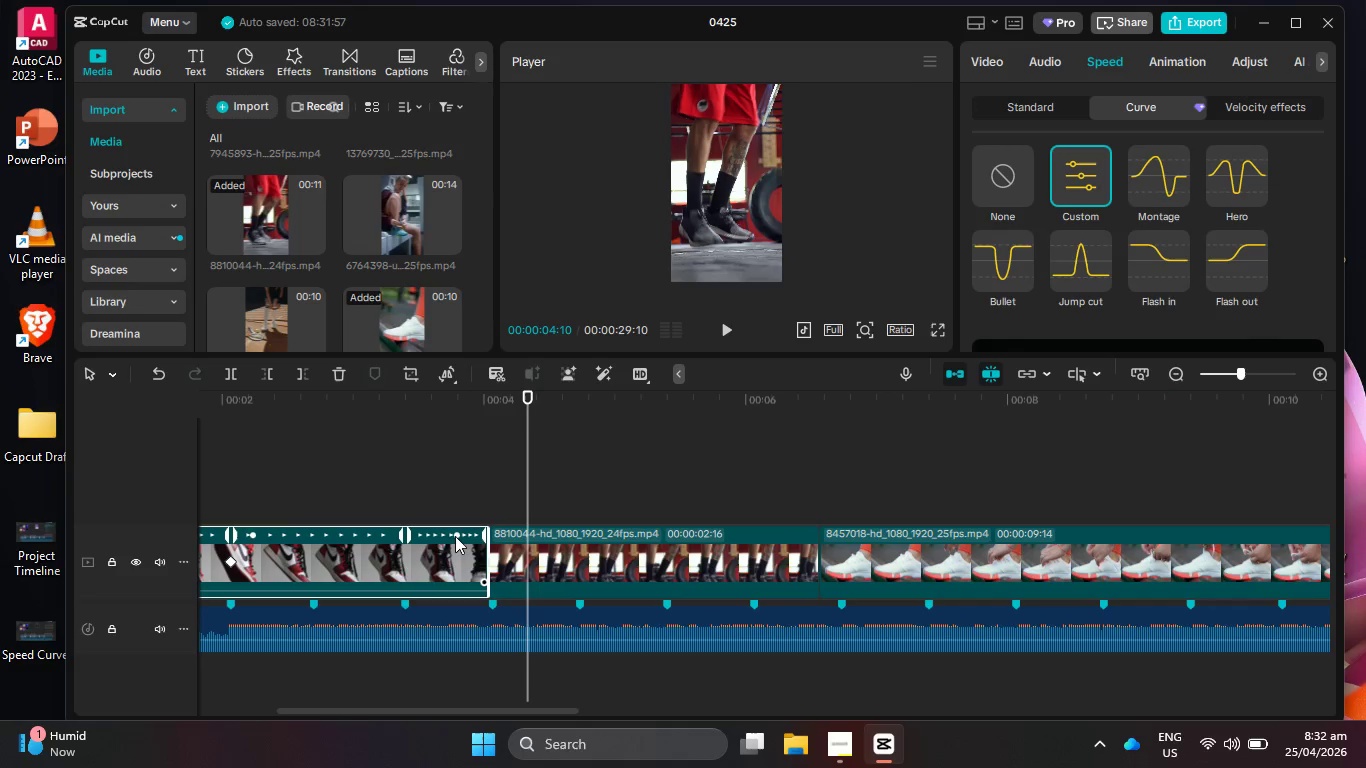 
left_click_drag(start_coordinate=[455, 535], to_coordinate=[507, 545])
 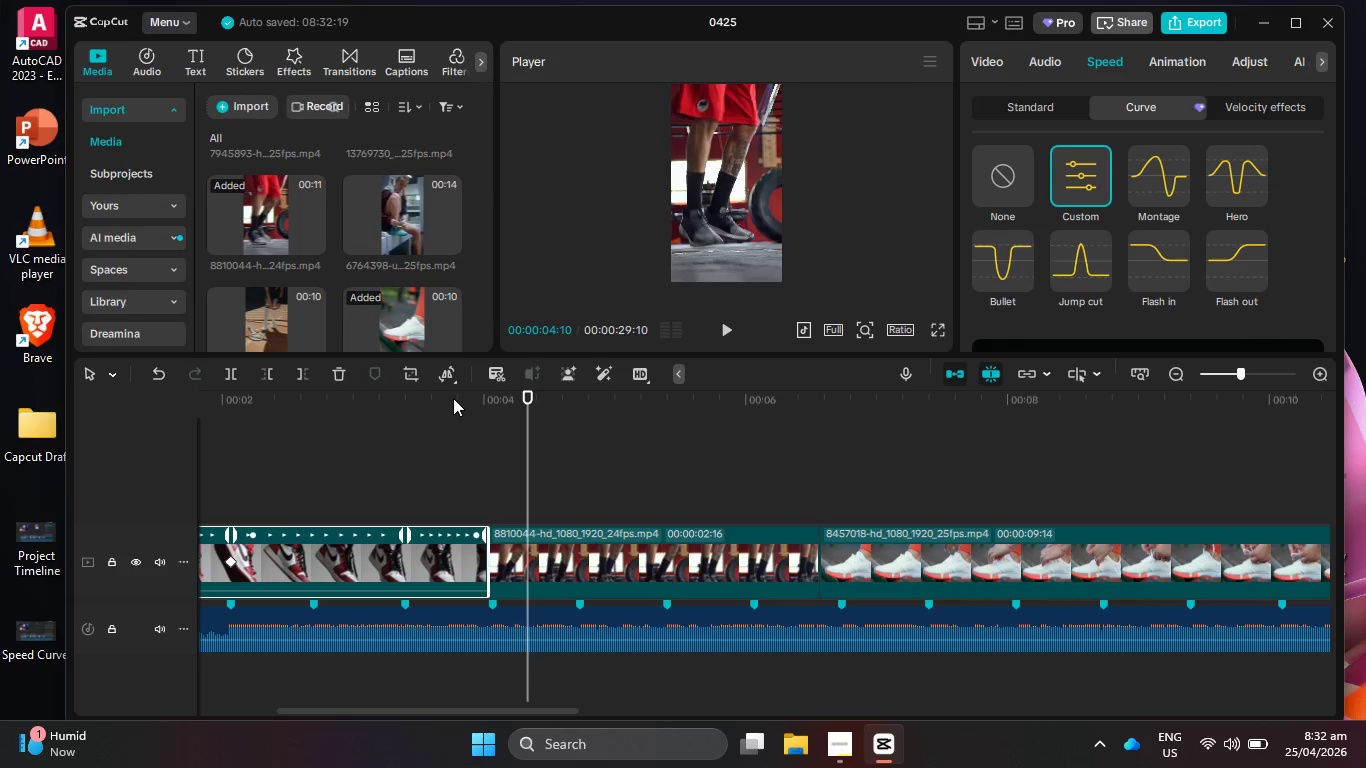 
left_click_drag(start_coordinate=[450, 398], to_coordinate=[339, 424])
 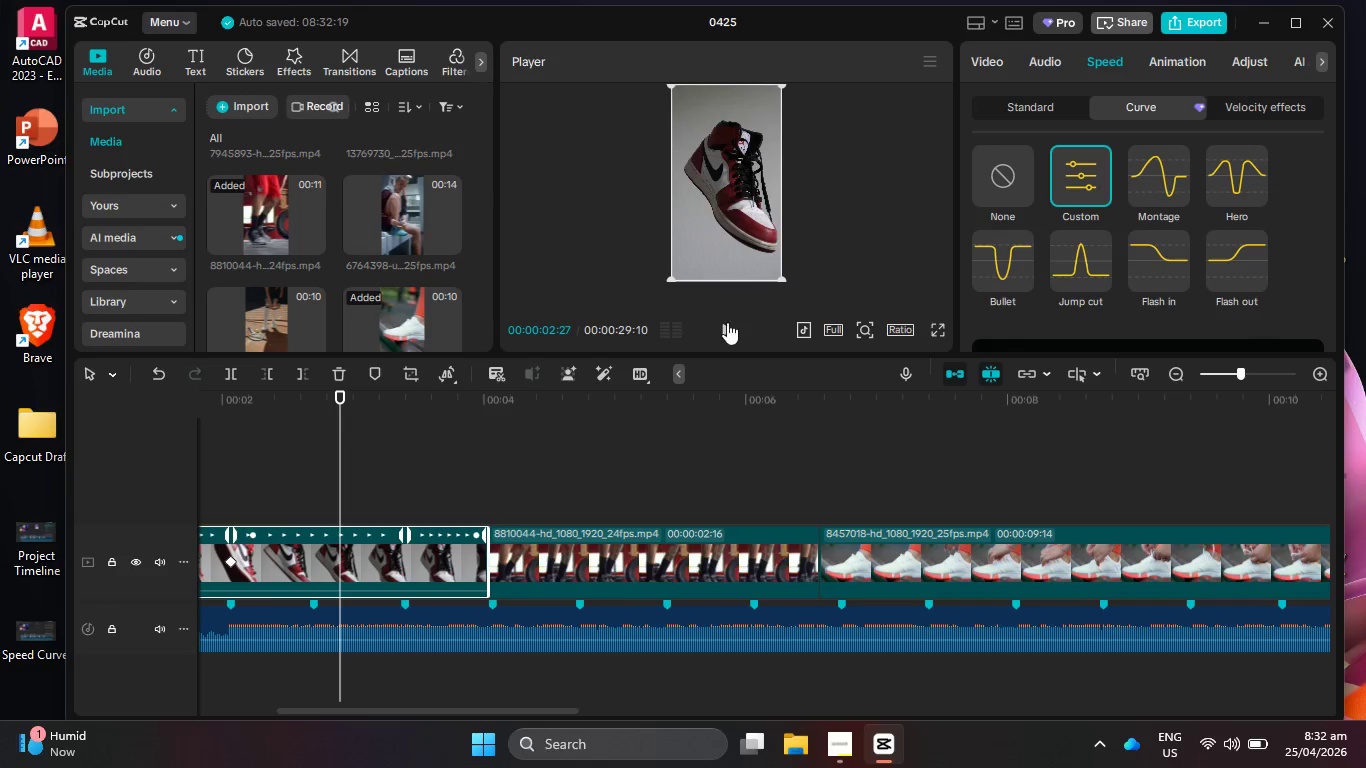 
left_click([727, 322])
 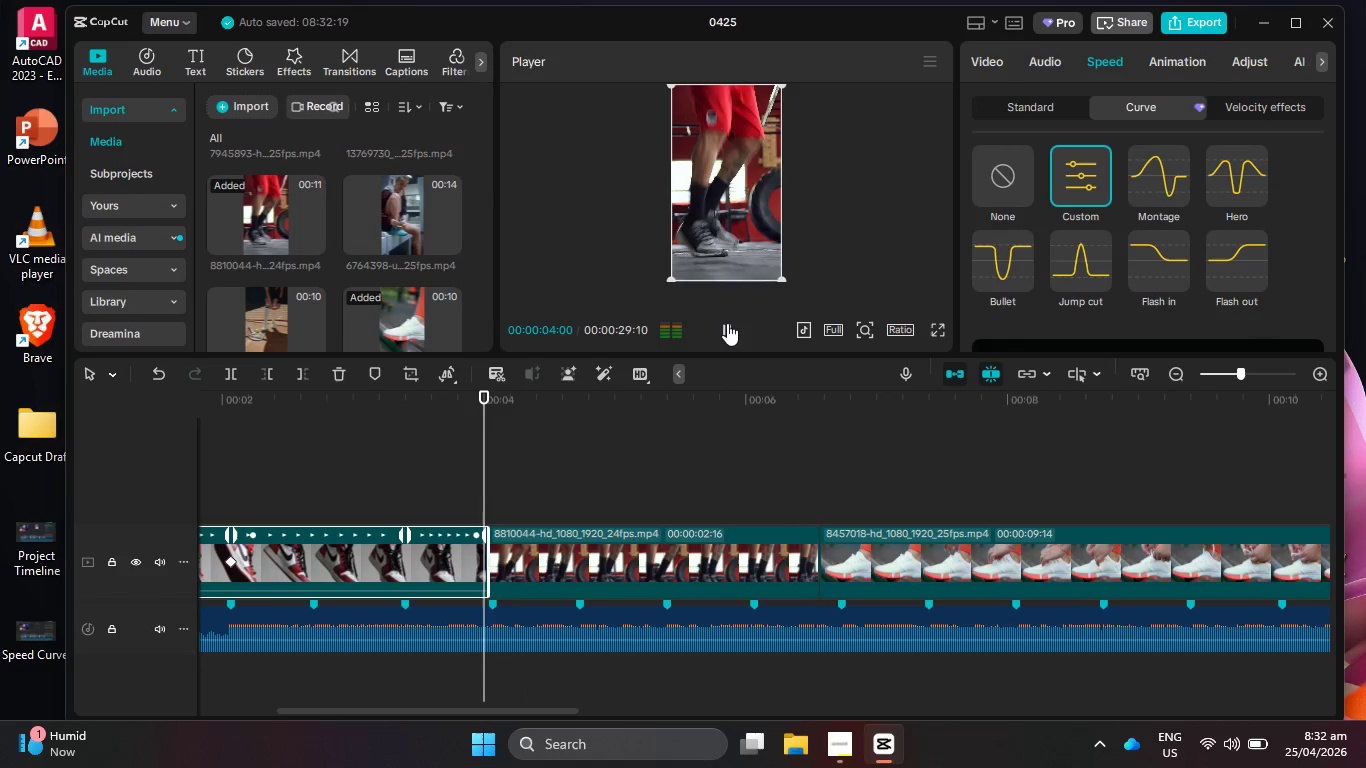 
left_click([727, 323])
 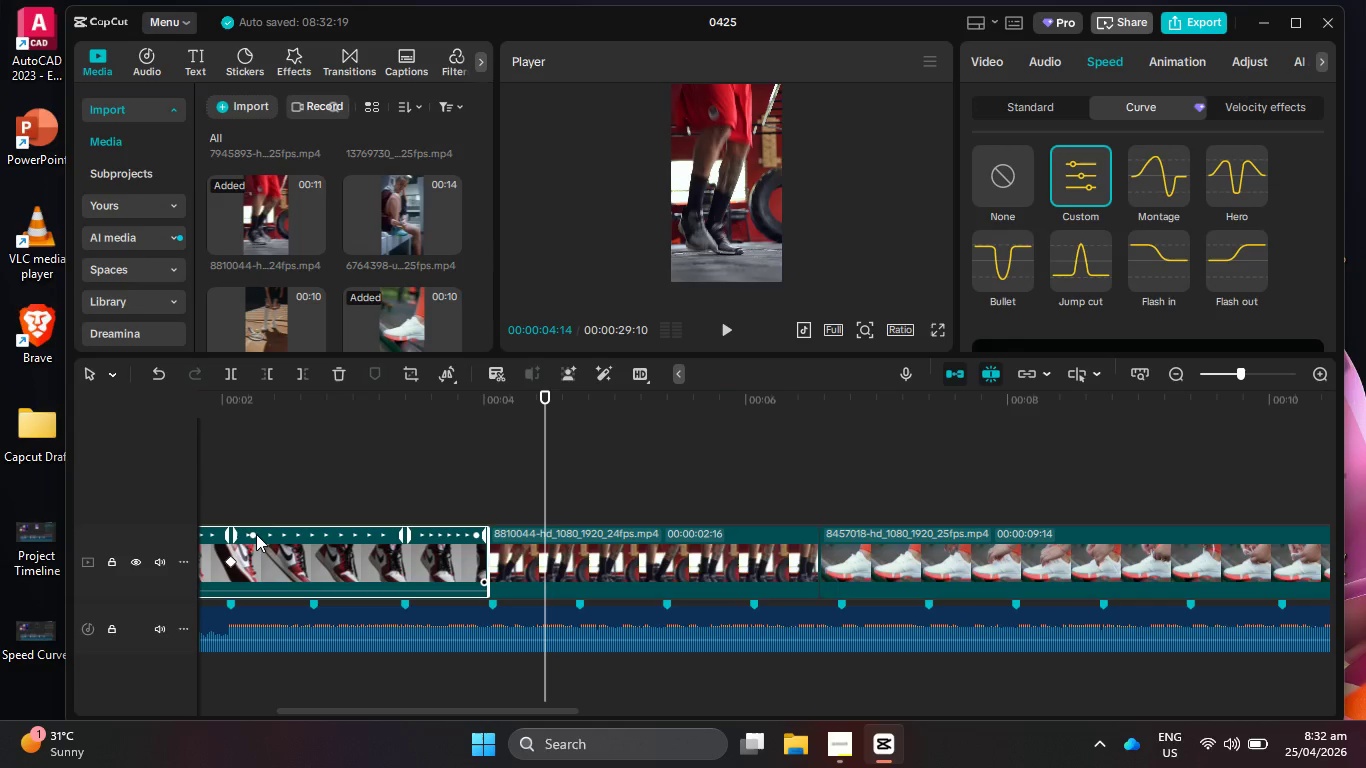 
left_click_drag(start_coordinate=[254, 535], to_coordinate=[443, 525])
 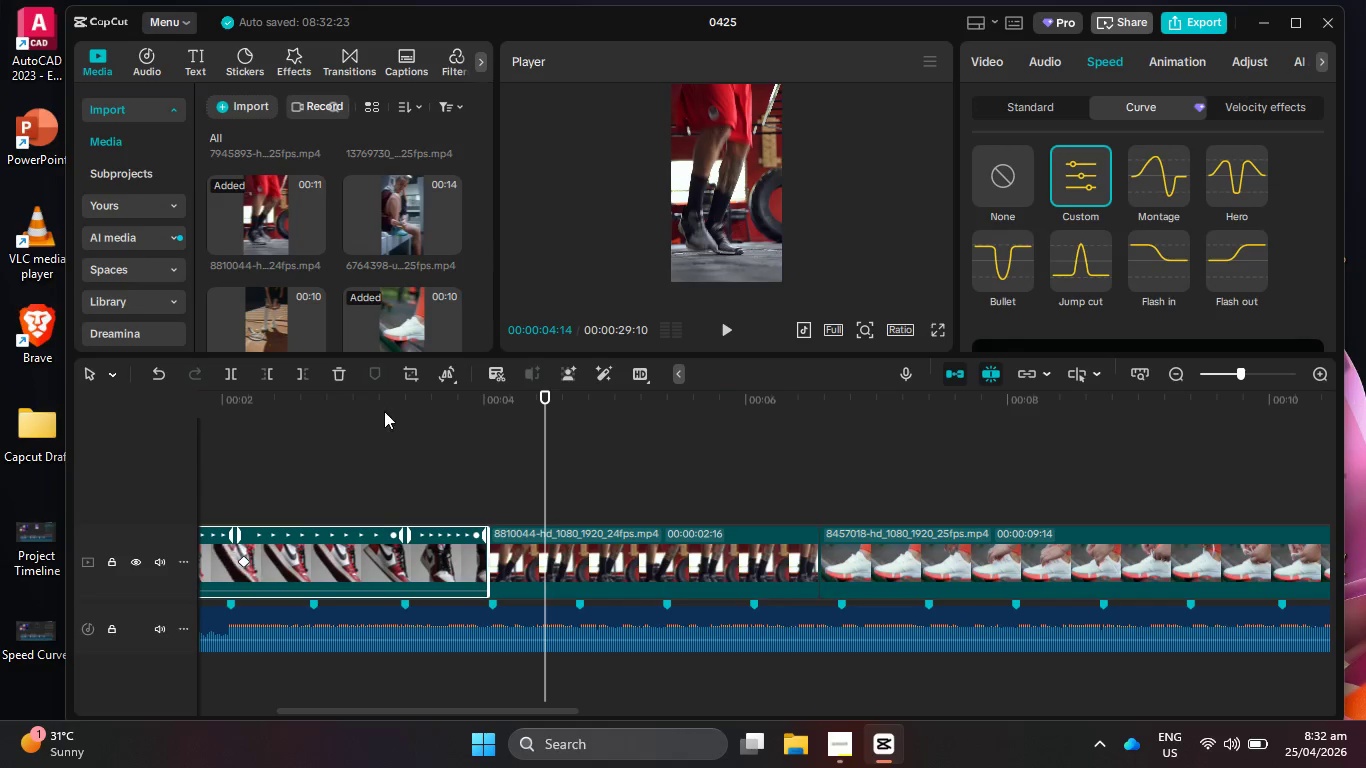 
left_click_drag(start_coordinate=[384, 401], to_coordinate=[279, 419])
 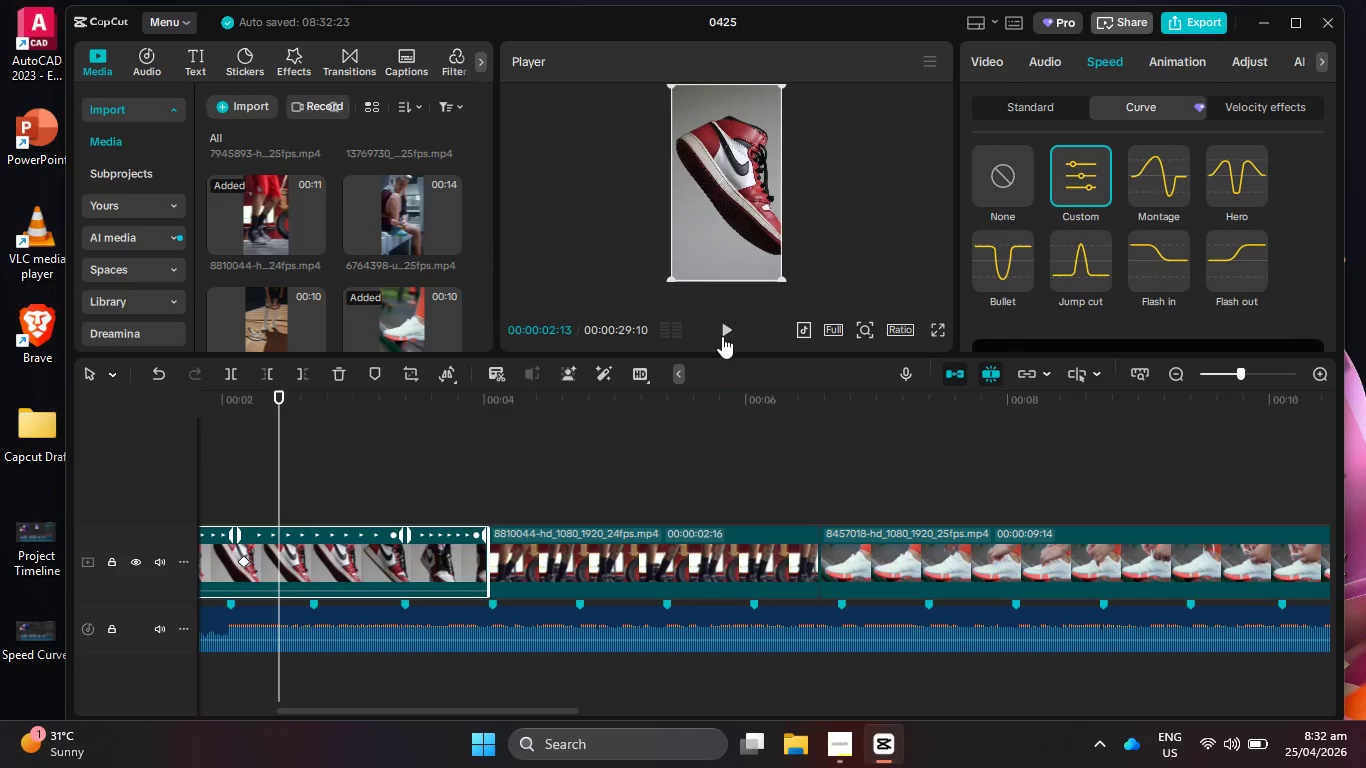 
left_click([722, 336])
 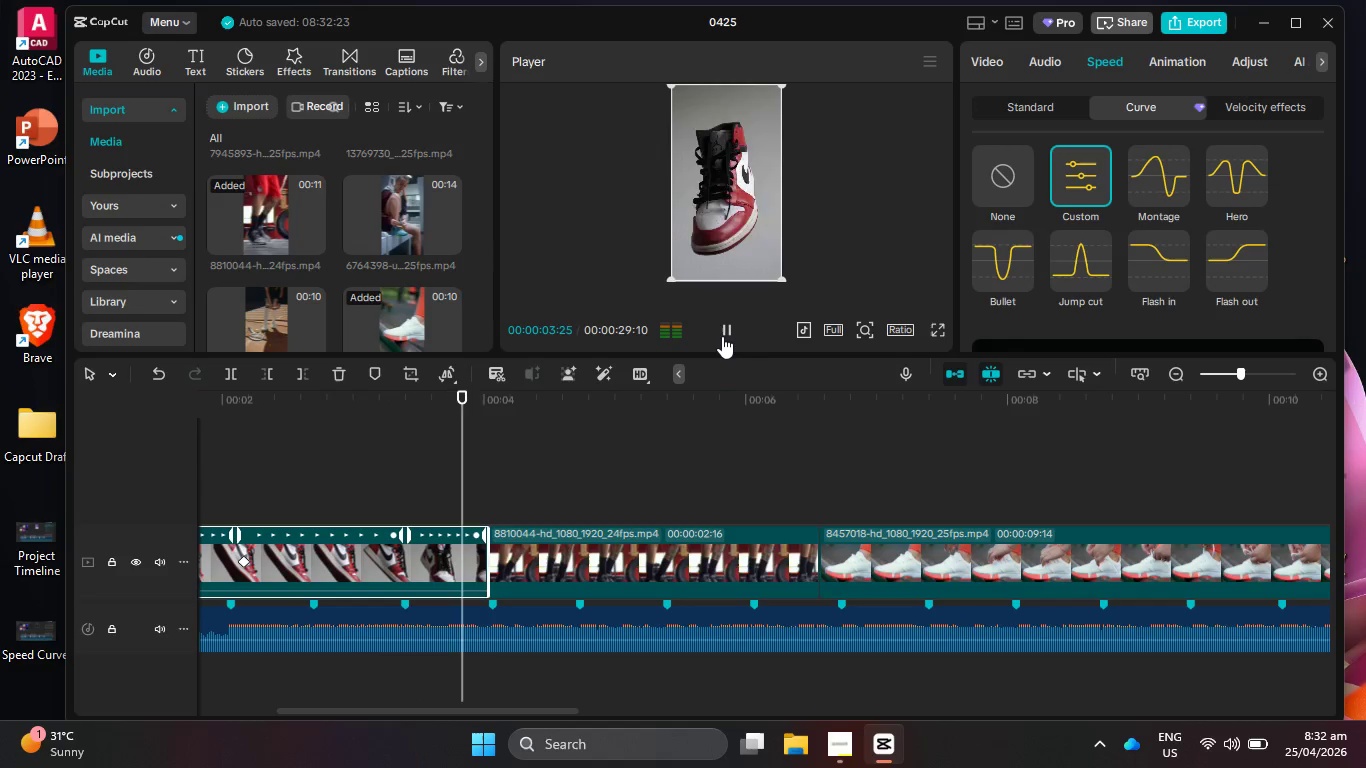 
left_click([722, 336])
 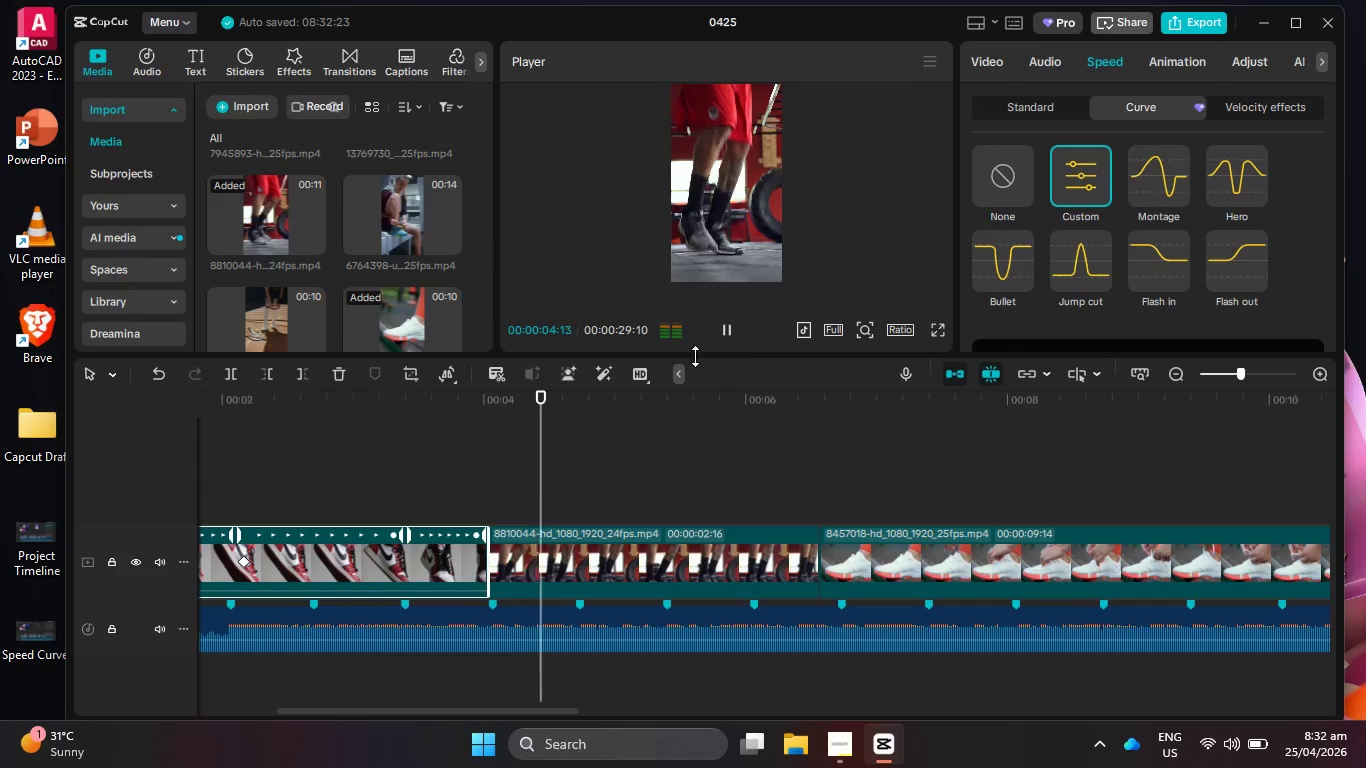 
hold_key(key=ControlLeft, duration=0.53)
 